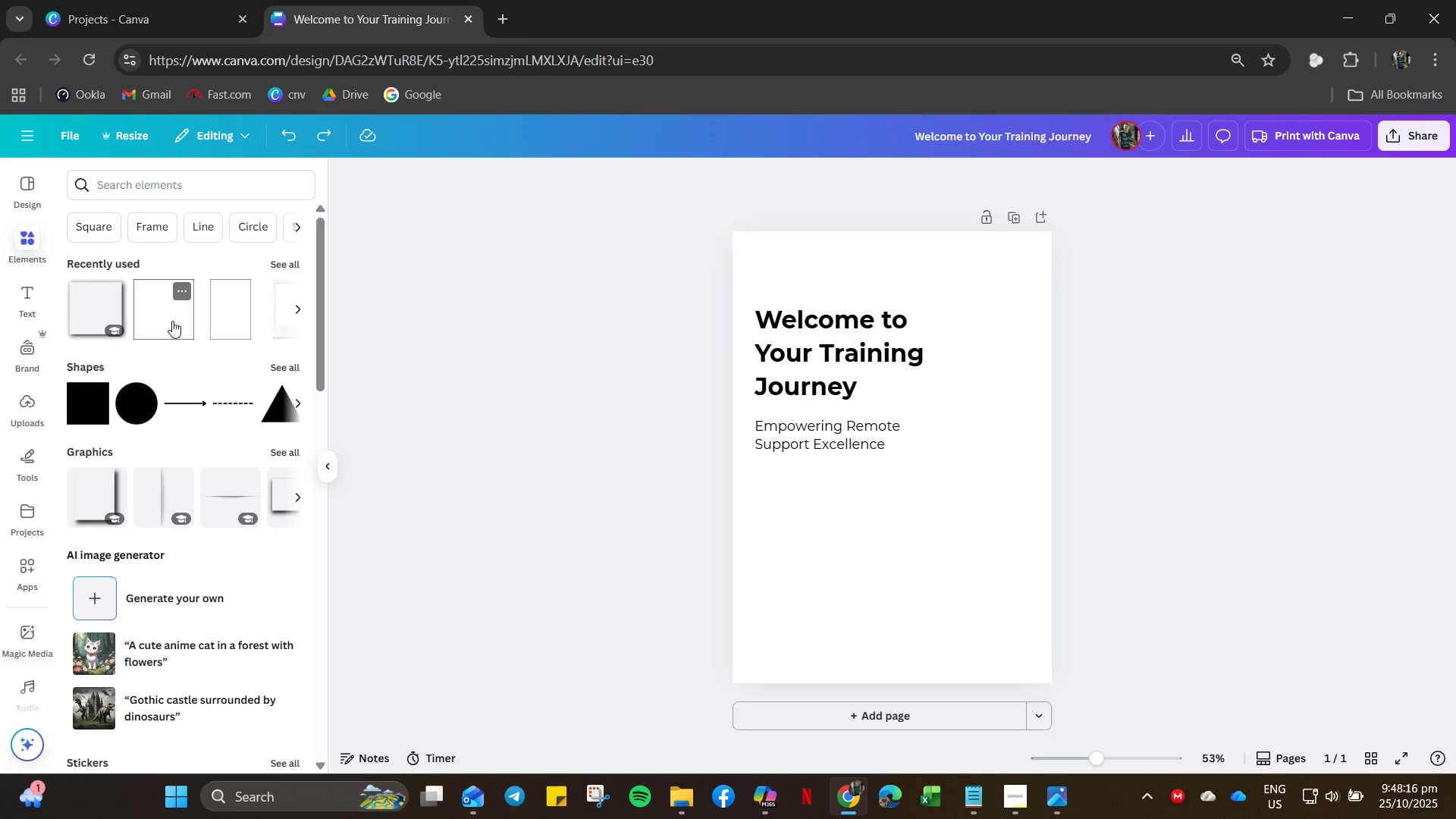 
left_click([174, 319])
 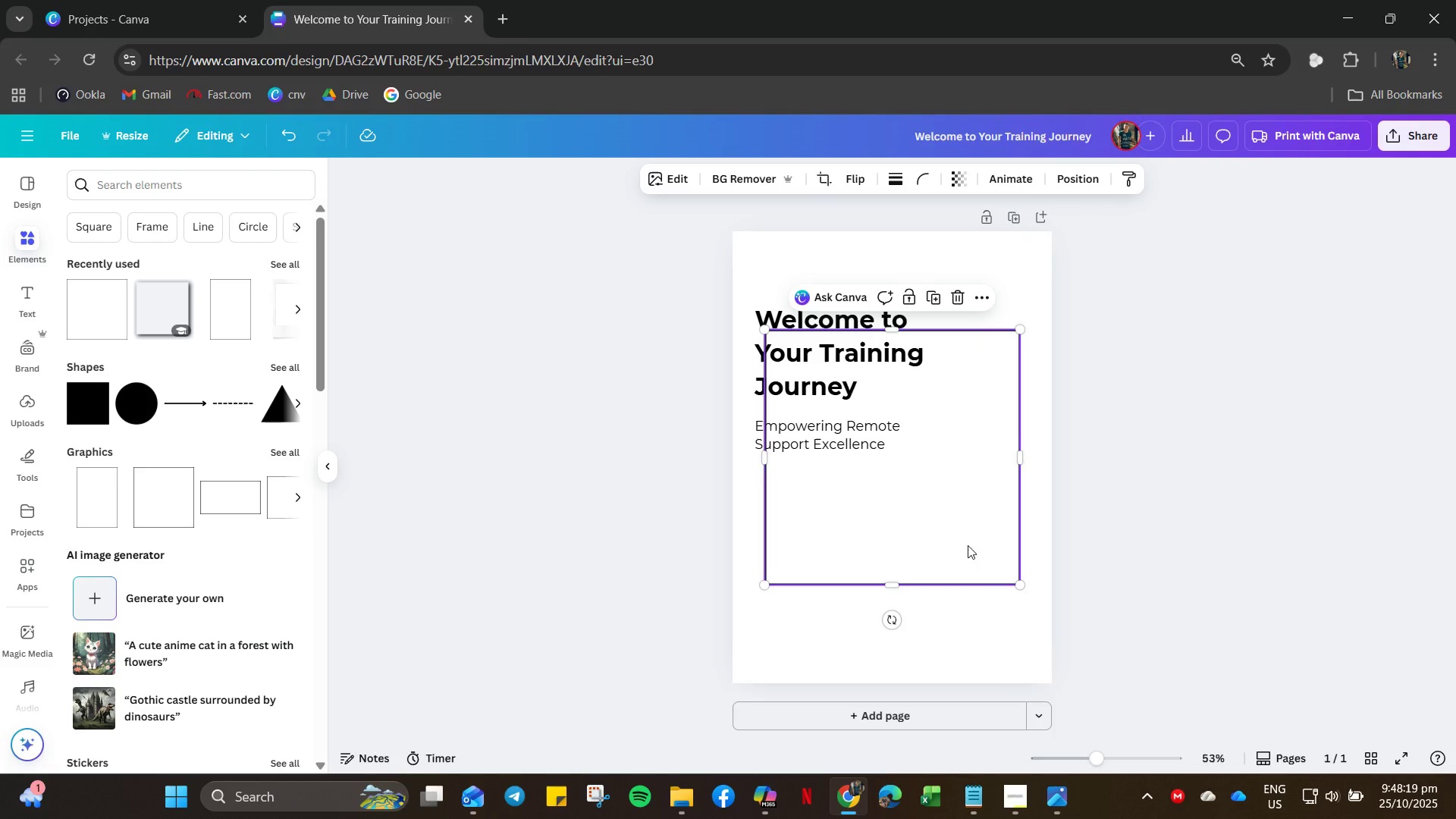 
left_click_drag(start_coordinate=[964, 539], to_coordinate=[935, 485])
 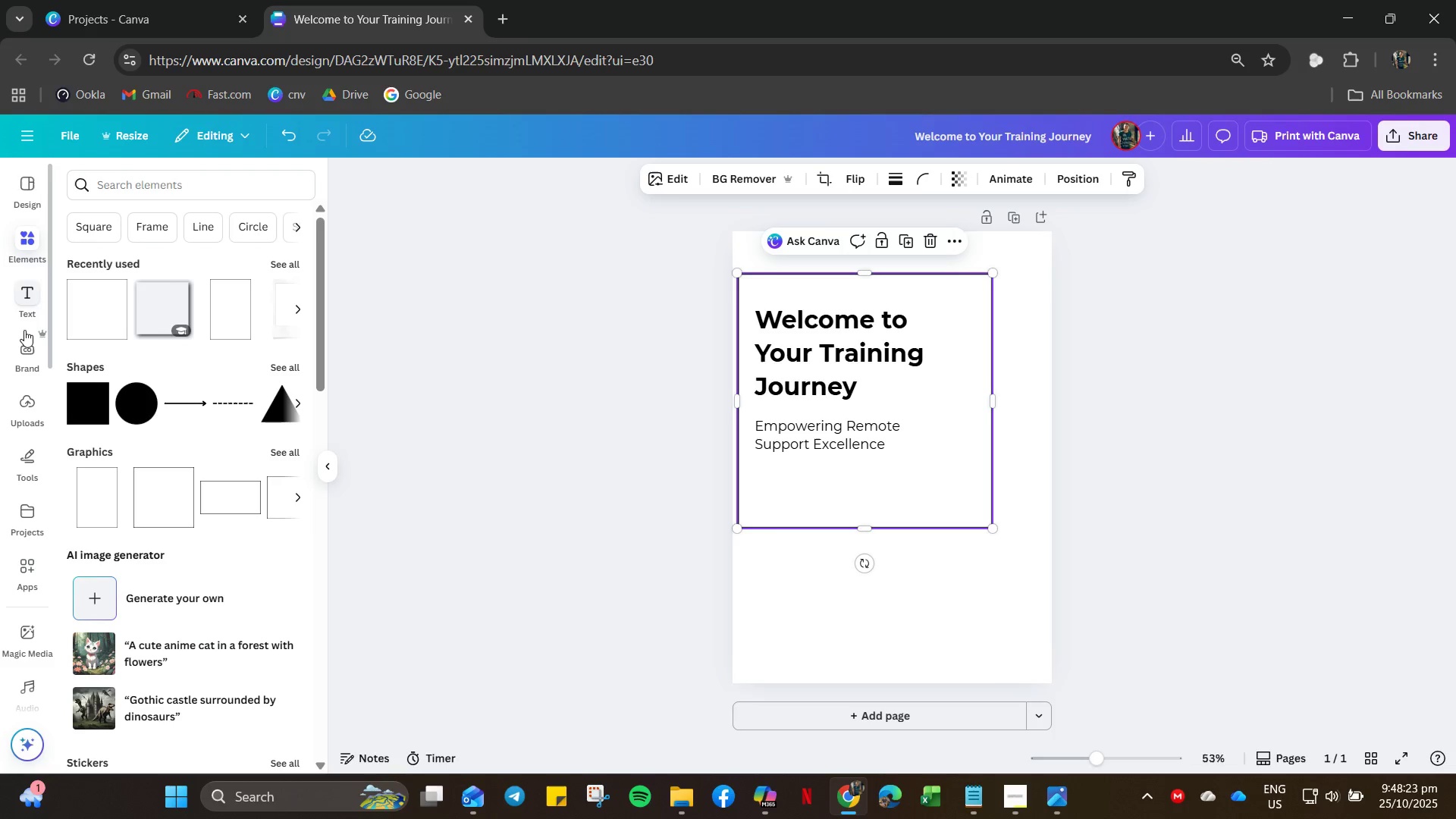 
left_click([29, 397])
 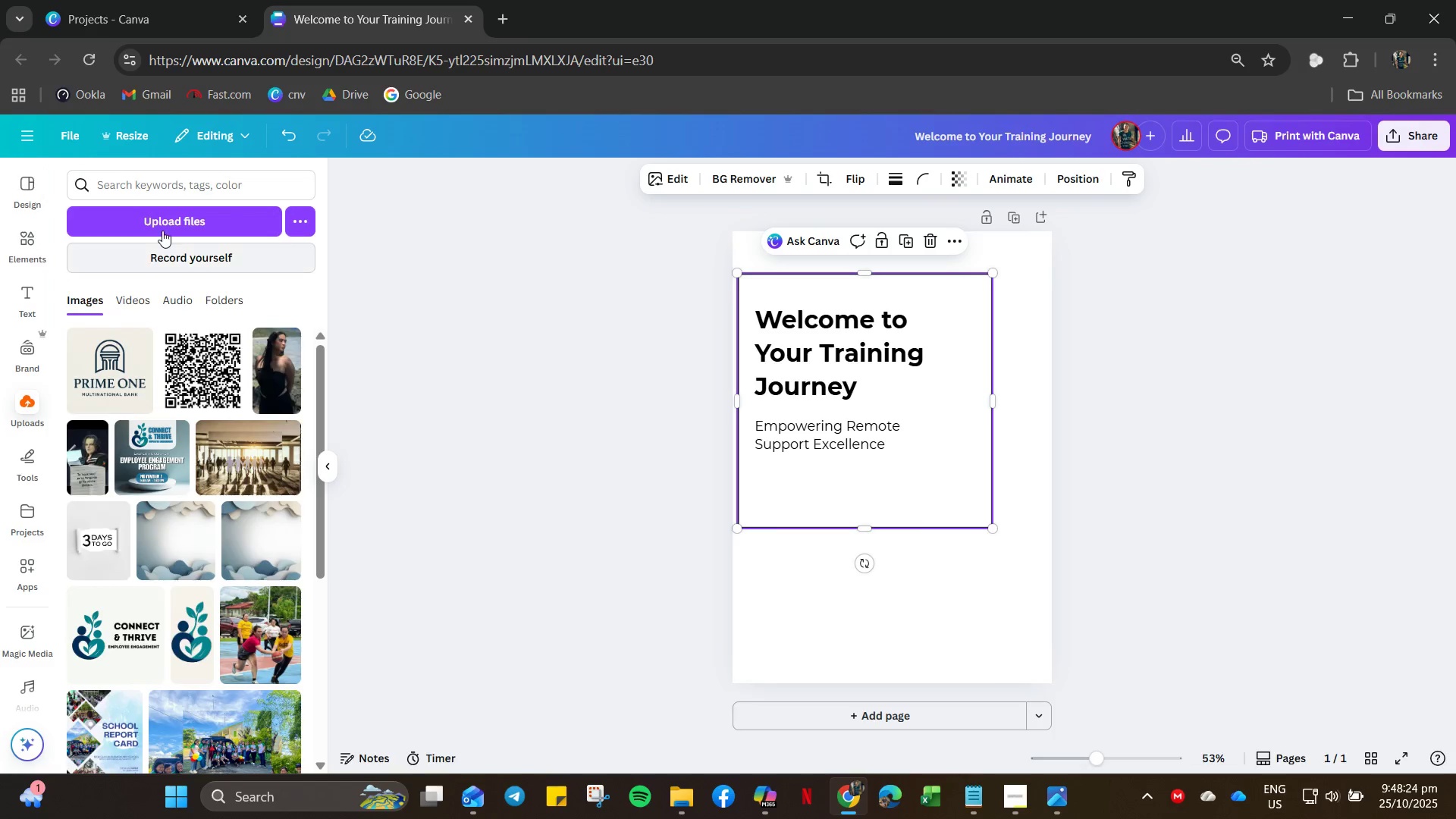 
left_click([162, 231])
 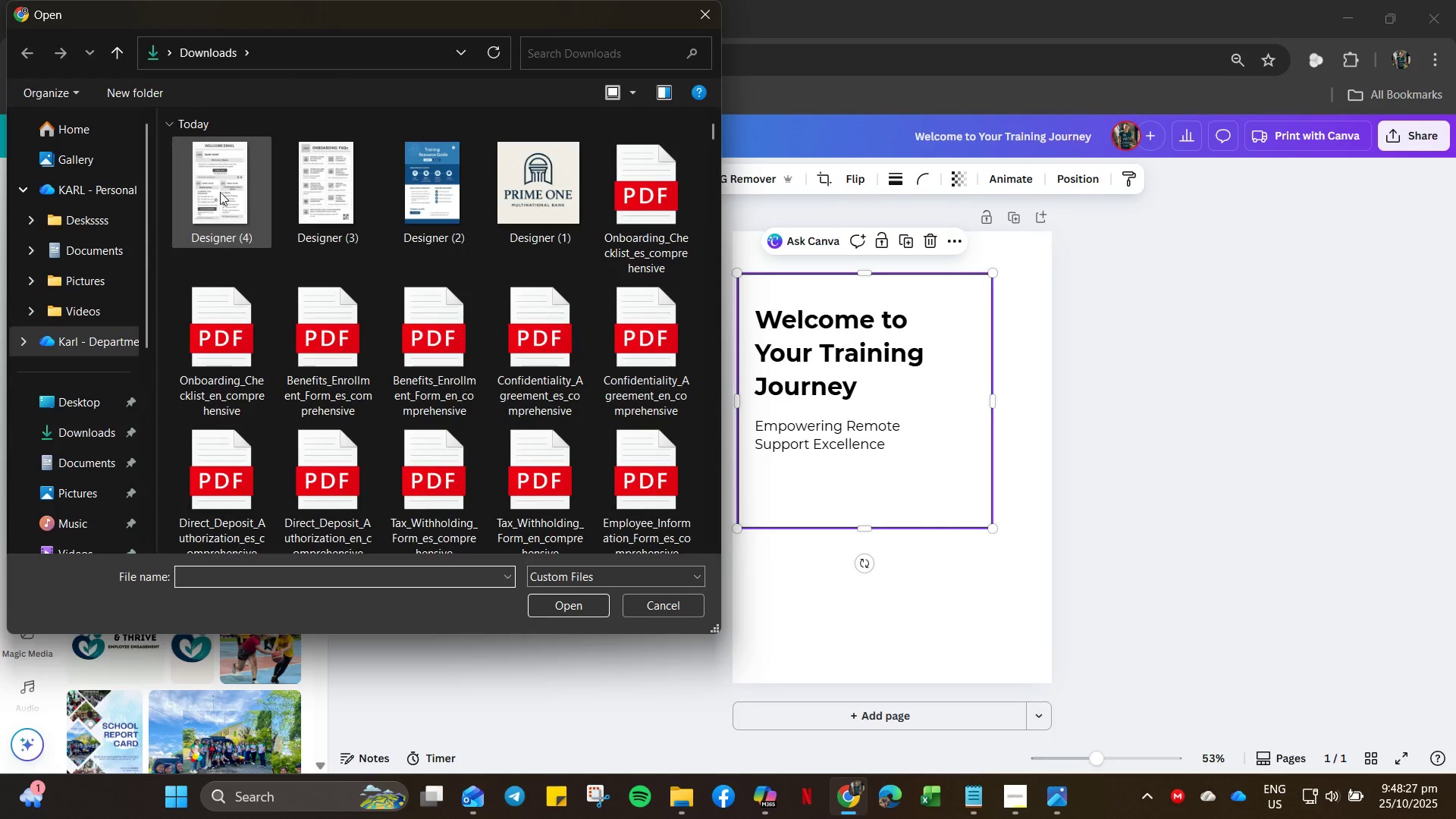 
double_click([539, 200])
 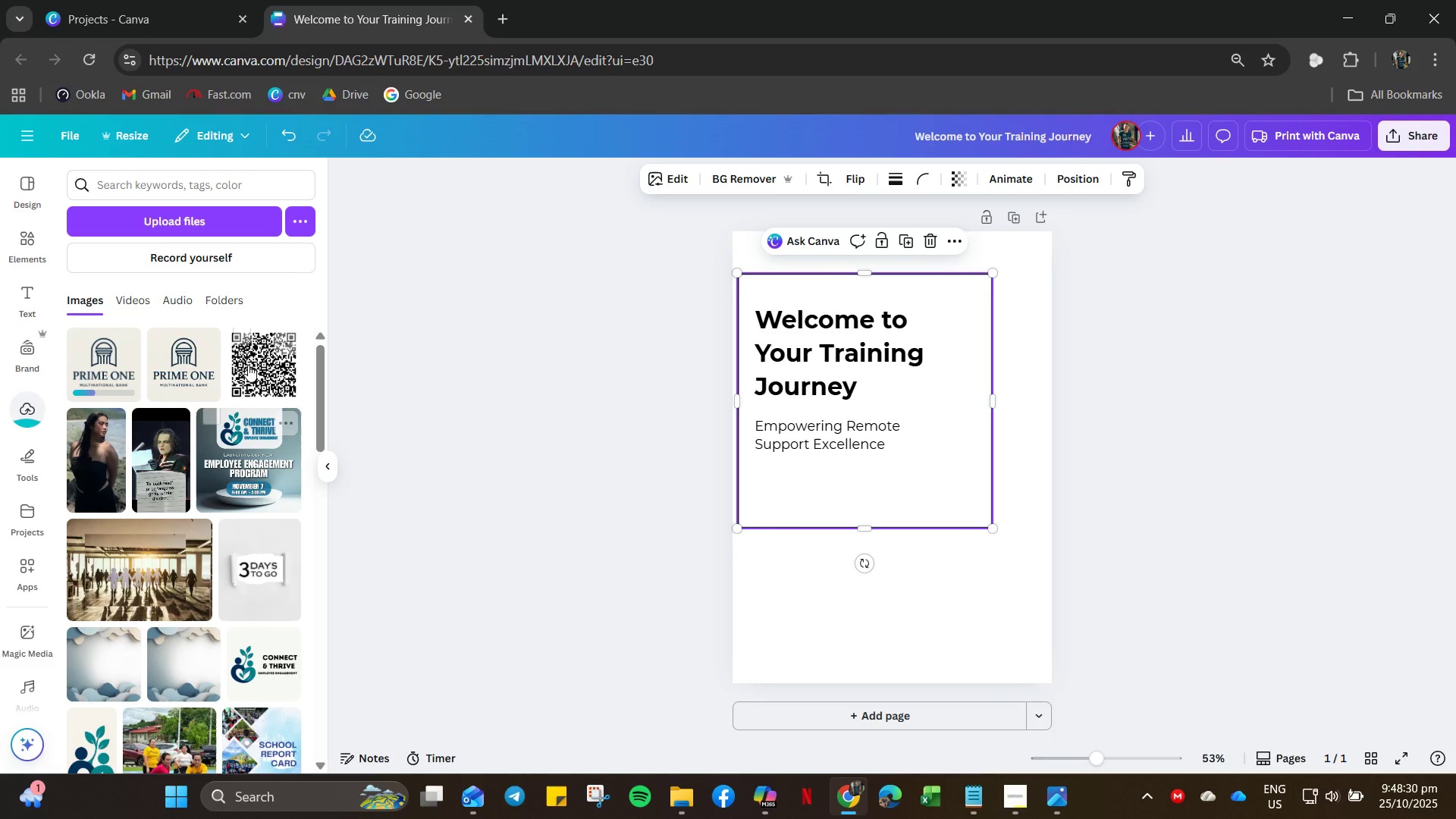 
left_click([208, 343])
 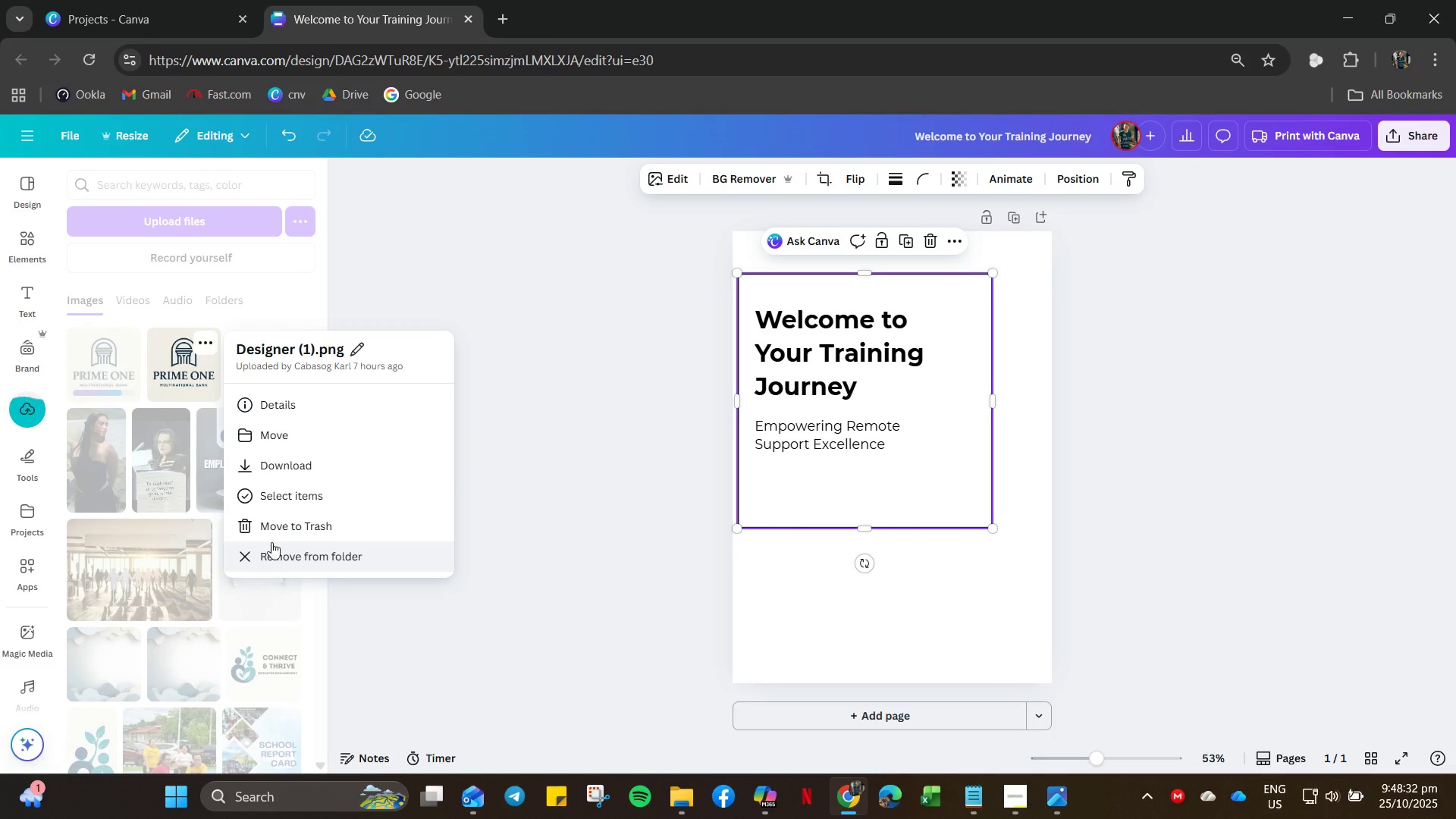 
left_click([274, 527])
 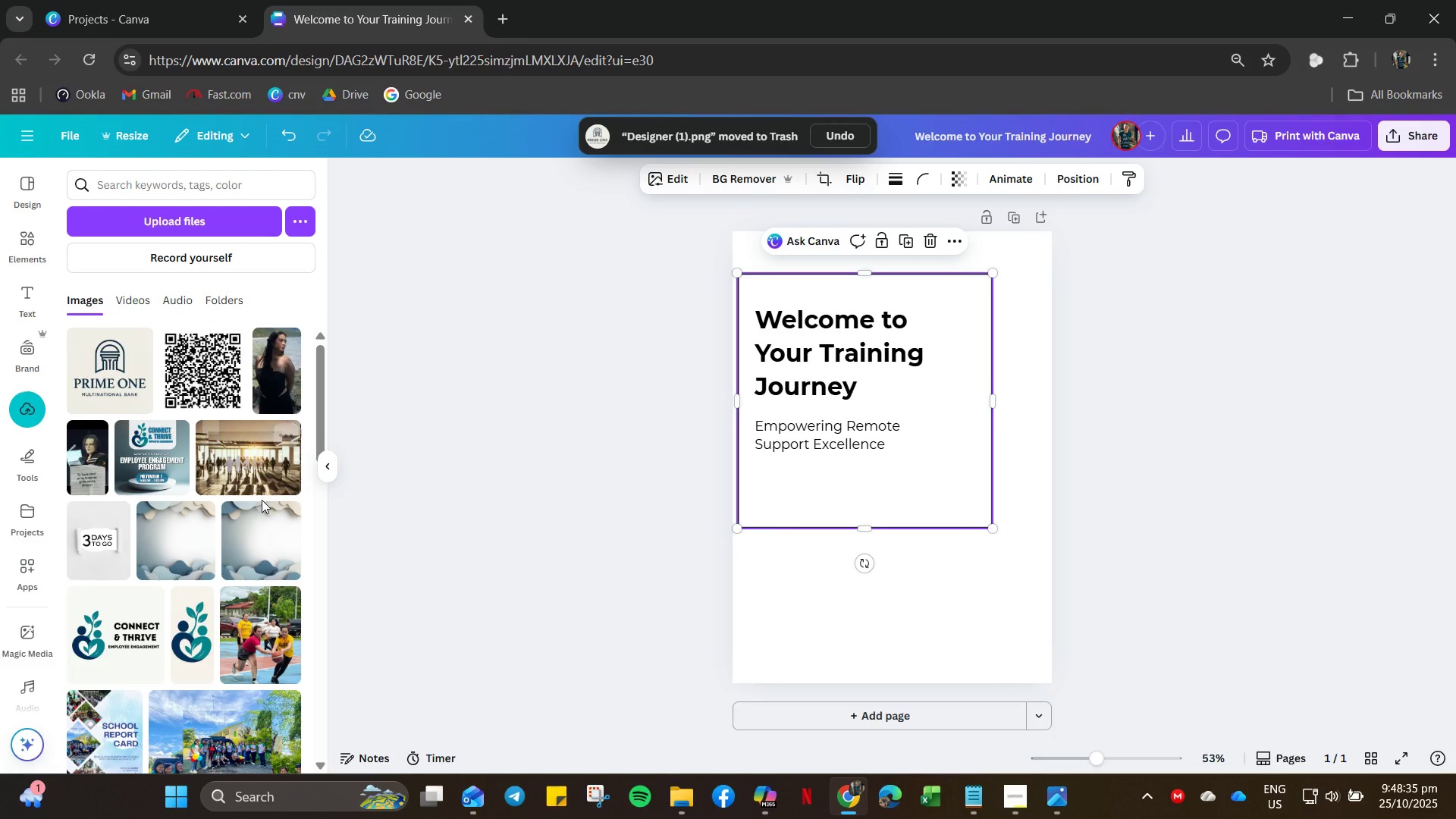 
left_click([120, 380])
 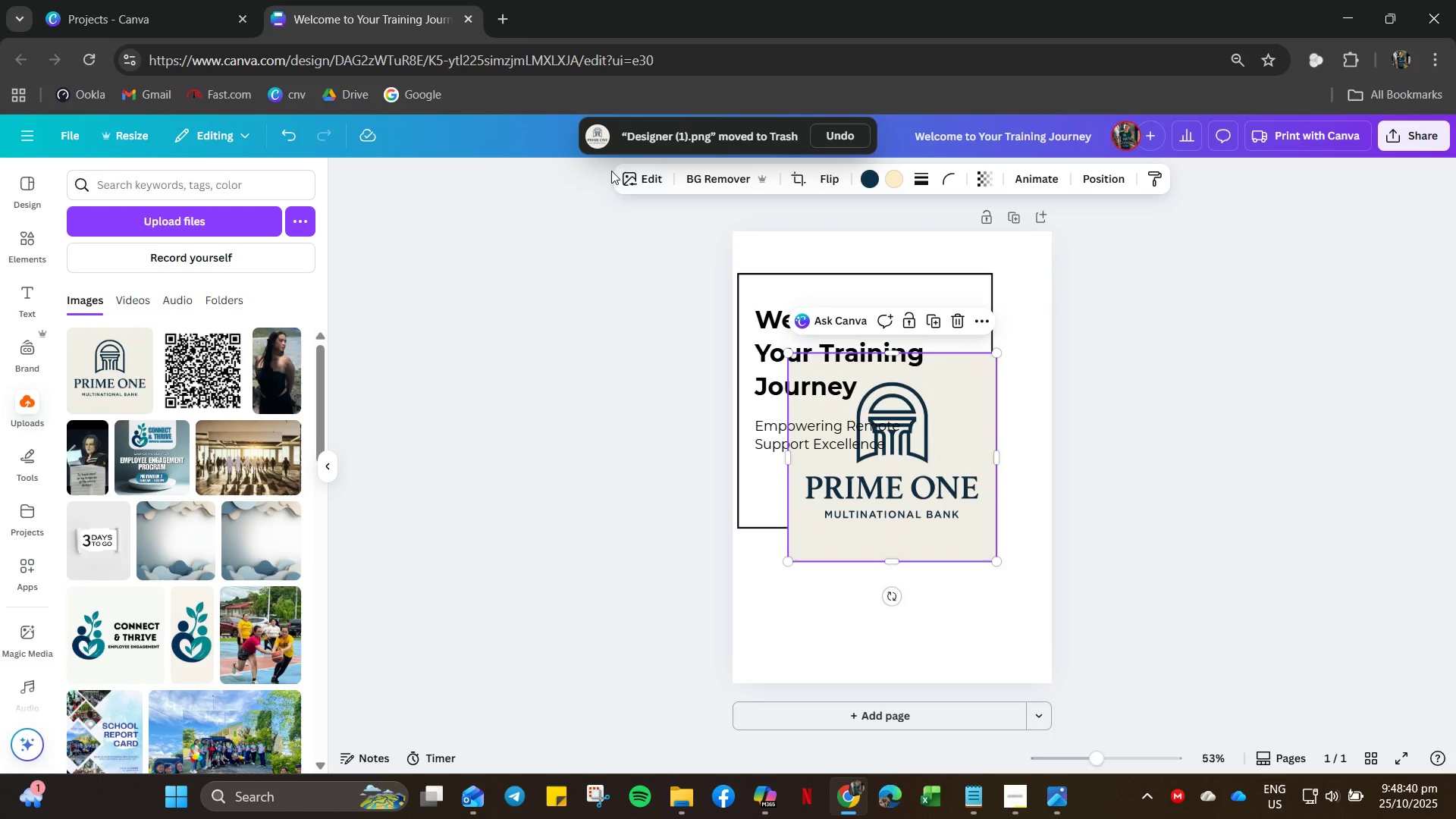 
wait(5.14)
 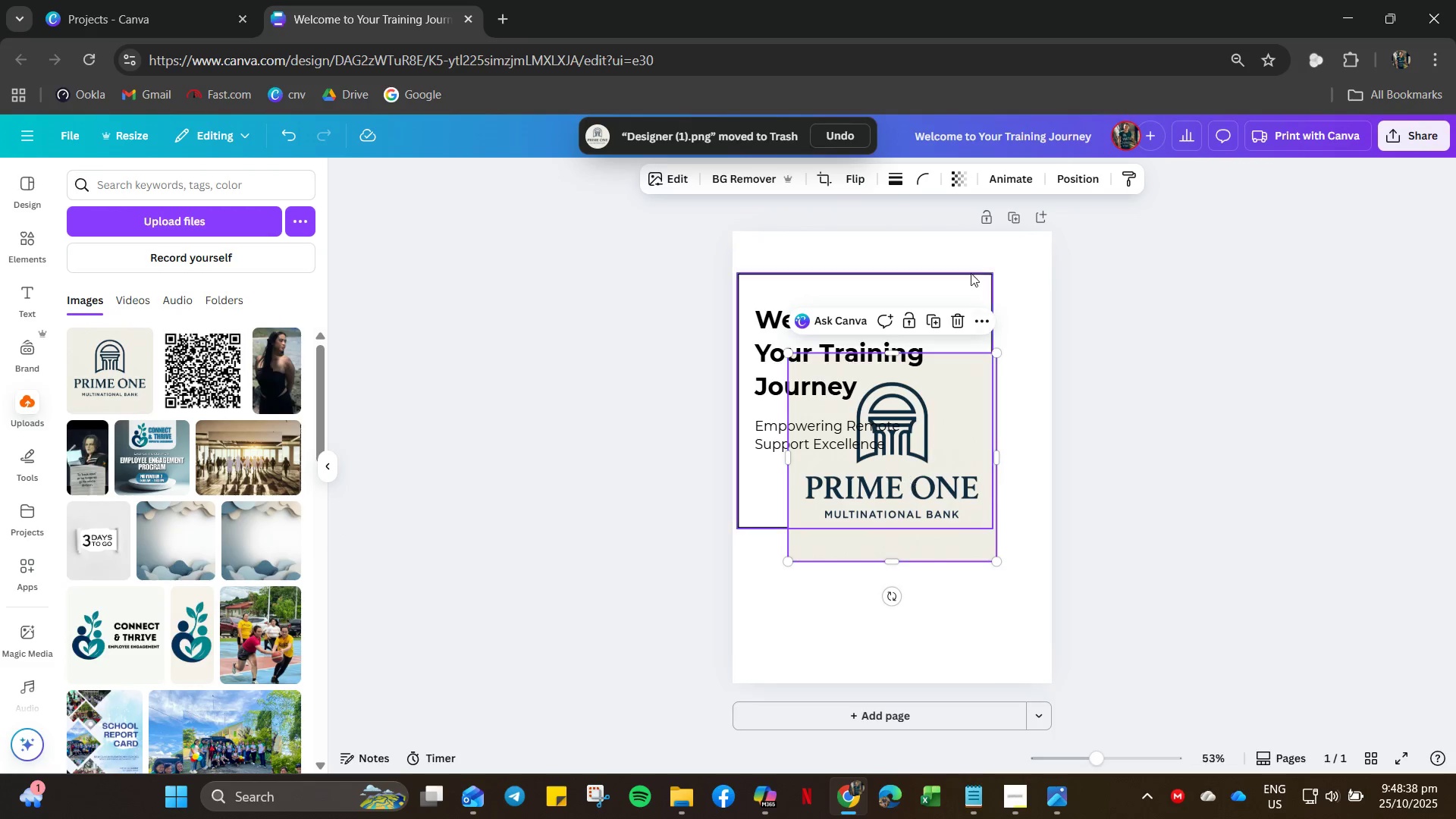 
key(Control+Z)
 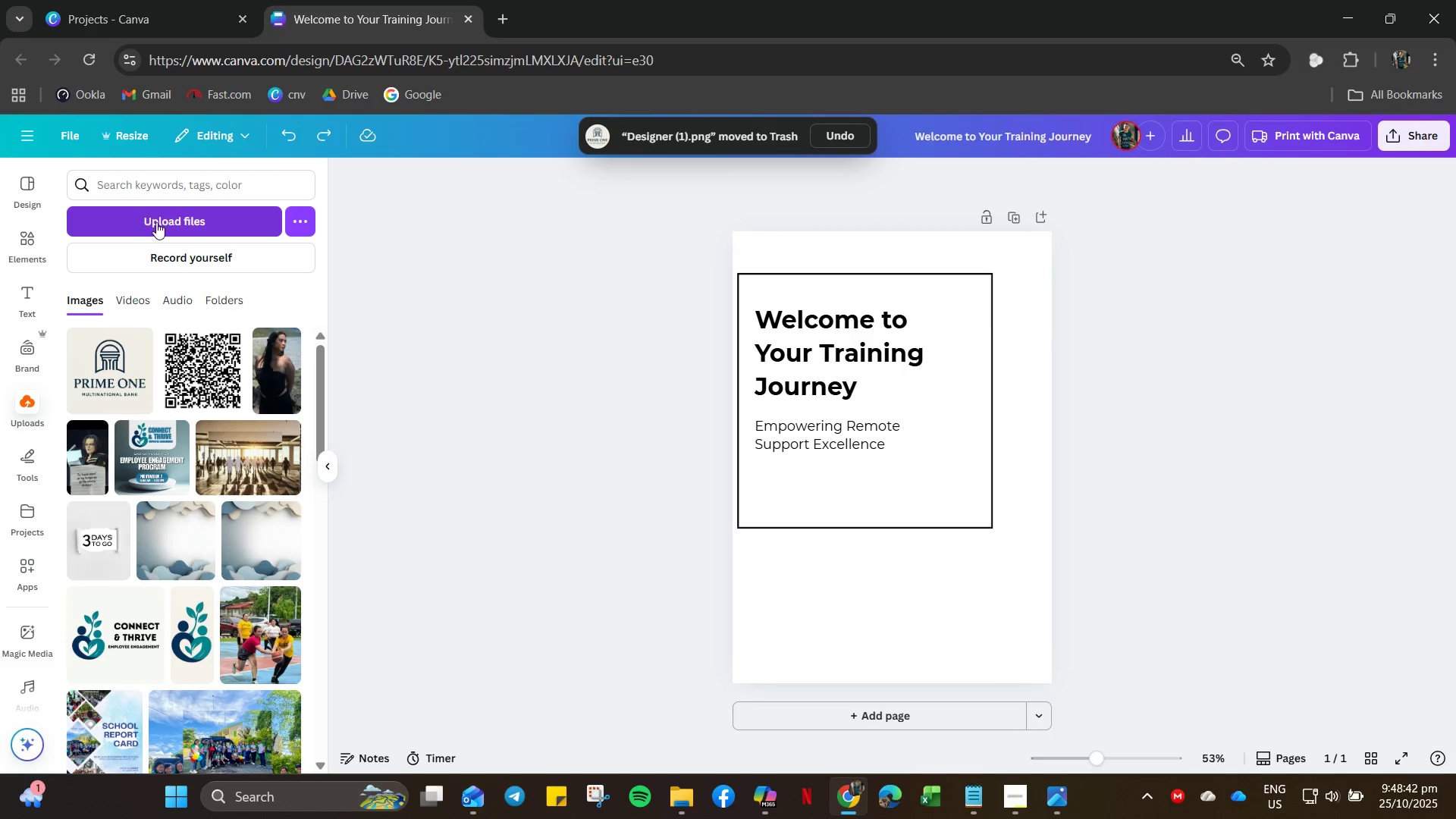 
left_click([158, 222])
 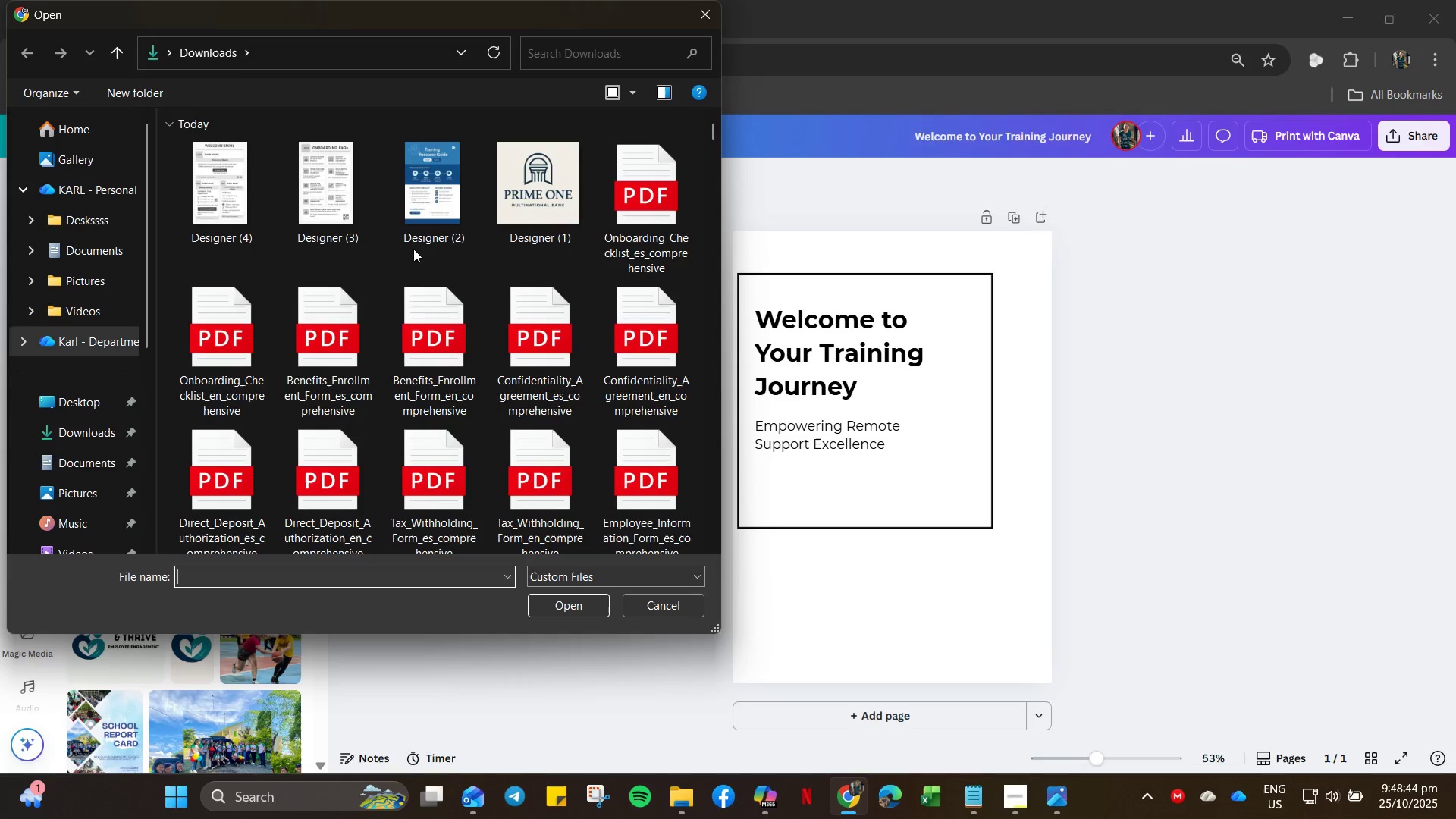 
scroll: coordinate [197, 319], scroll_direction: down, amount: 5.0
 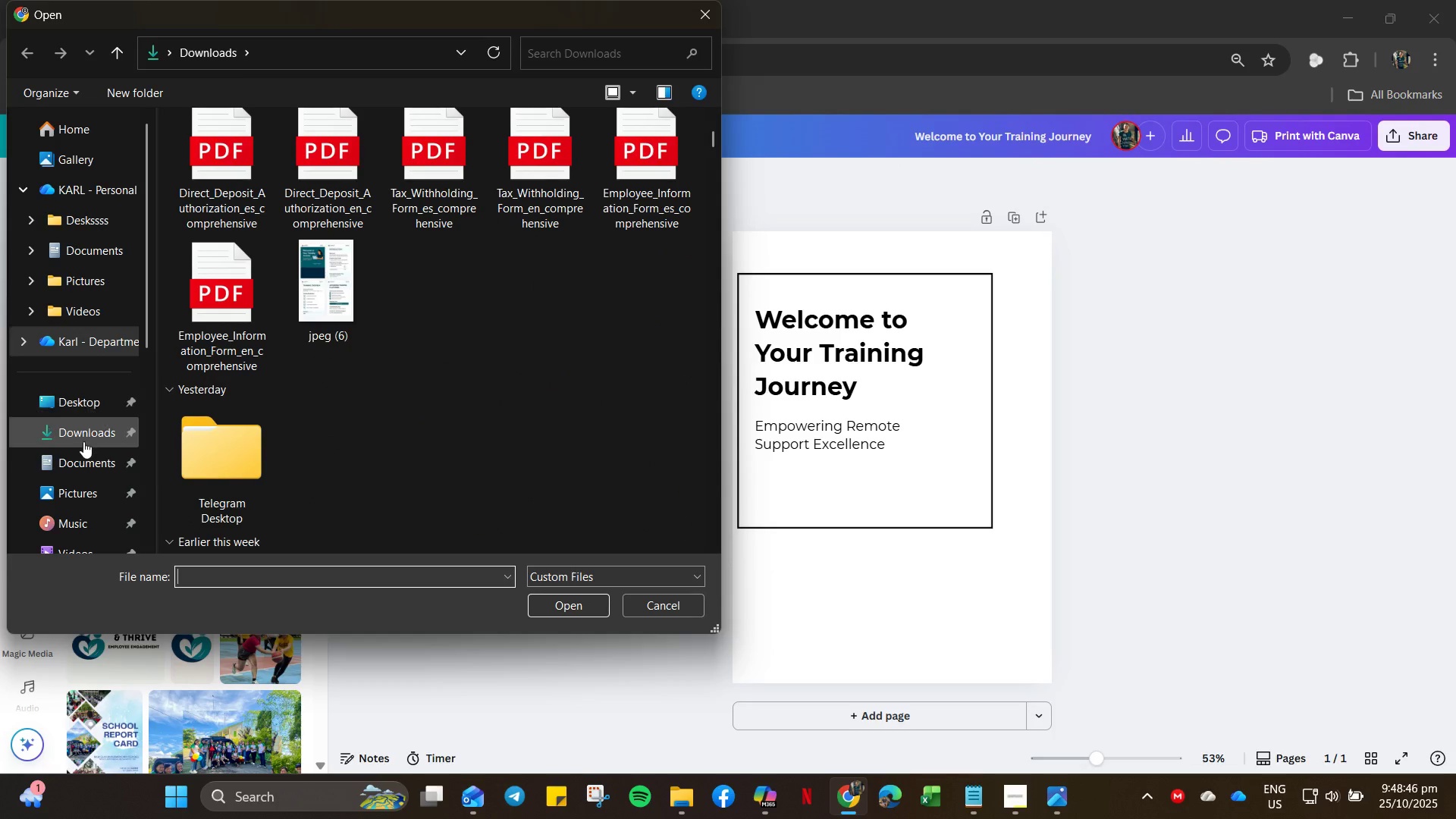 
left_click([83, 425])
 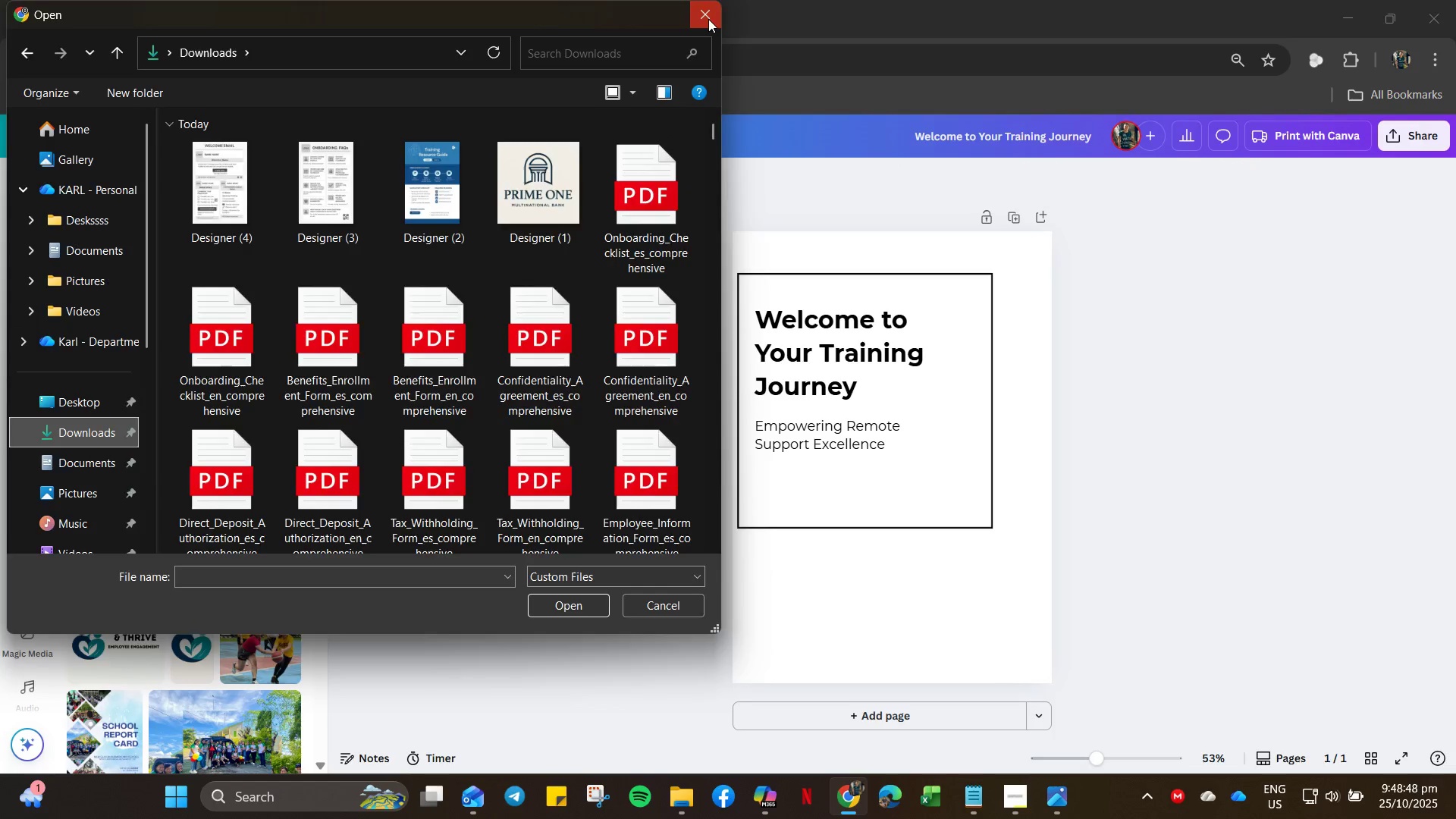 
left_click([154, 24])
 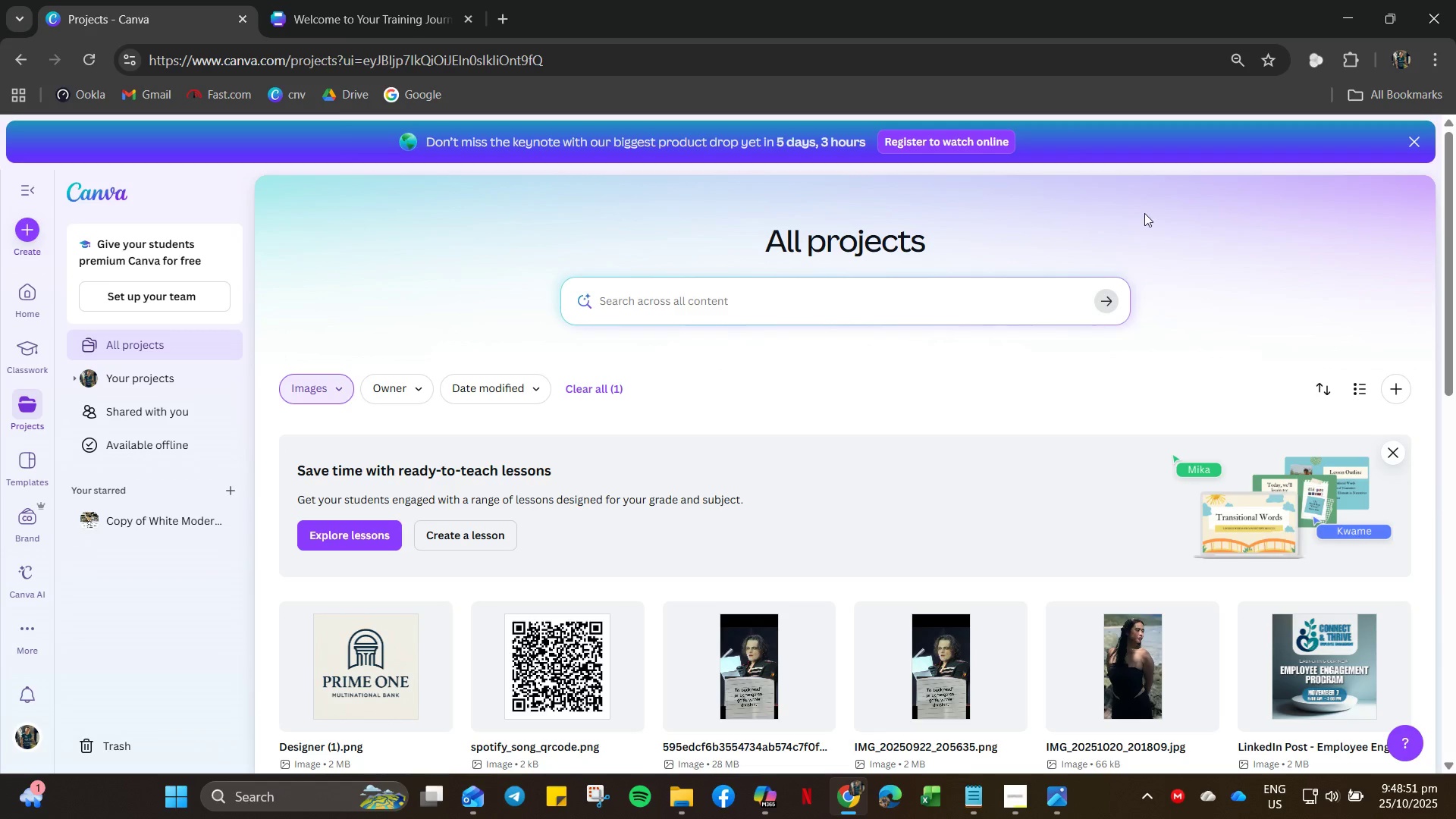 
scroll: coordinate [431, 617], scroll_direction: down, amount: 3.0
 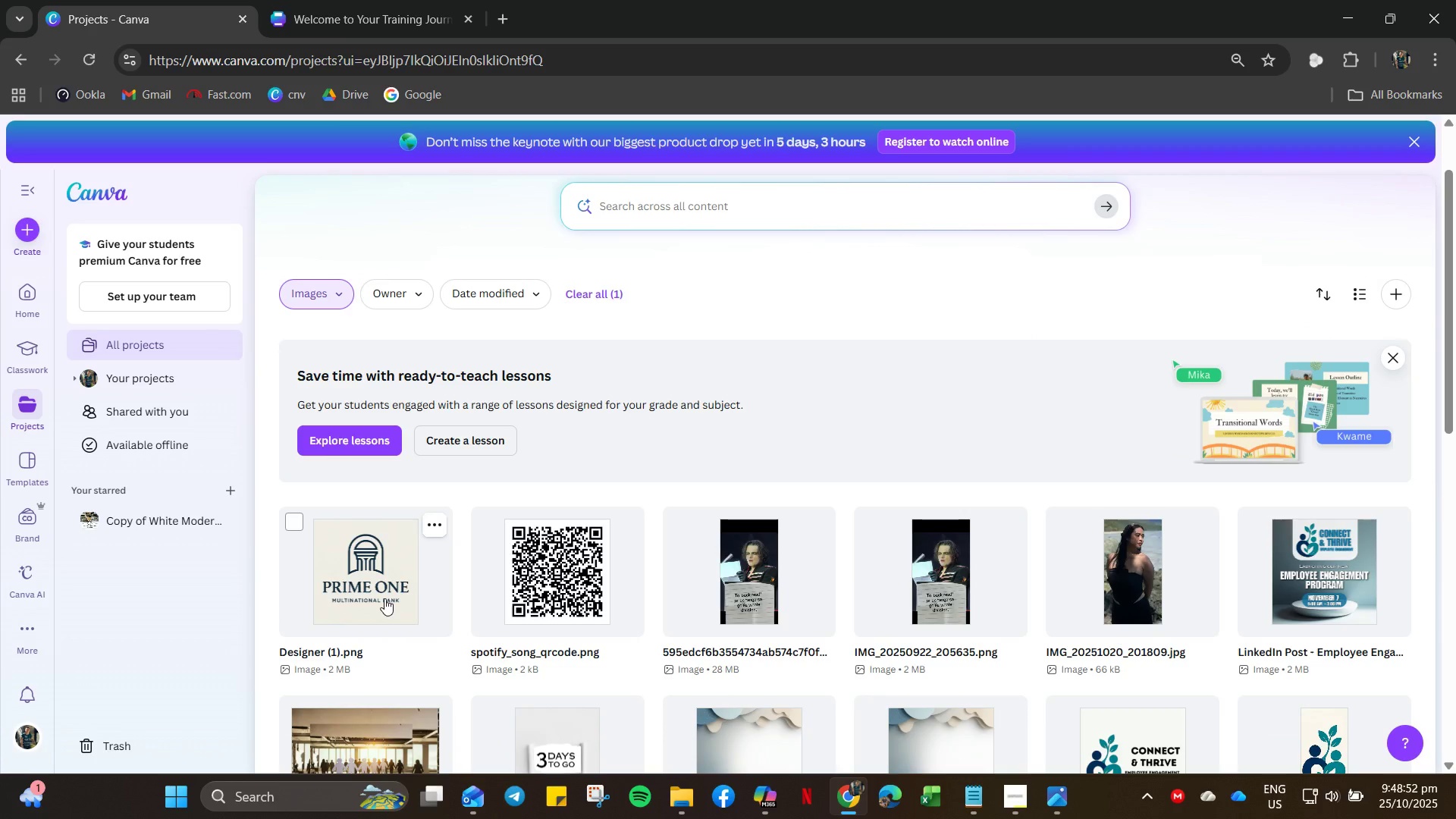 
left_click([384, 579])
 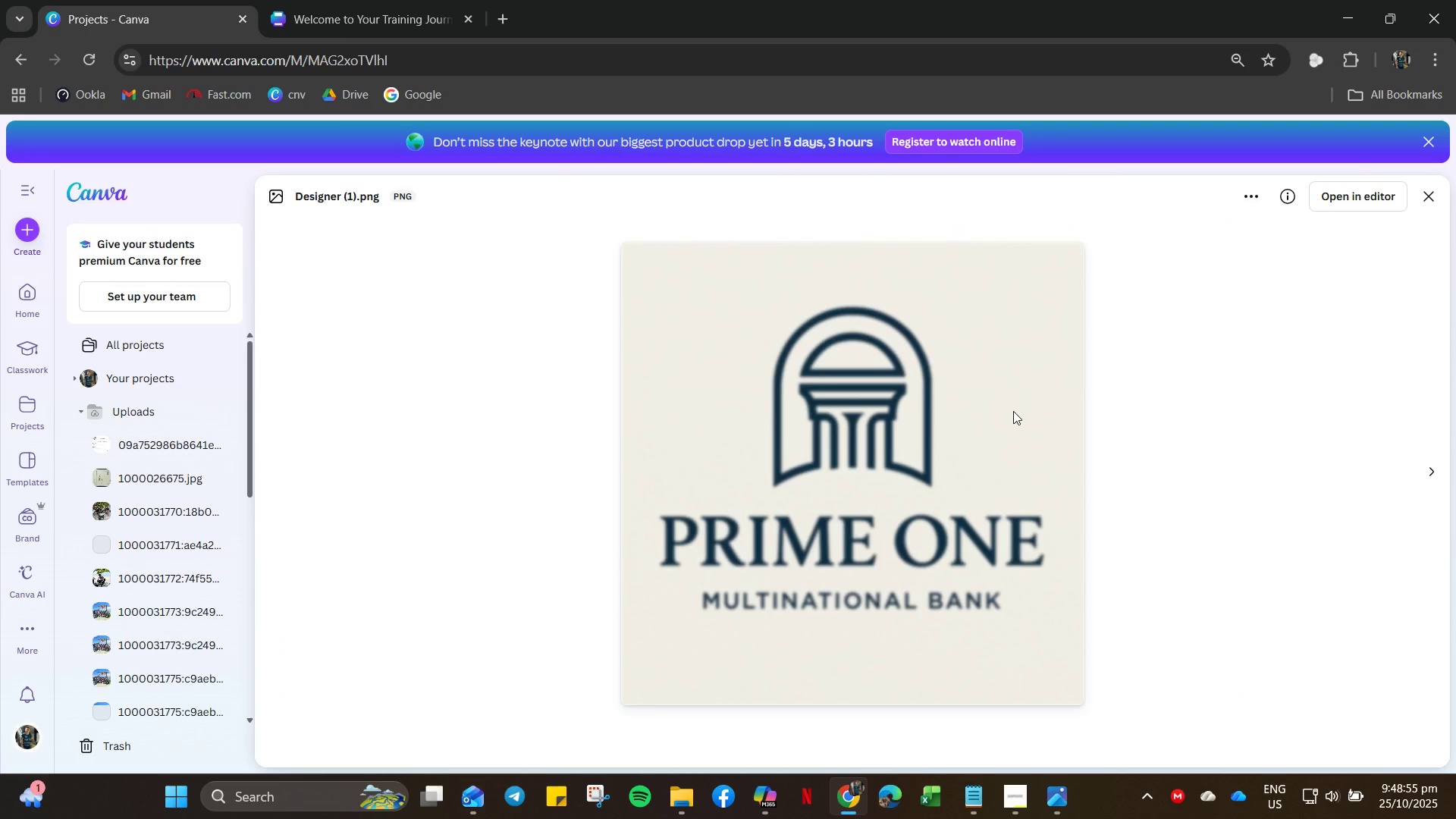 
left_click([1013, 411])
 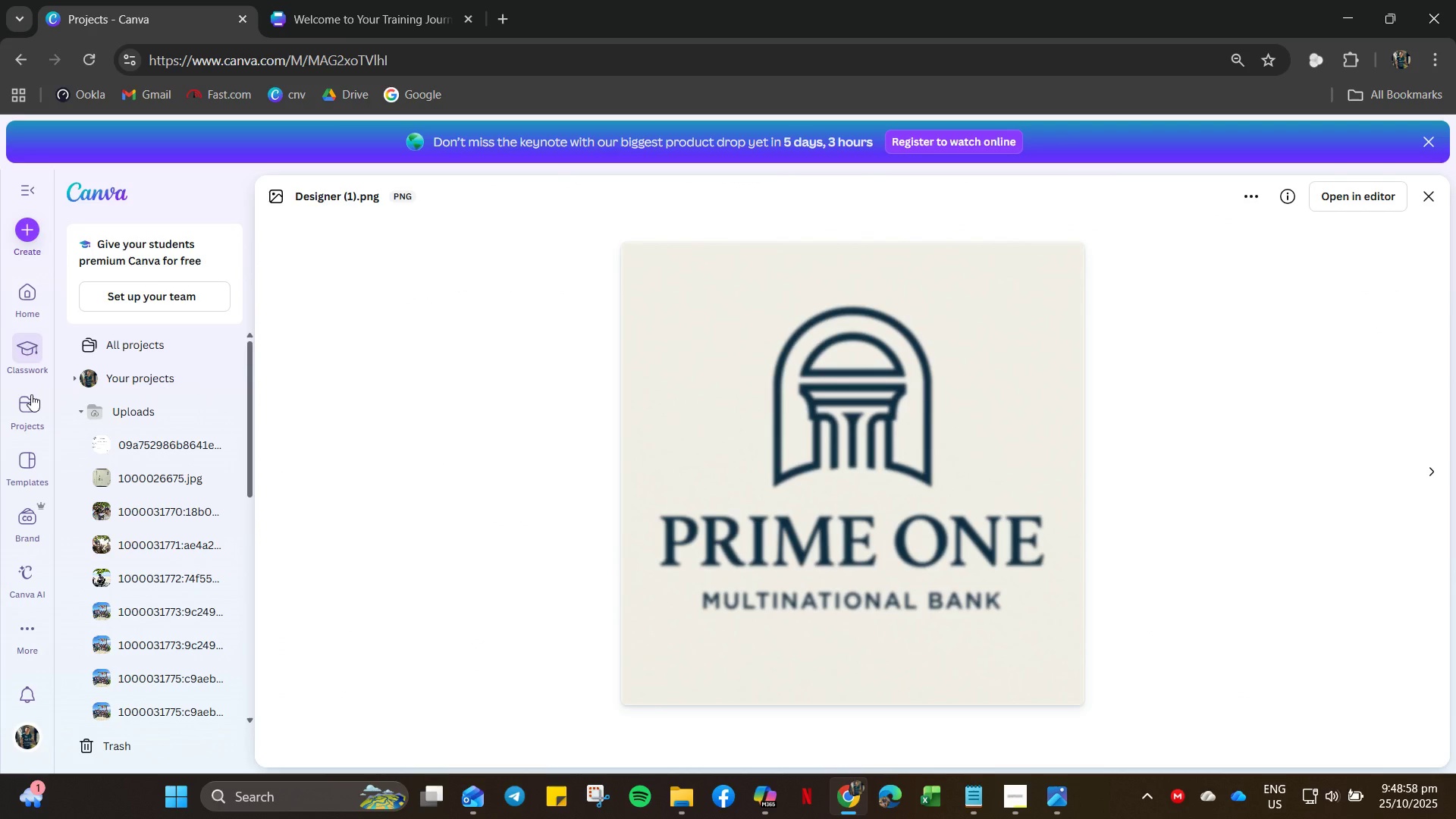 
left_click([27, 422])
 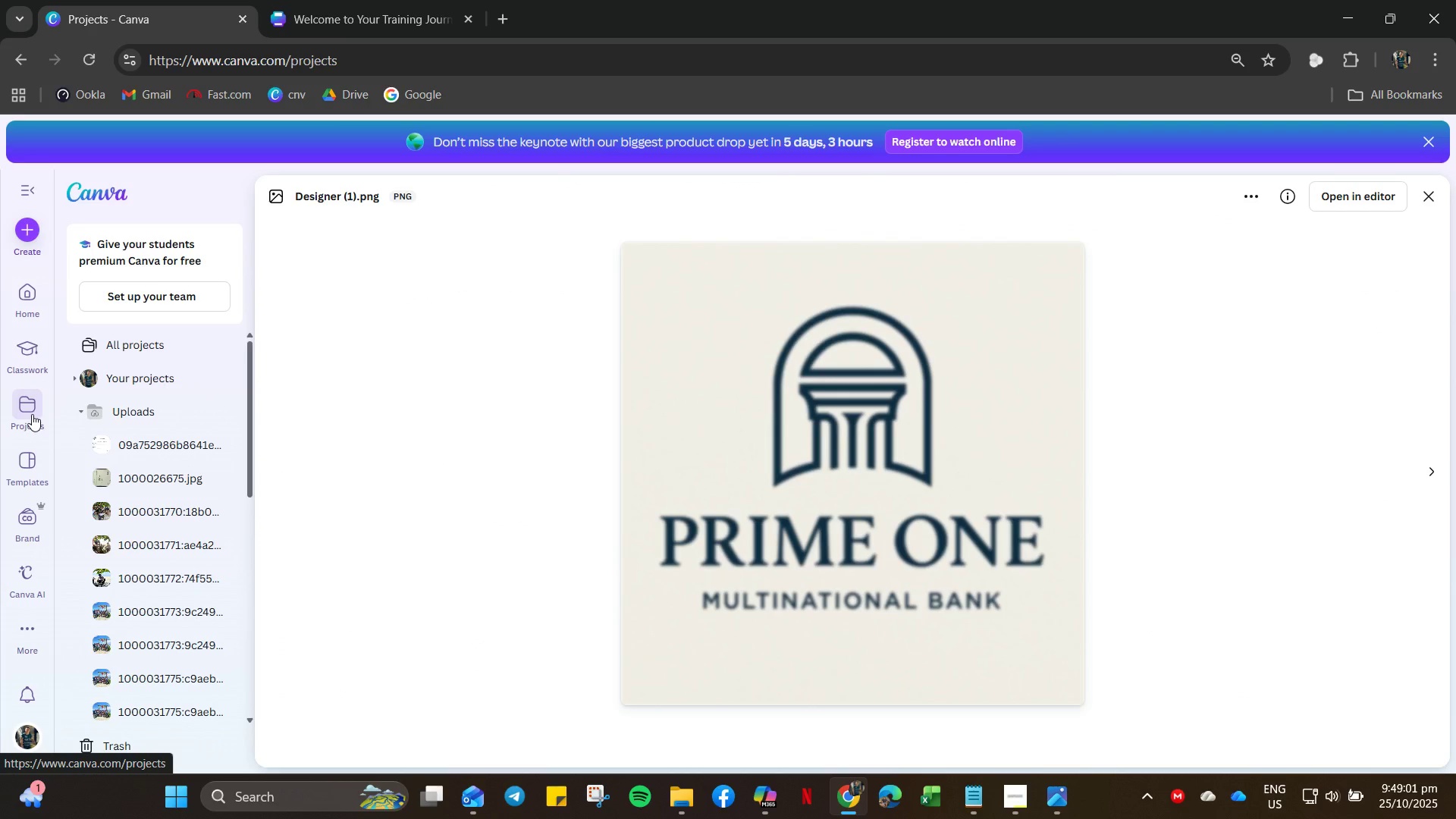 
left_click([31, 414])
 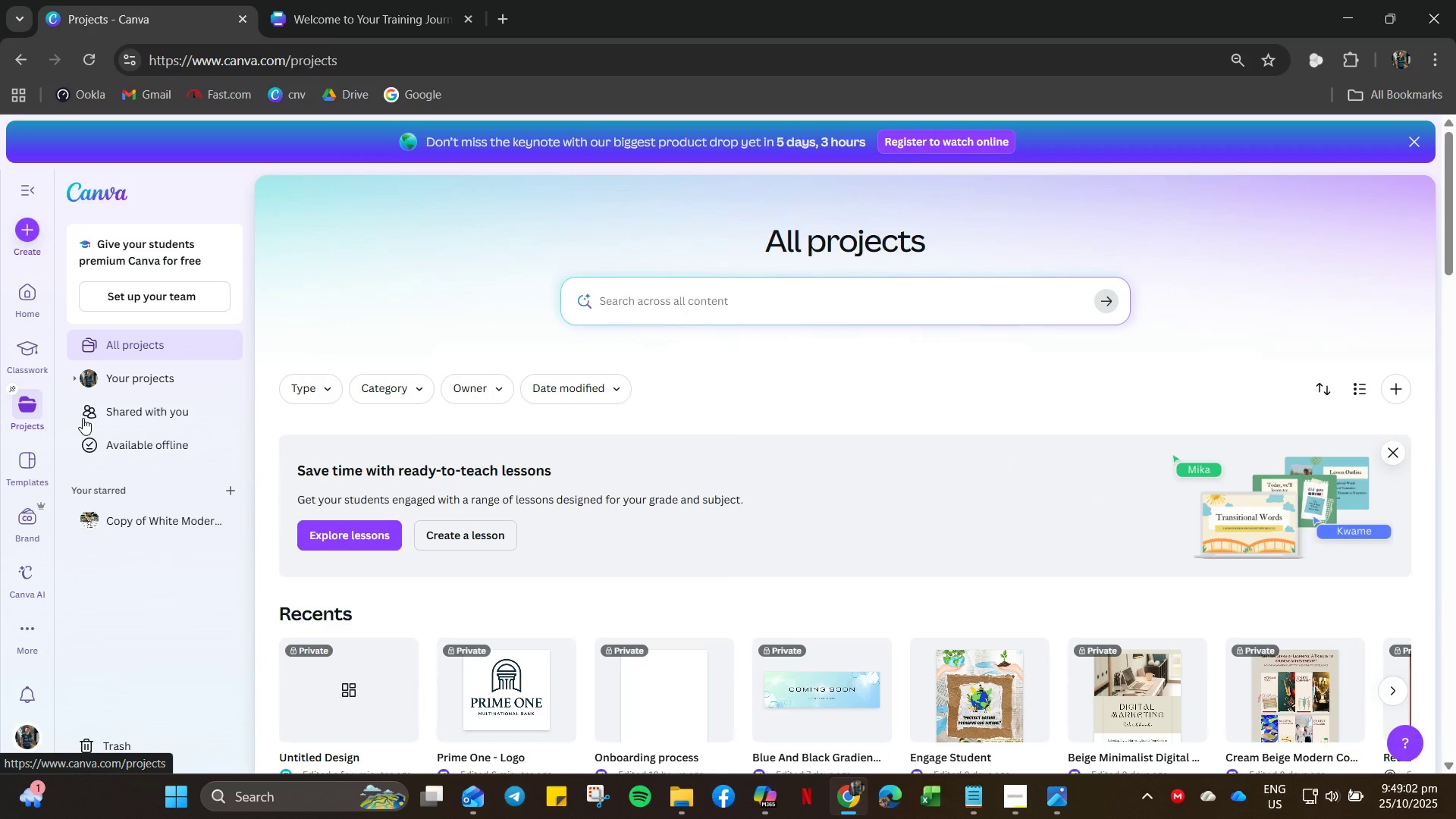 
scroll: coordinate [516, 447], scroll_direction: down, amount: 5.0
 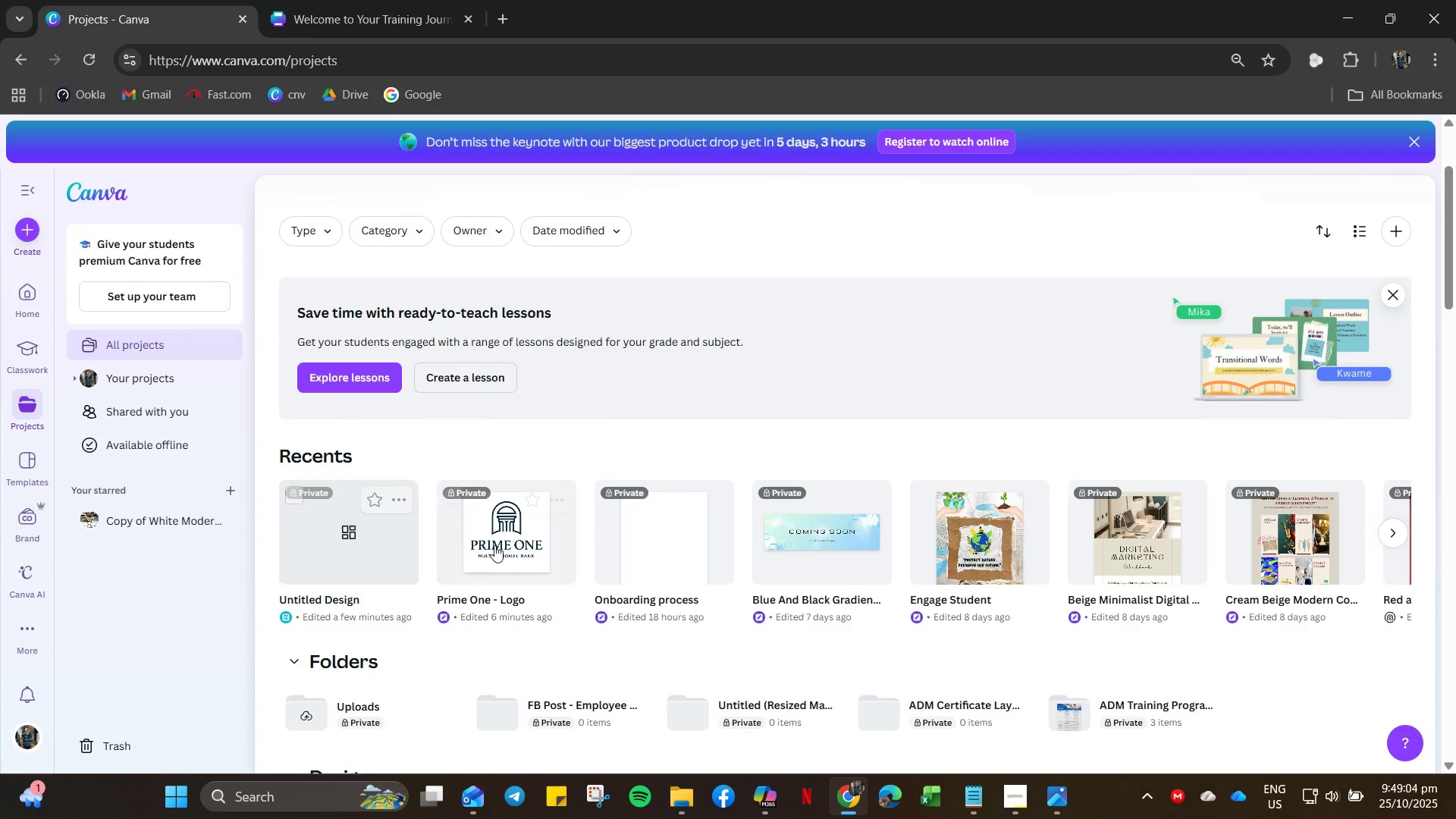 
left_click([494, 545])
 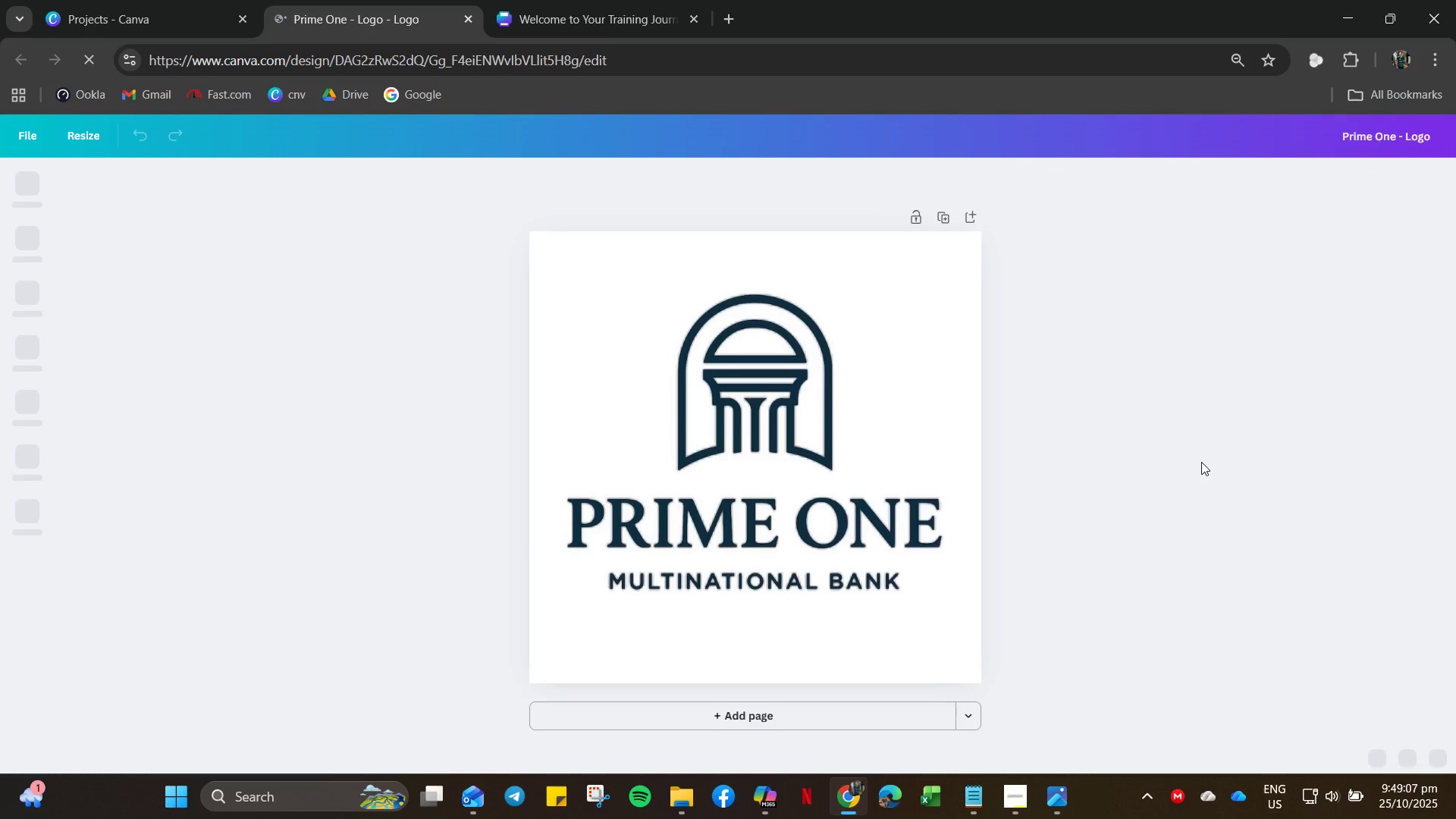 
mouse_move([1347, 161])
 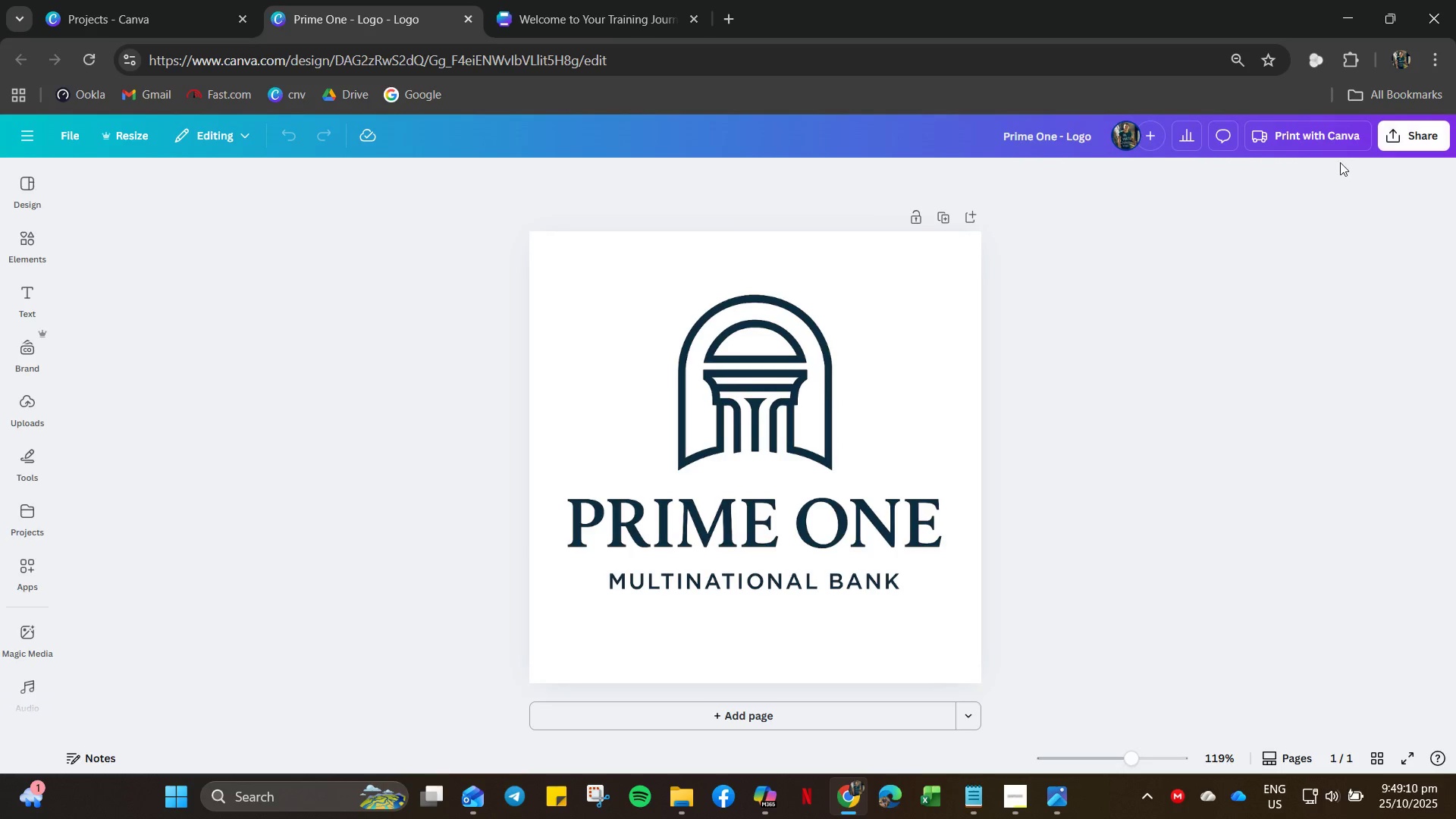 
left_click([1377, 136])
 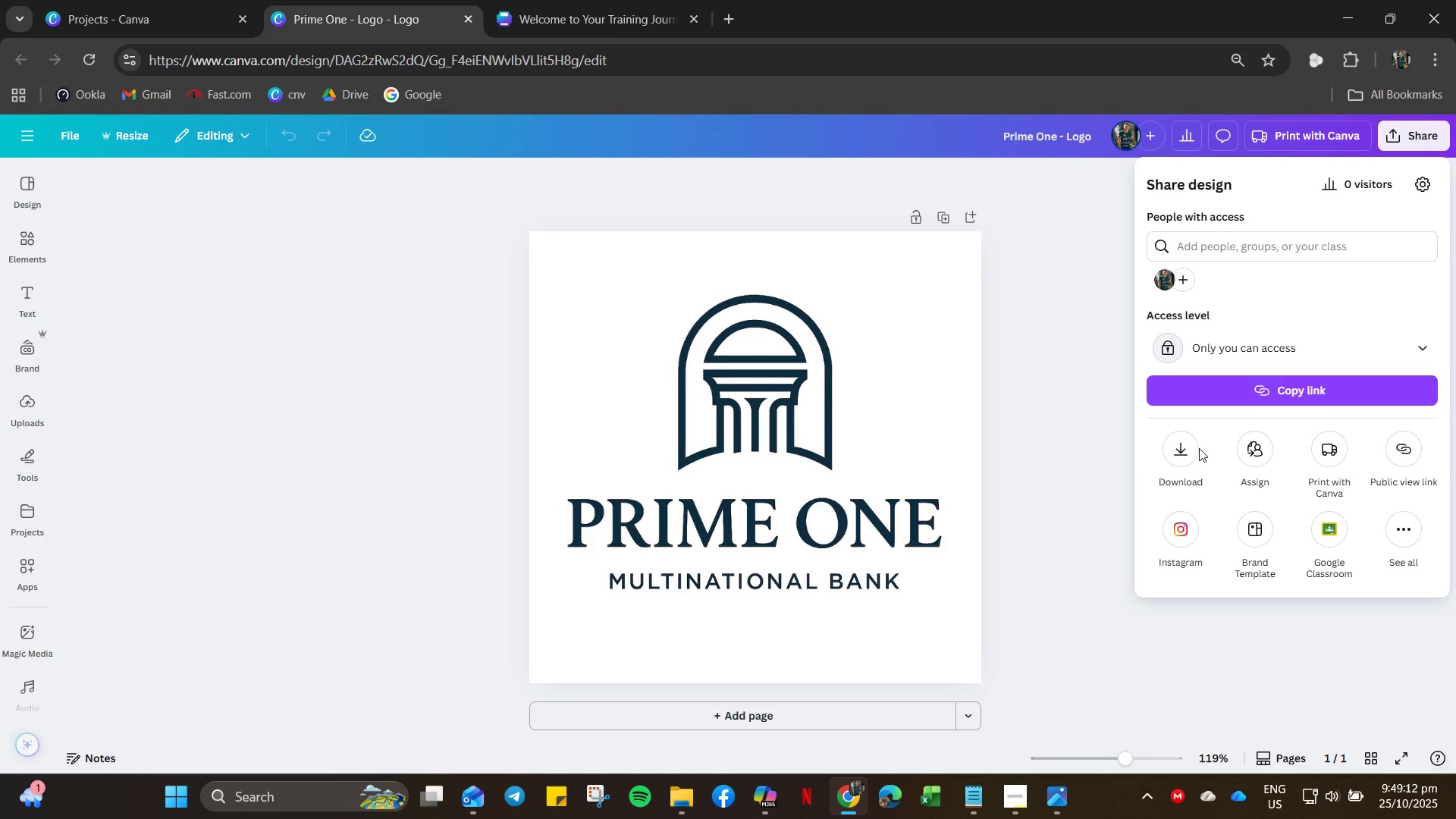 
left_click([1195, 448])
 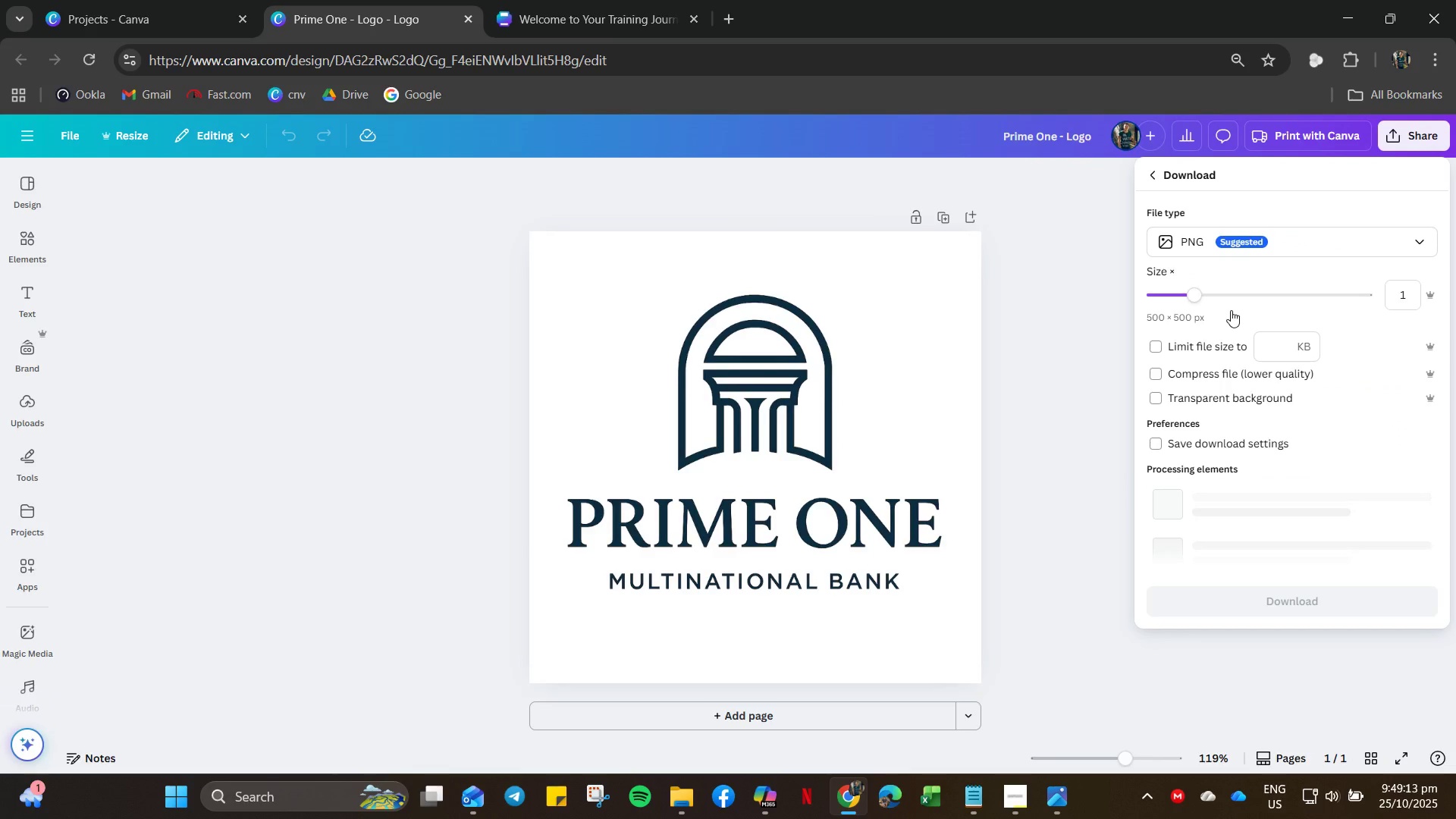 
left_click_drag(start_coordinate=[1203, 298], to_coordinate=[1422, 289])
 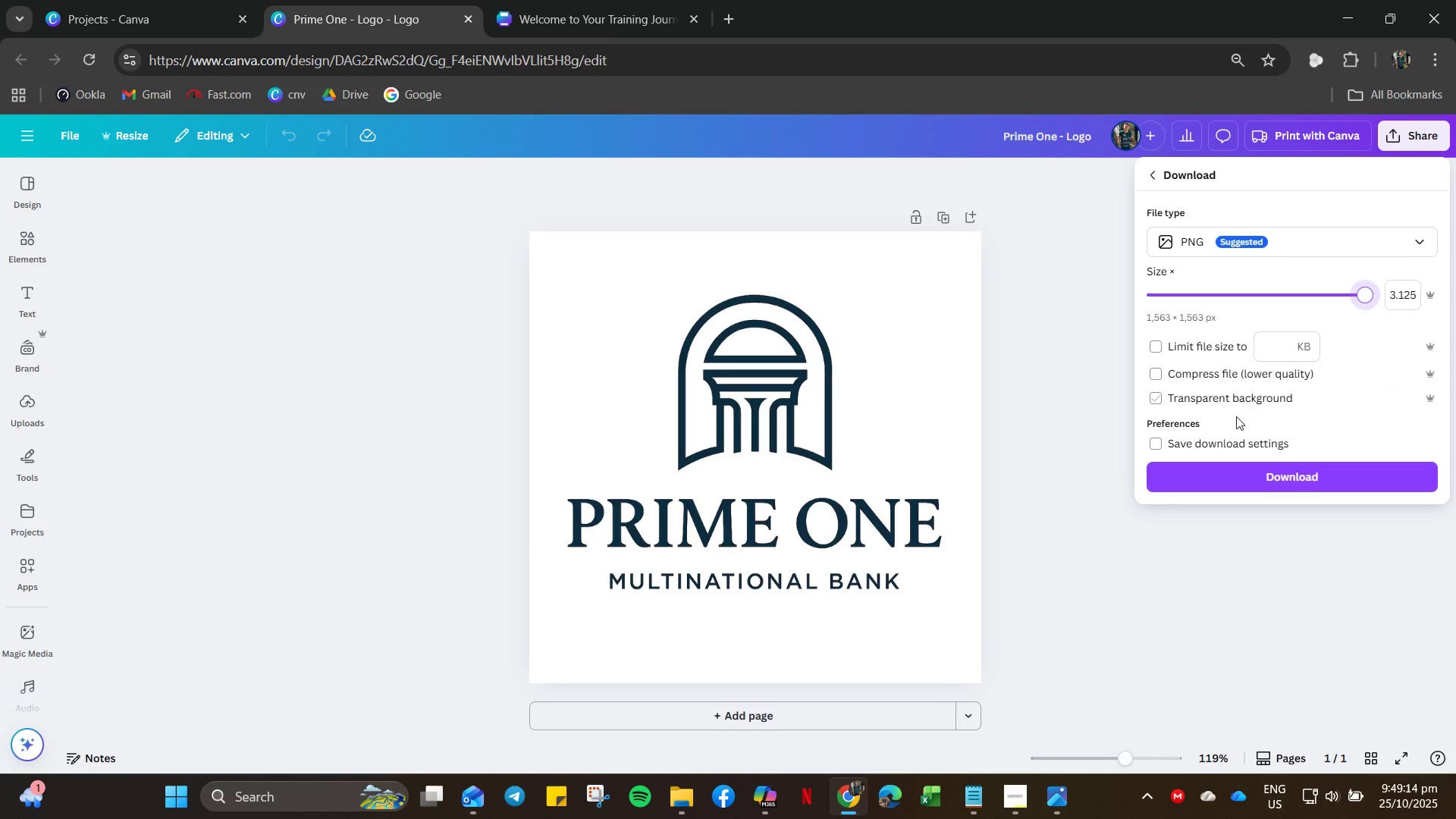 
scroll: coordinate [1247, 399], scroll_direction: down, amount: 5.0
 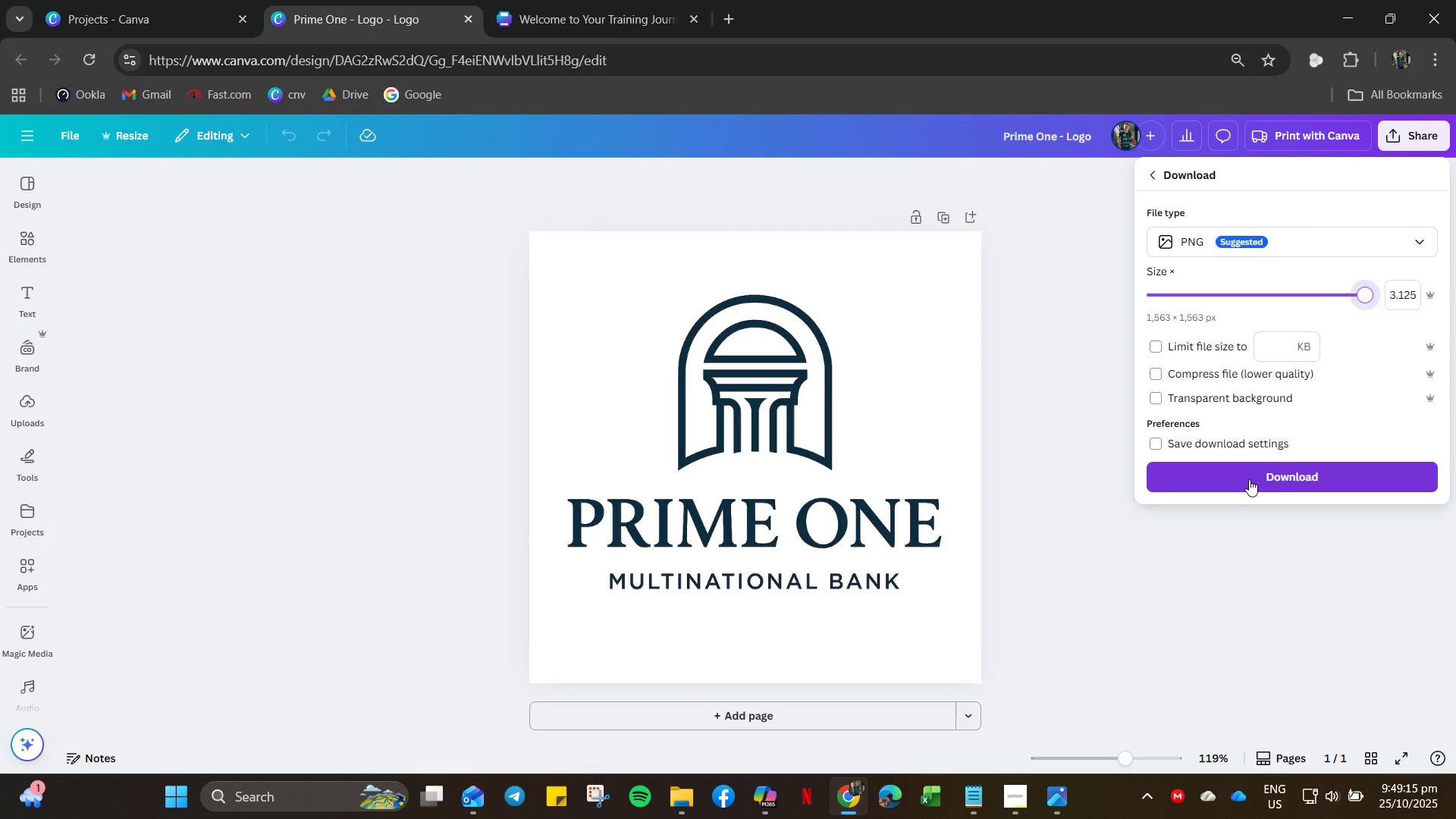 
left_click([1256, 474])
 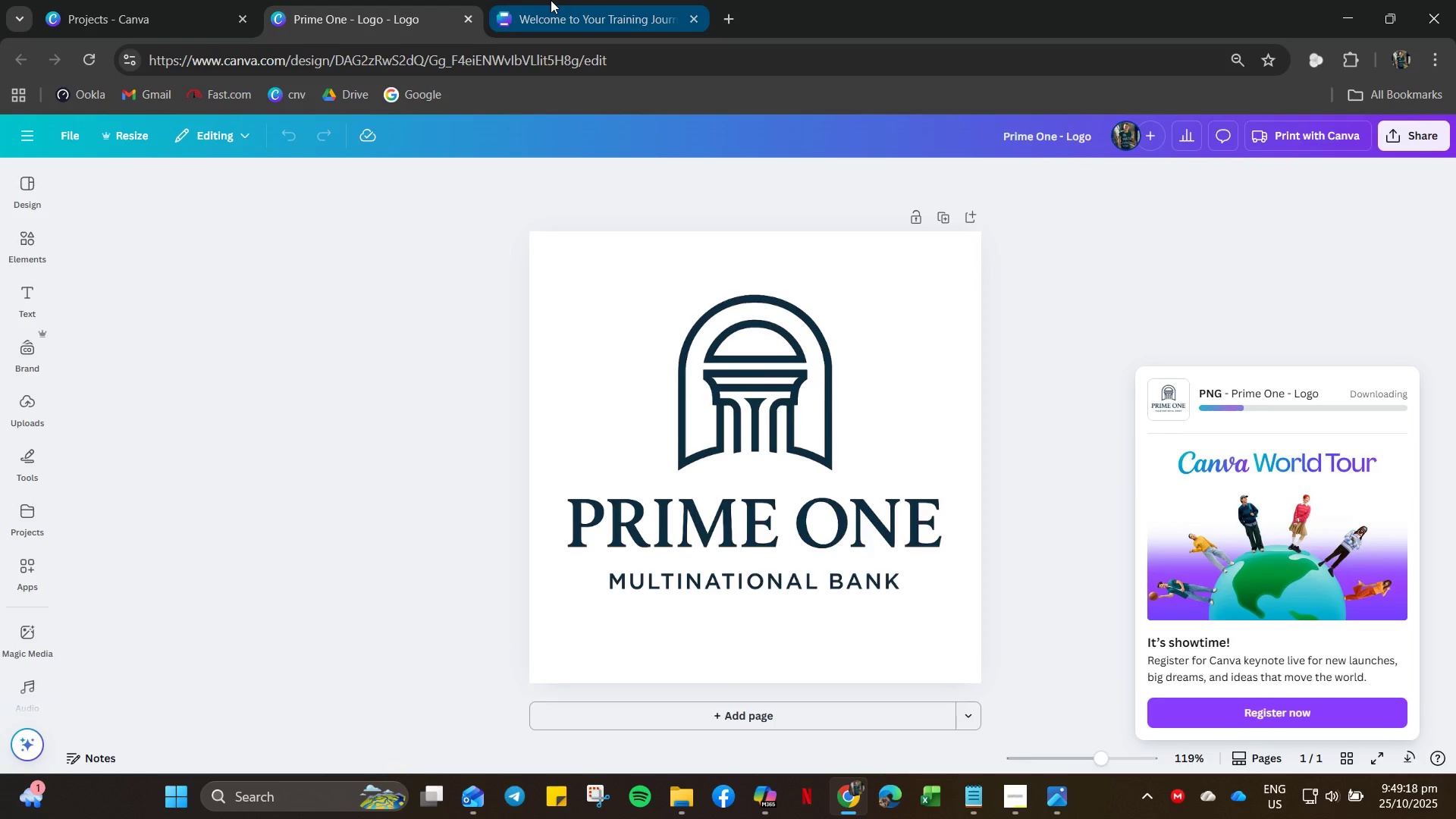 
left_click([143, 23])
 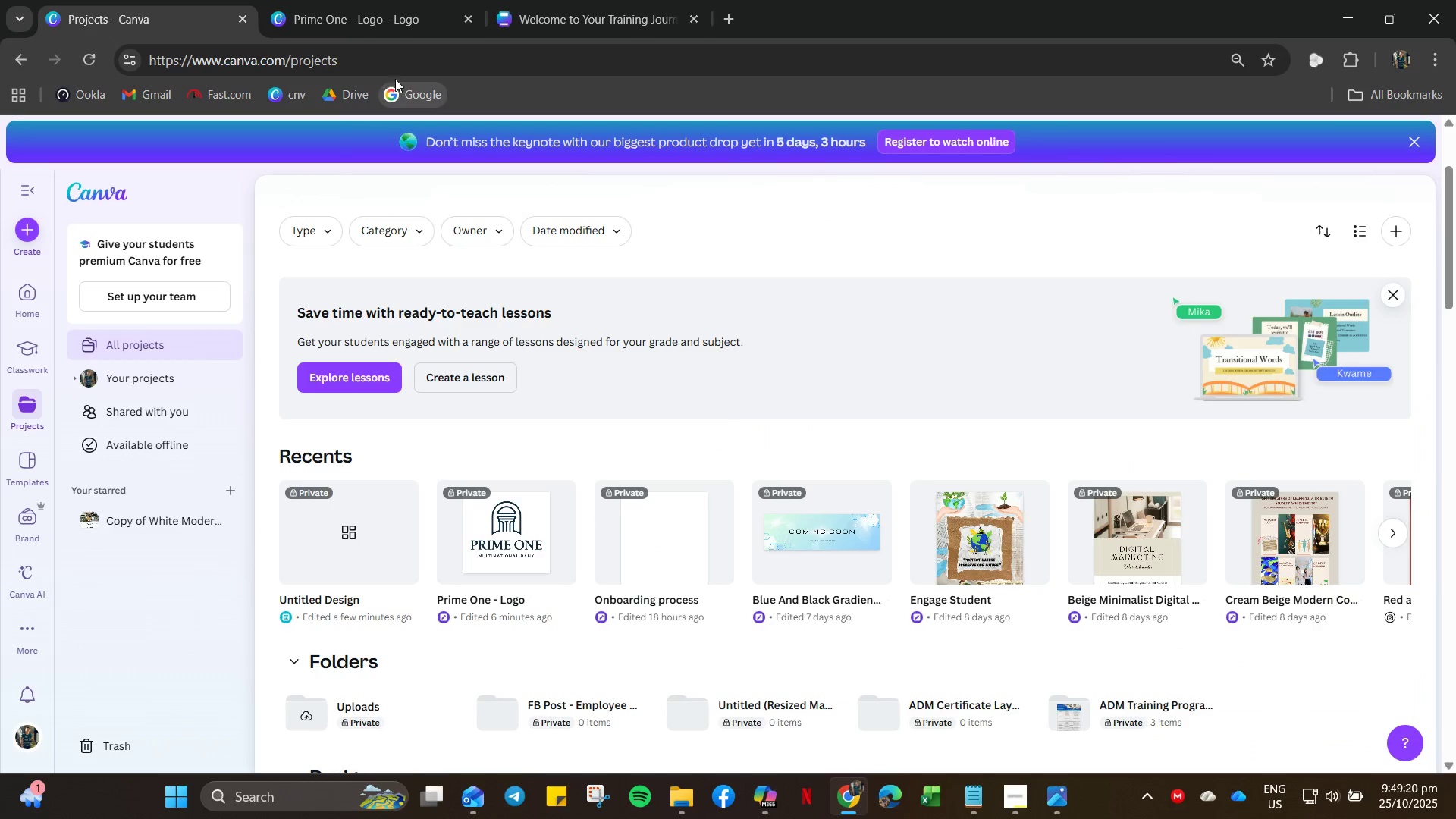 
left_click([663, 0])
 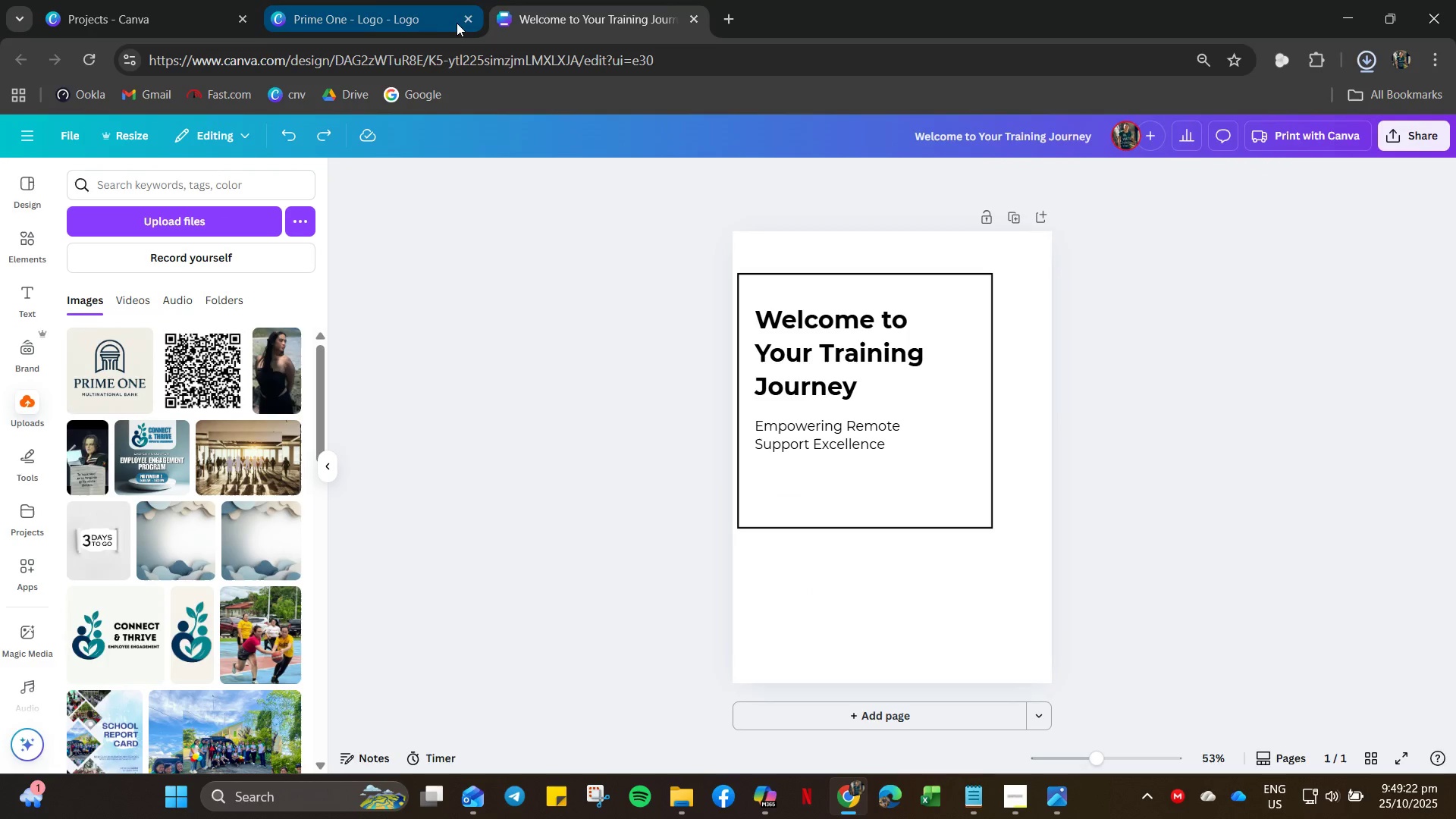 
left_click([461, 23])
 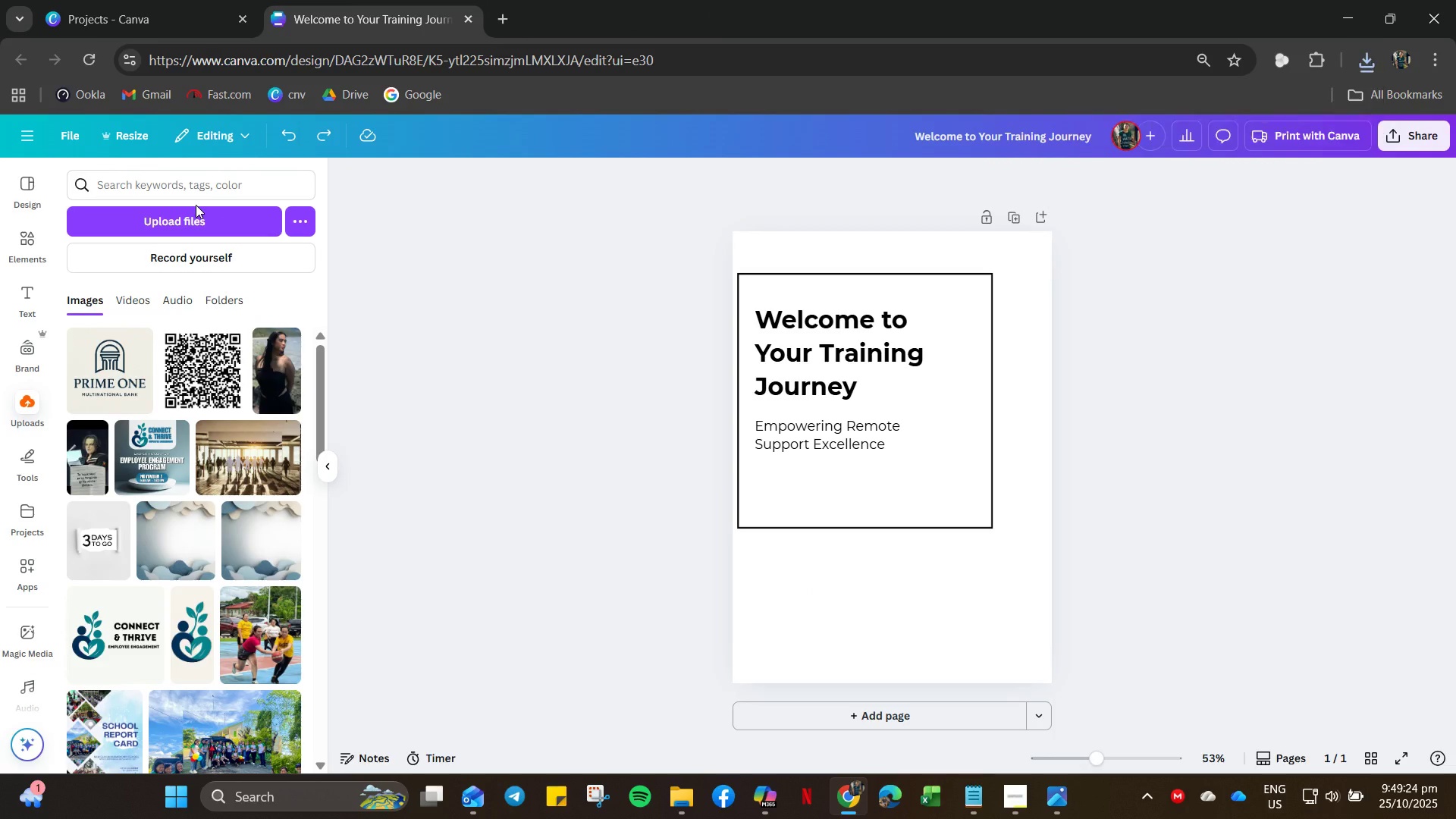 
double_click([185, 218])
 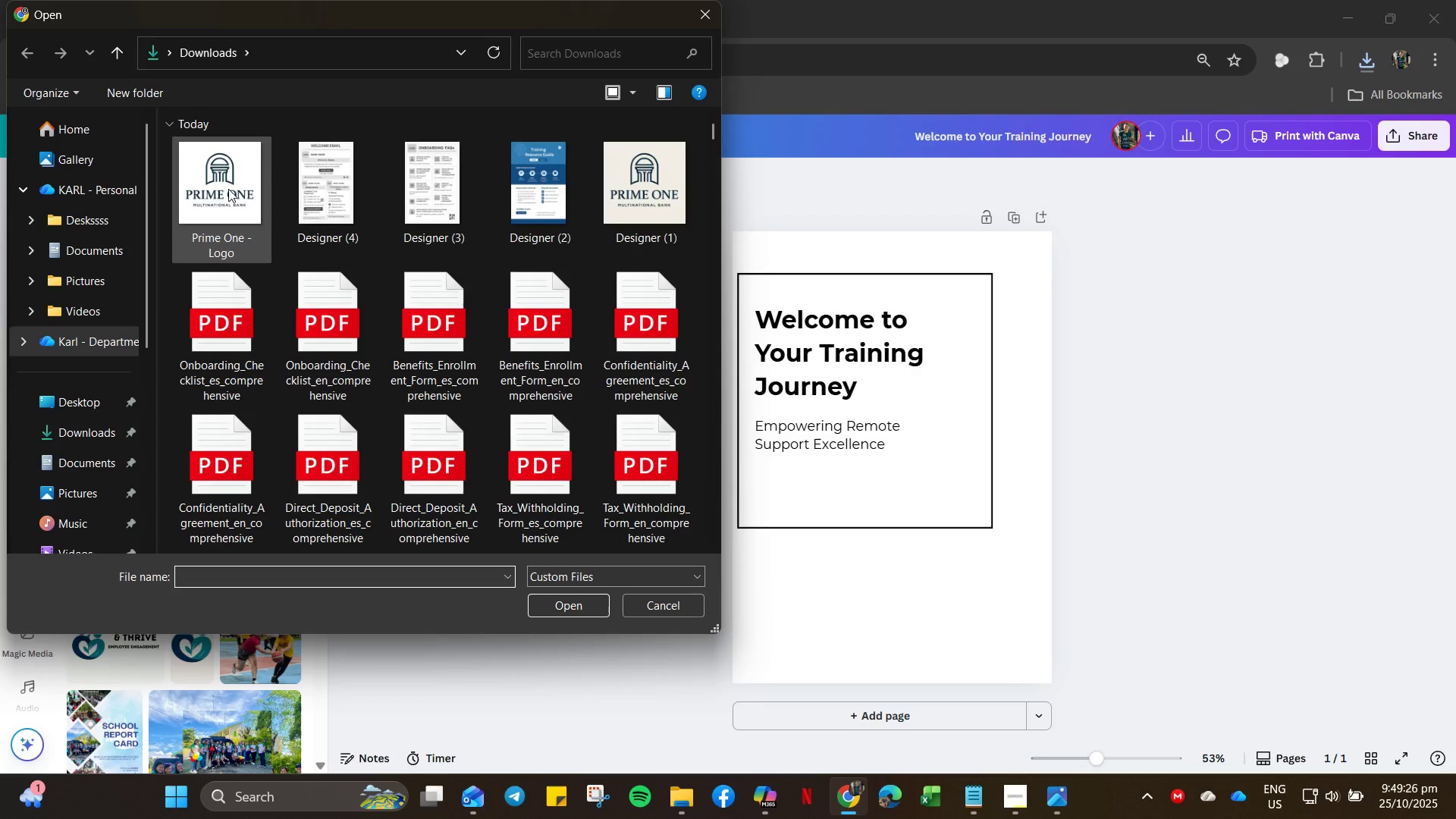 
double_click([228, 189])
 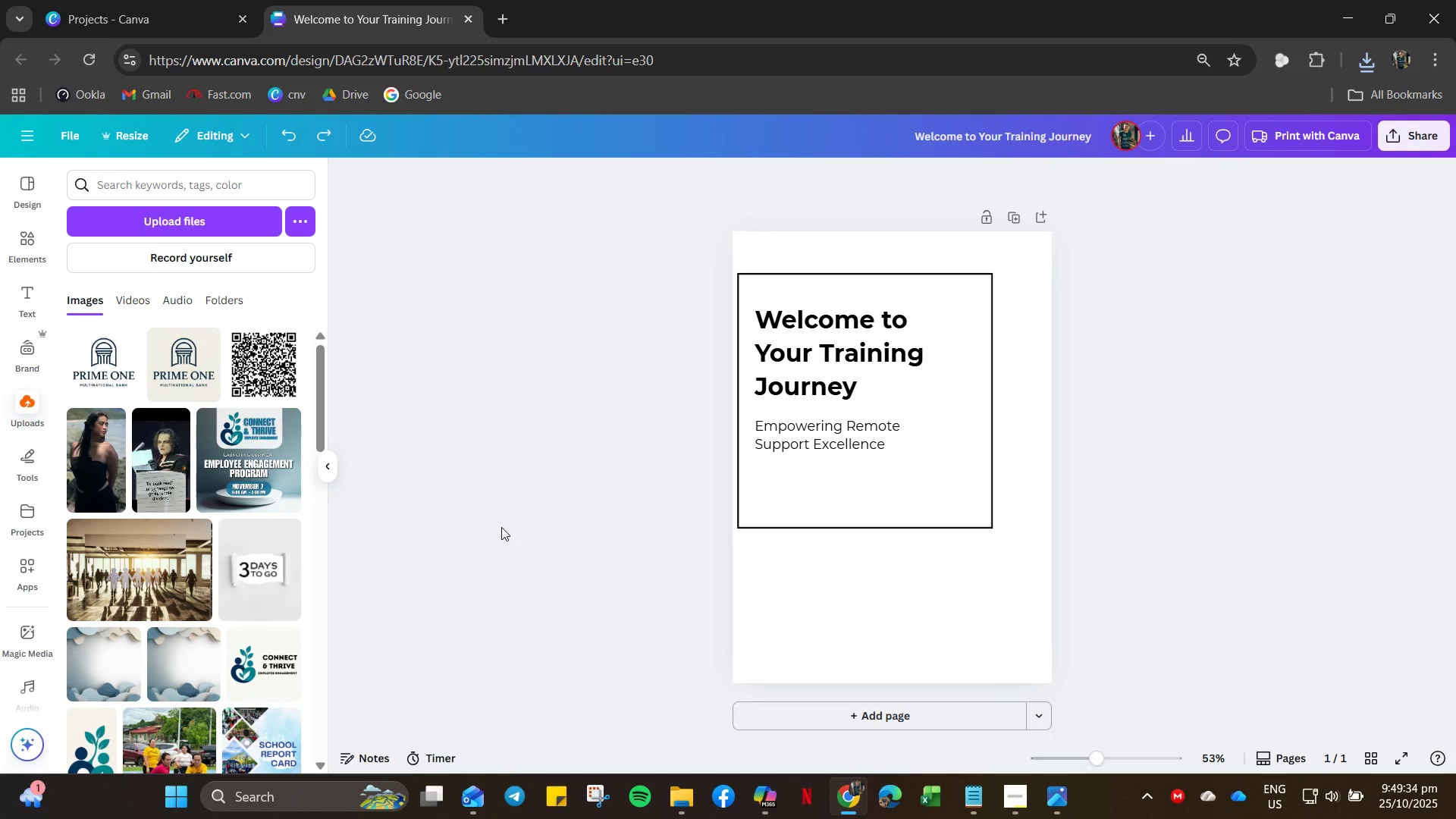 
wait(12.72)
 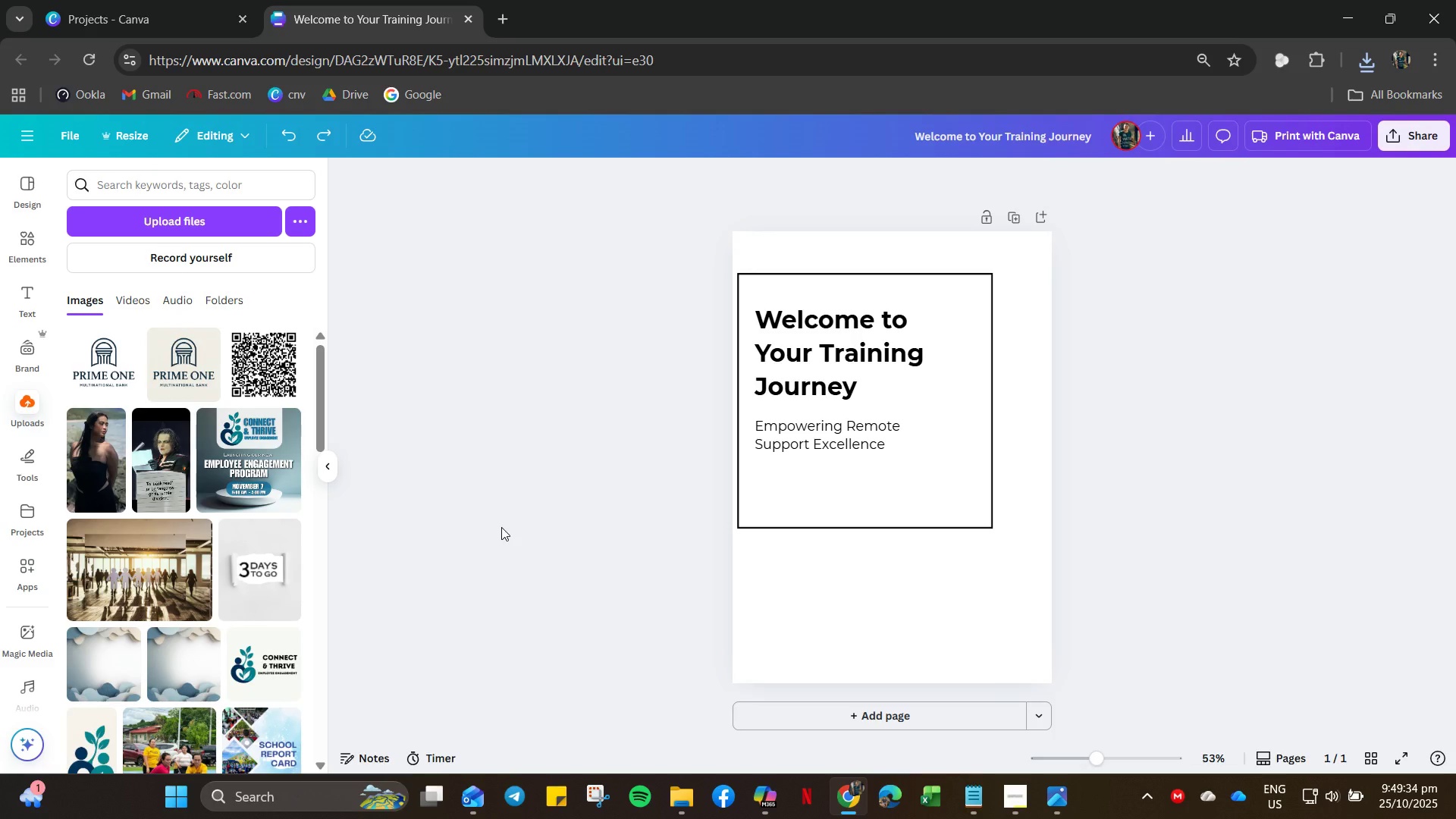 
mouse_move([152, 435])
 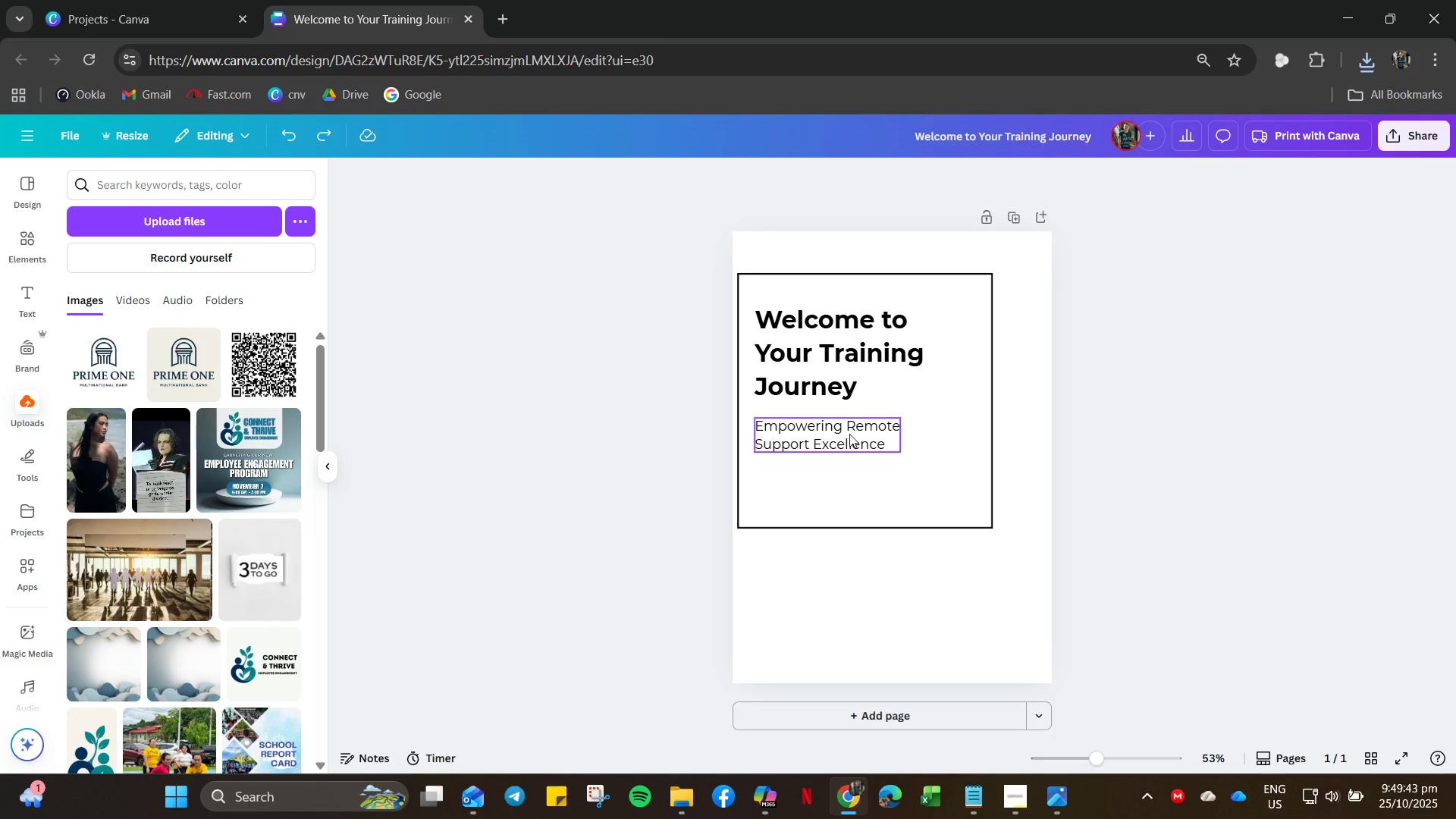 
left_click([949, 518])
 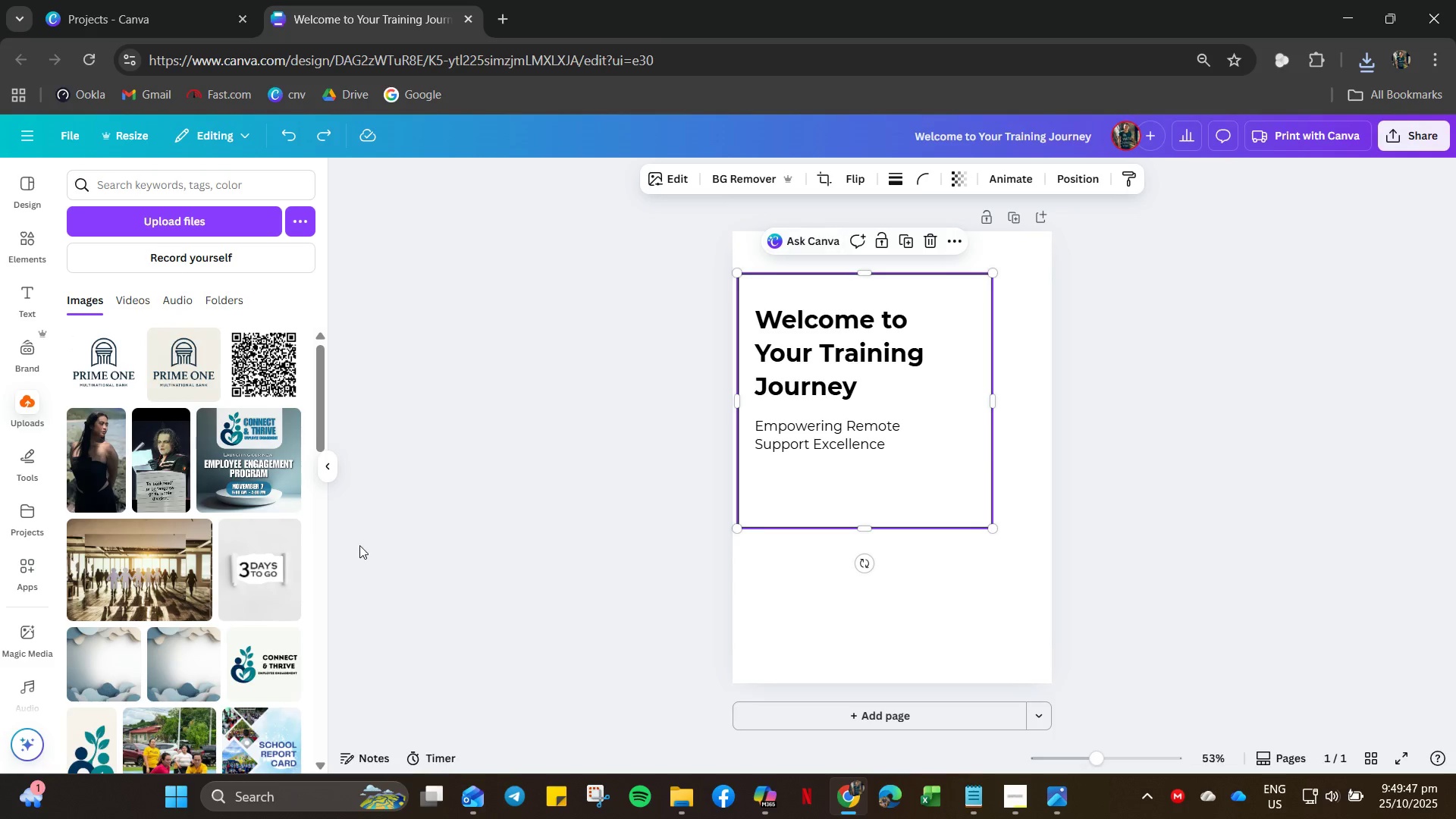 
wait(5.22)
 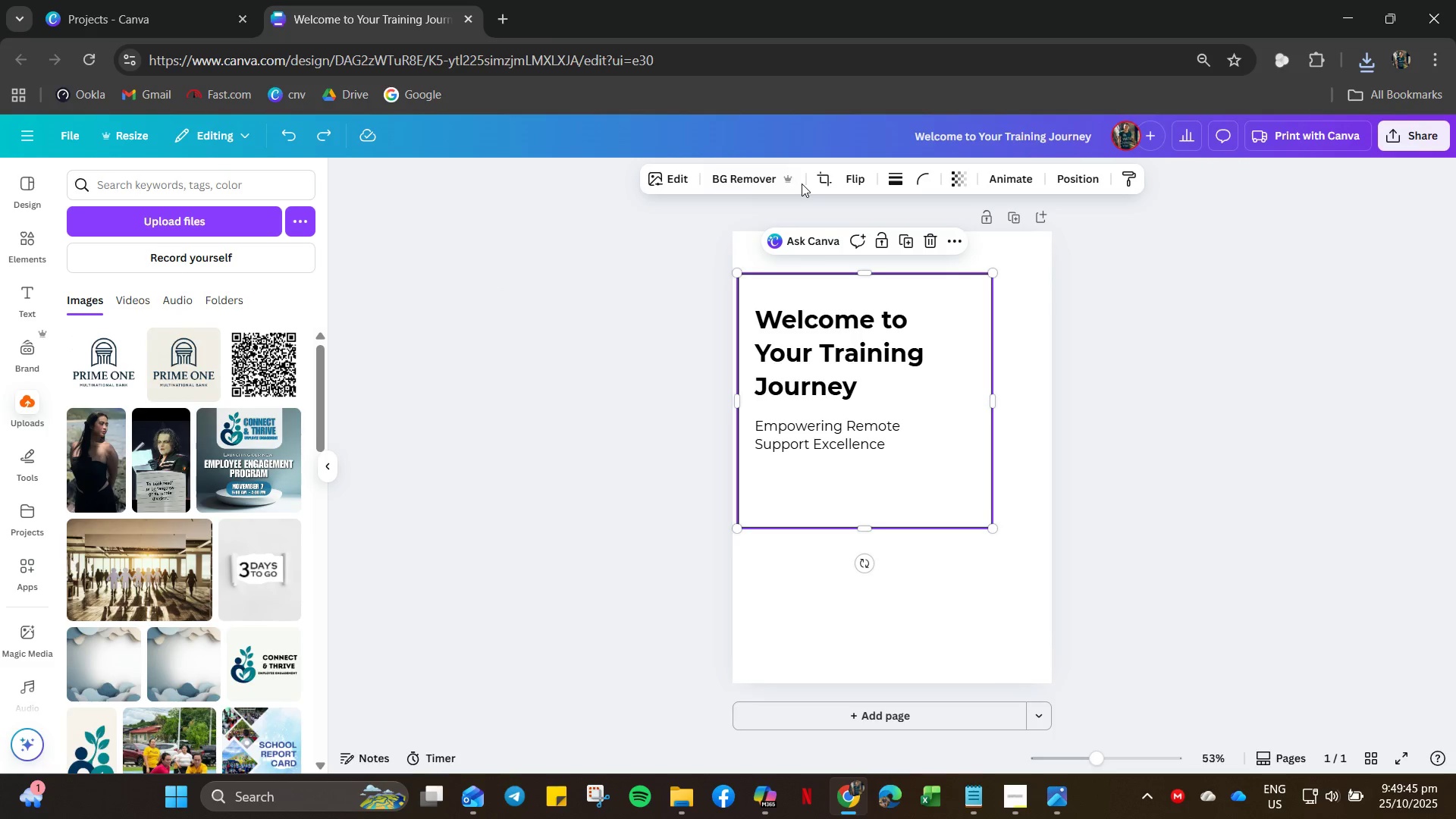 
left_click([891, 183])
 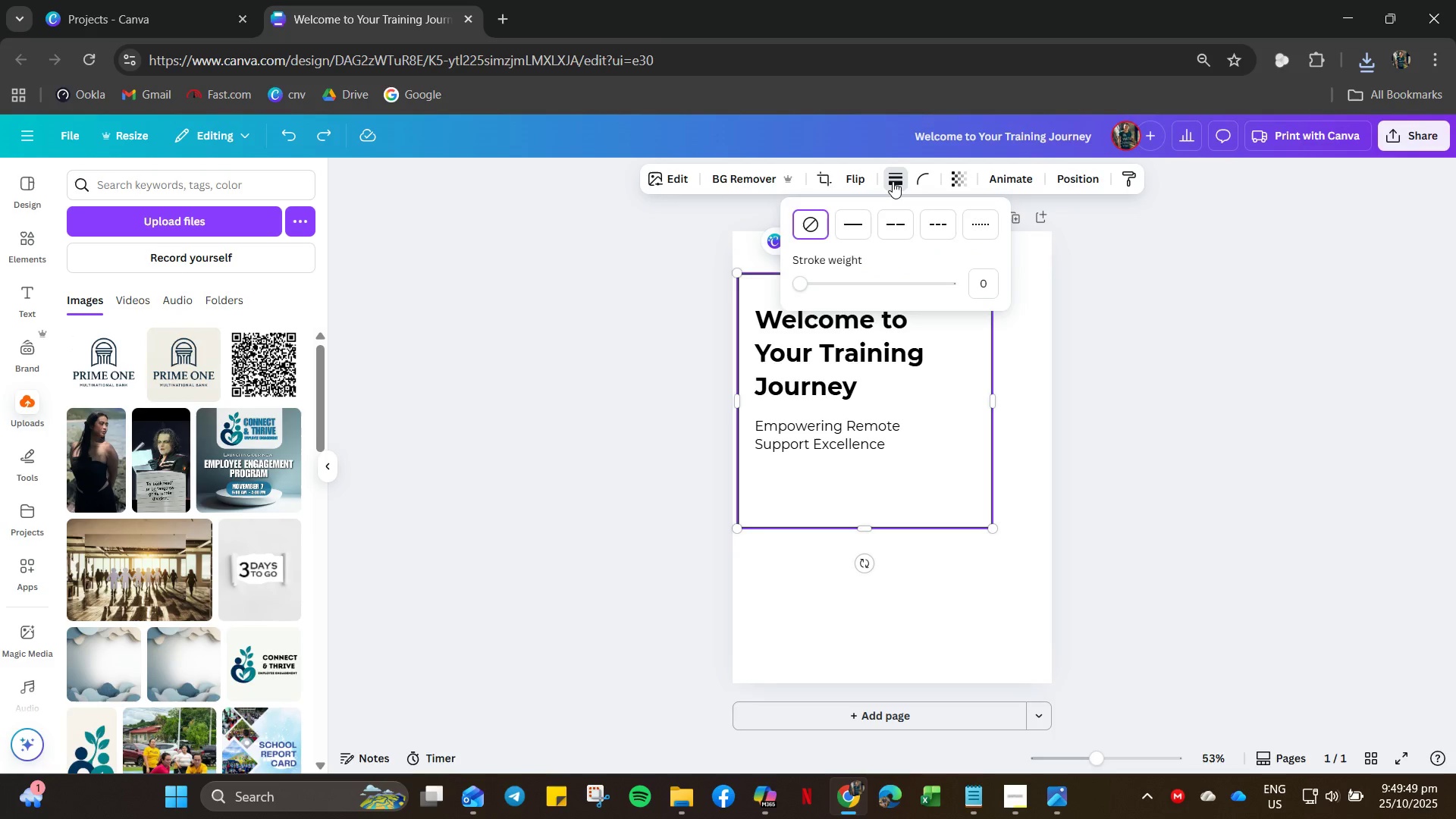 
left_click([893, 181])
 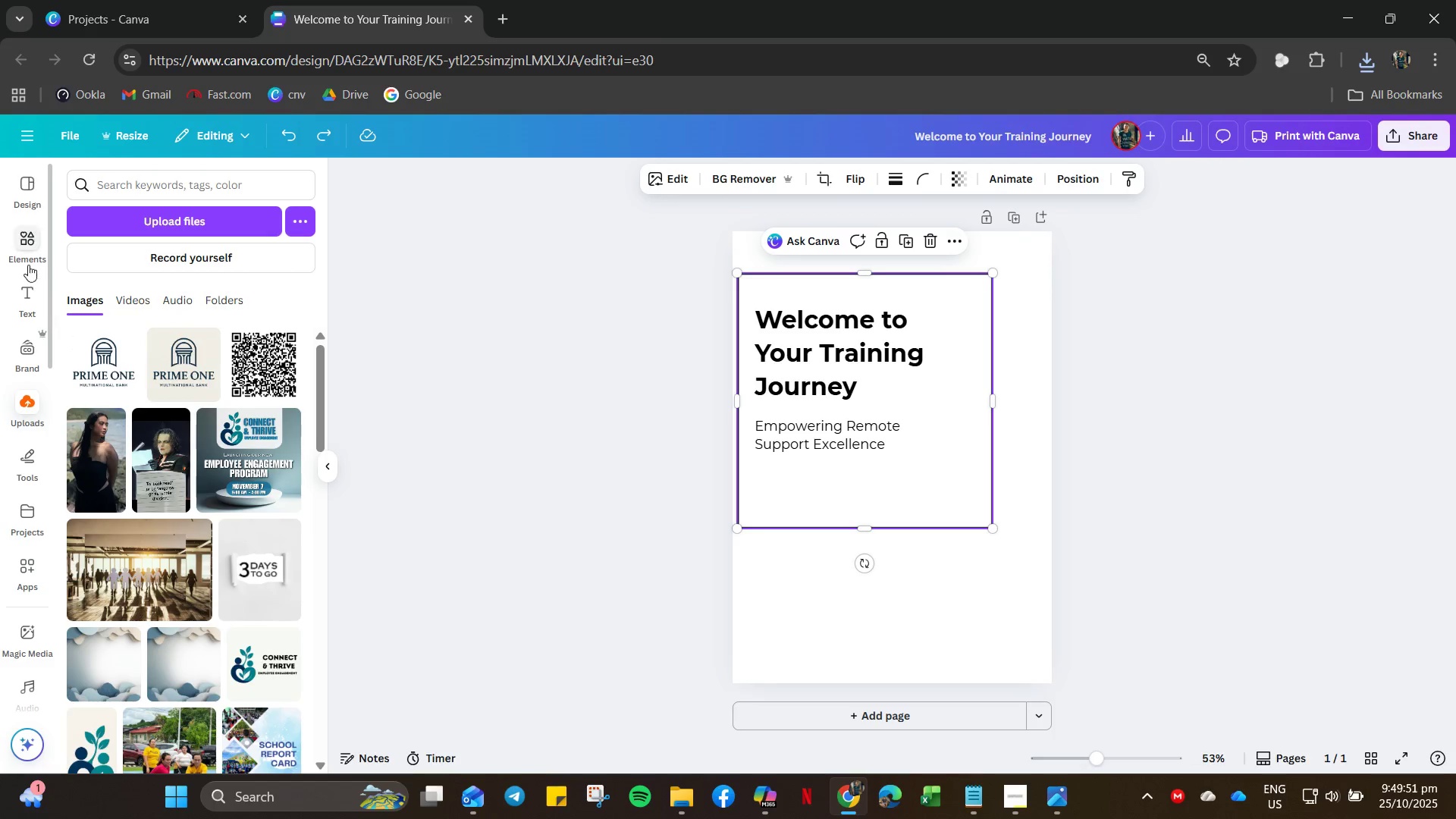 
left_click([26, 246])
 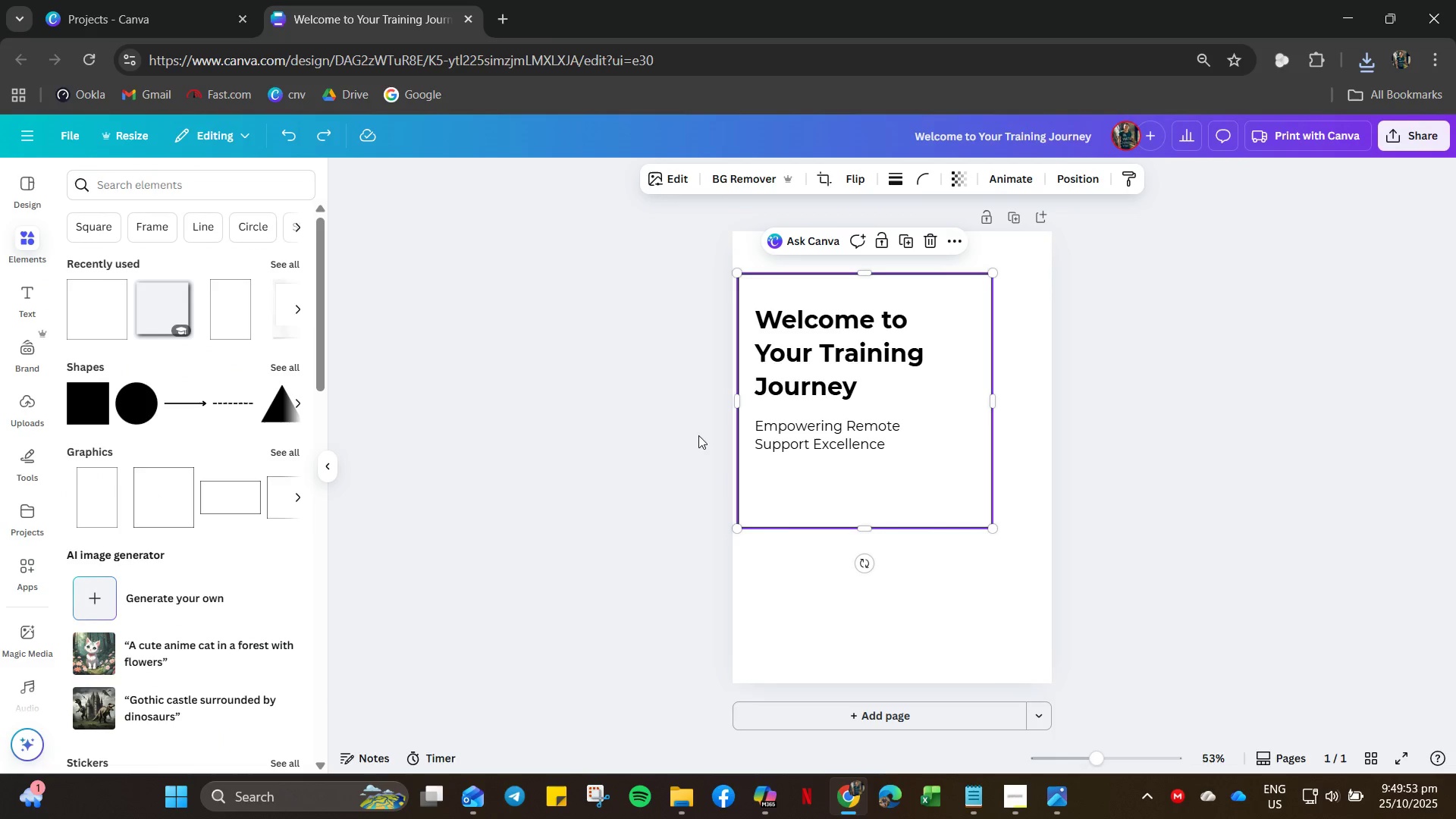 
left_click([820, 516])
 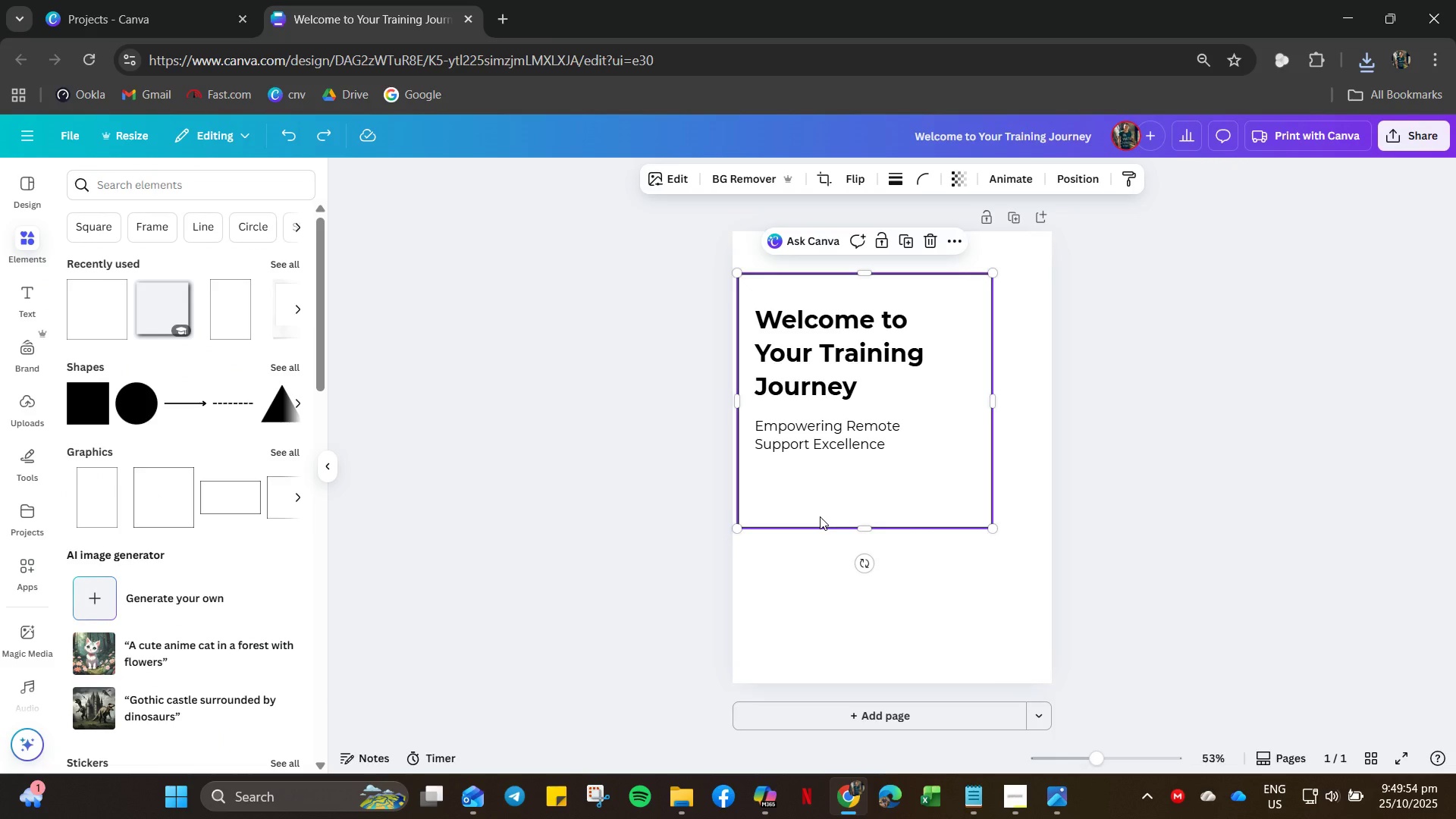 
key(Delete)
 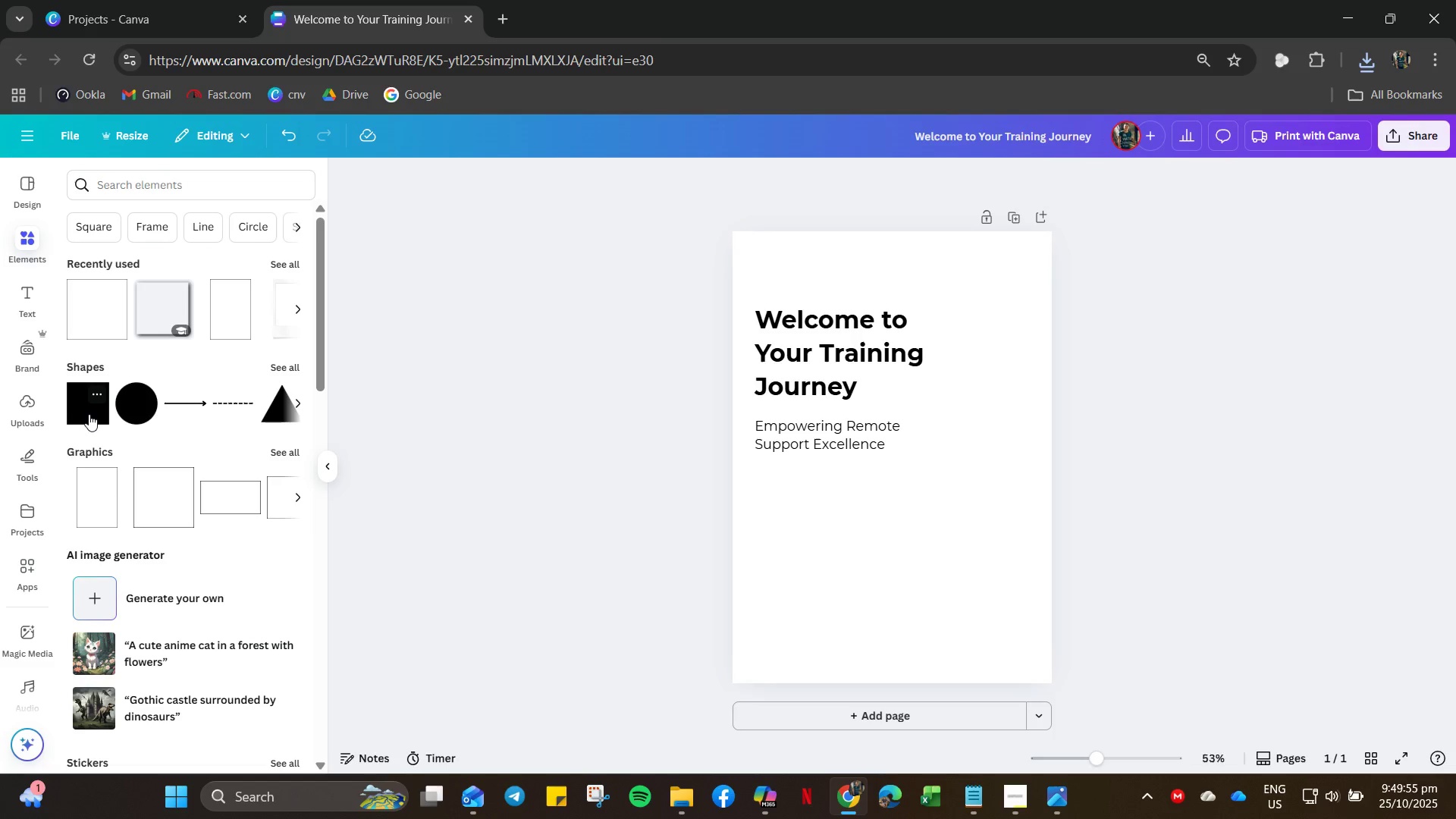 
left_click([89, 414])
 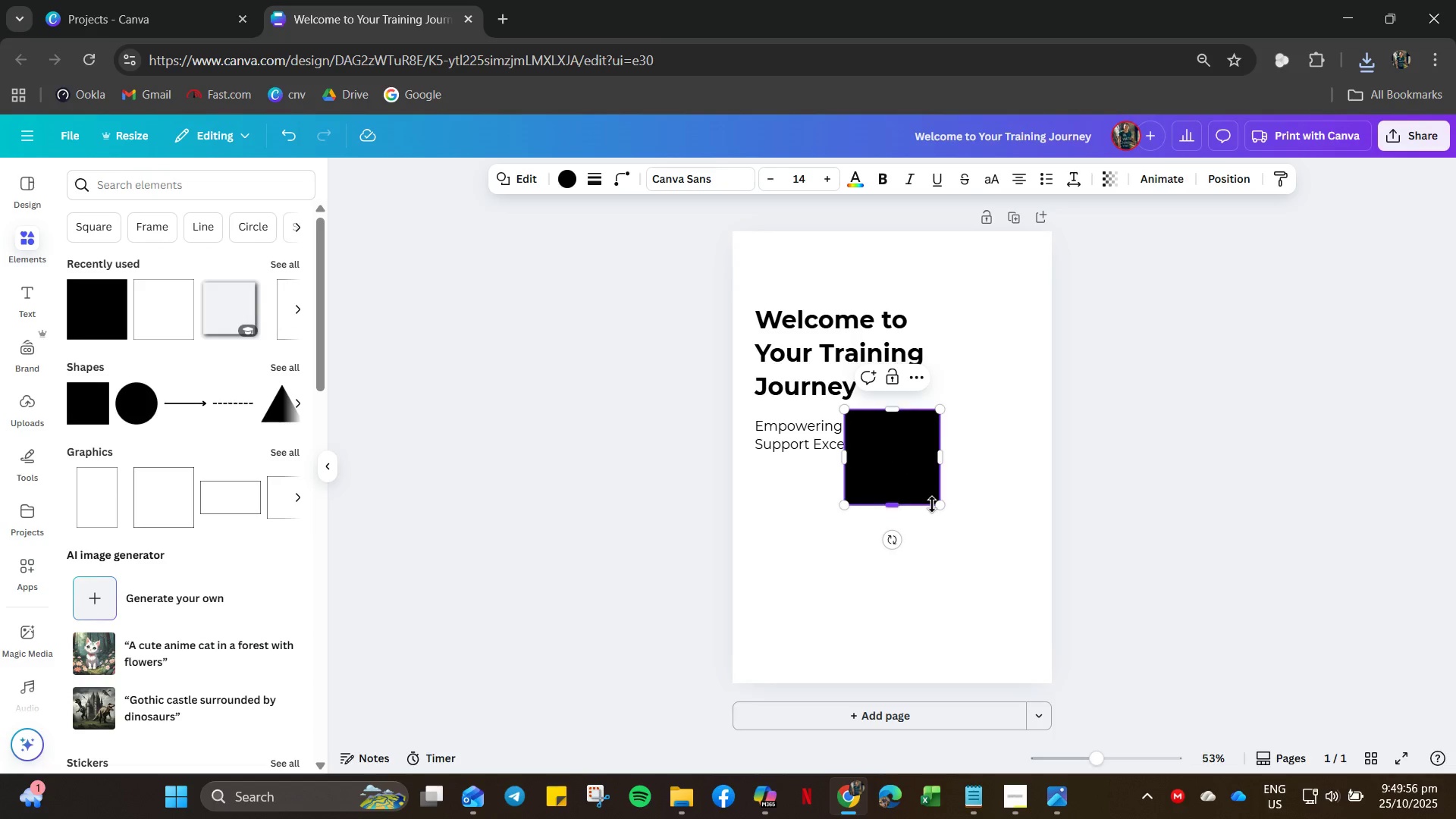 
left_click_drag(start_coordinate=[942, 510], to_coordinate=[1097, 670])
 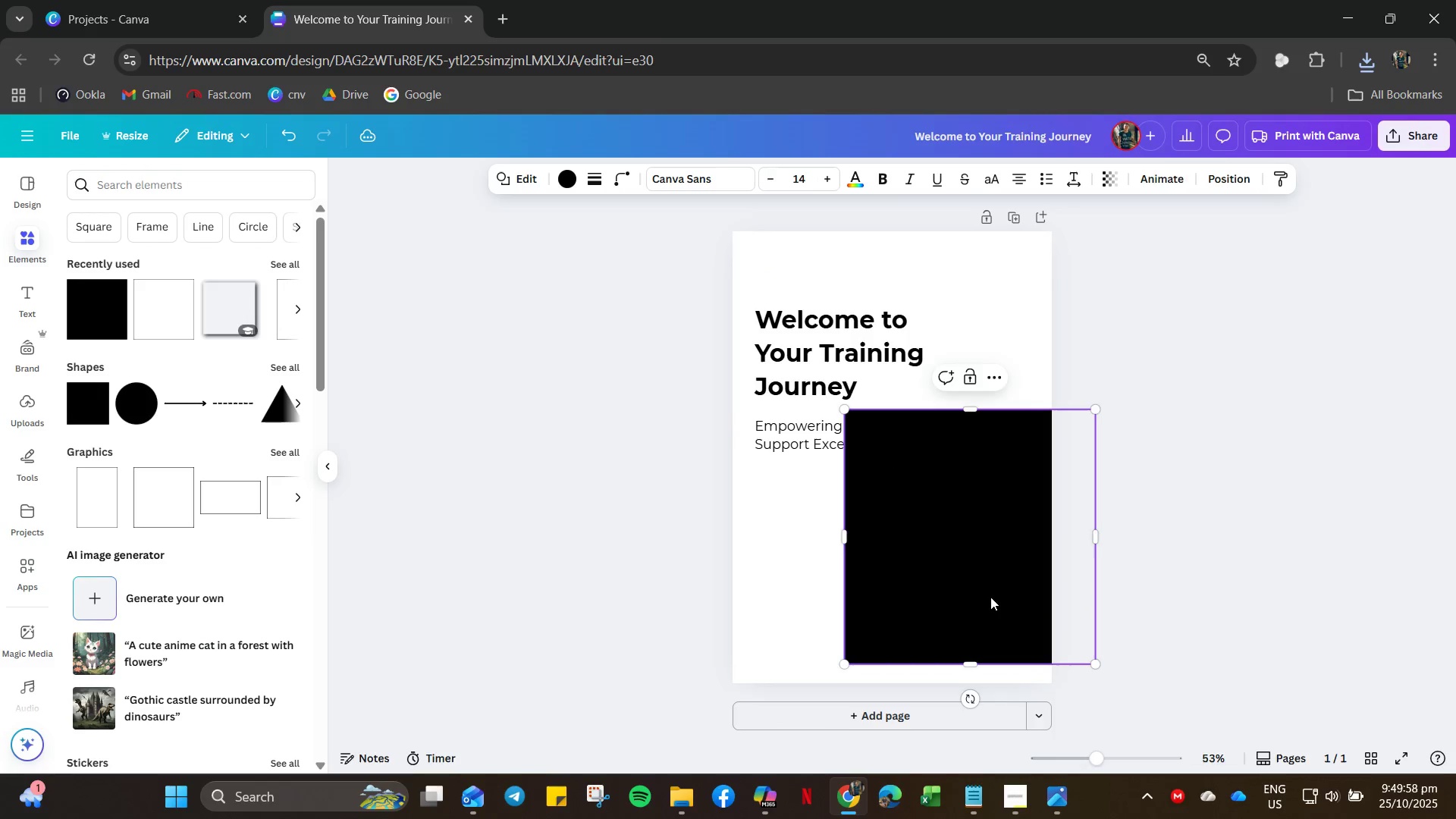 
left_click_drag(start_coordinate=[990, 597], to_coordinate=[886, 447])
 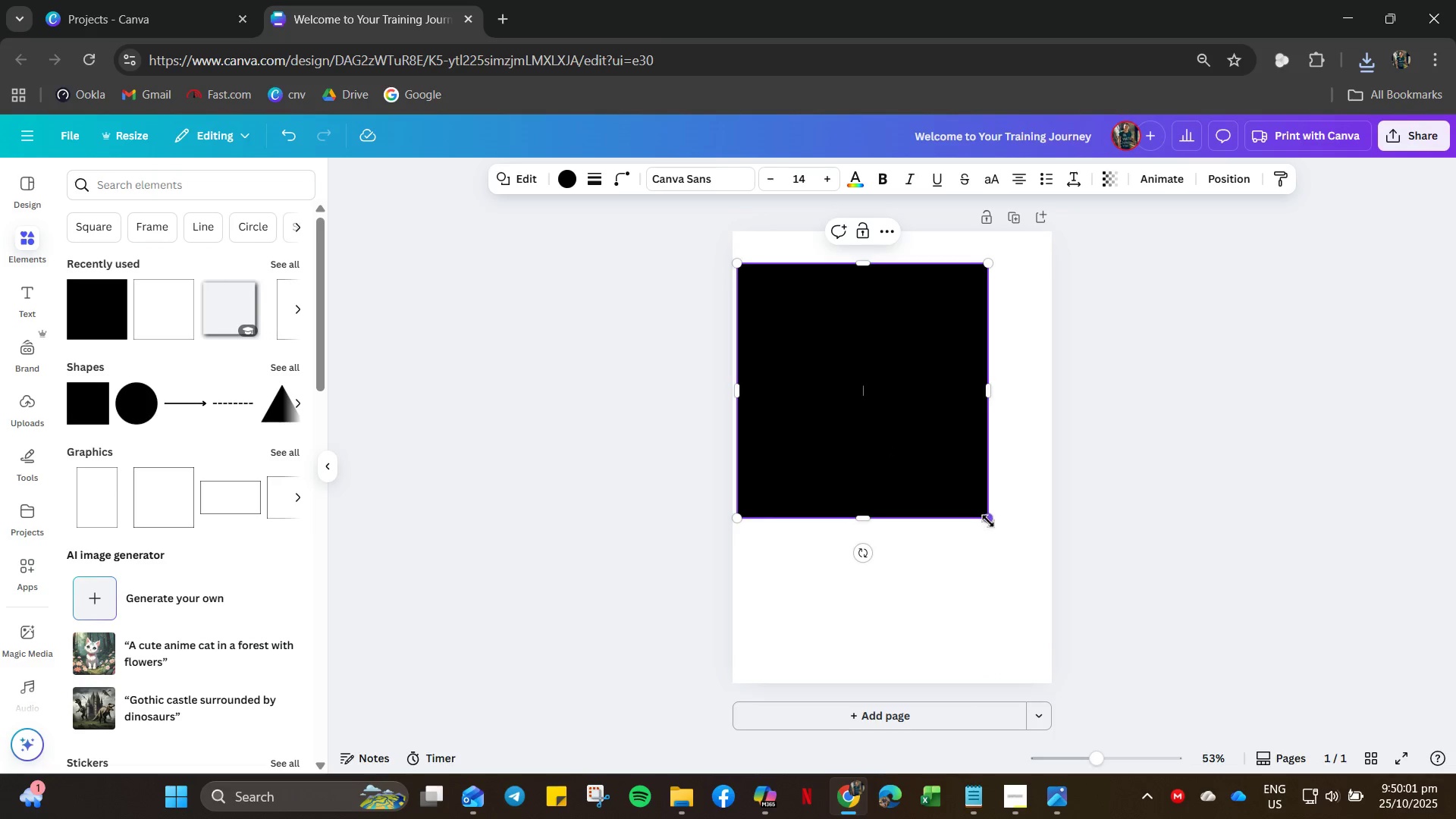 
left_click_drag(start_coordinate=[988, 521], to_coordinate=[1056, 564])
 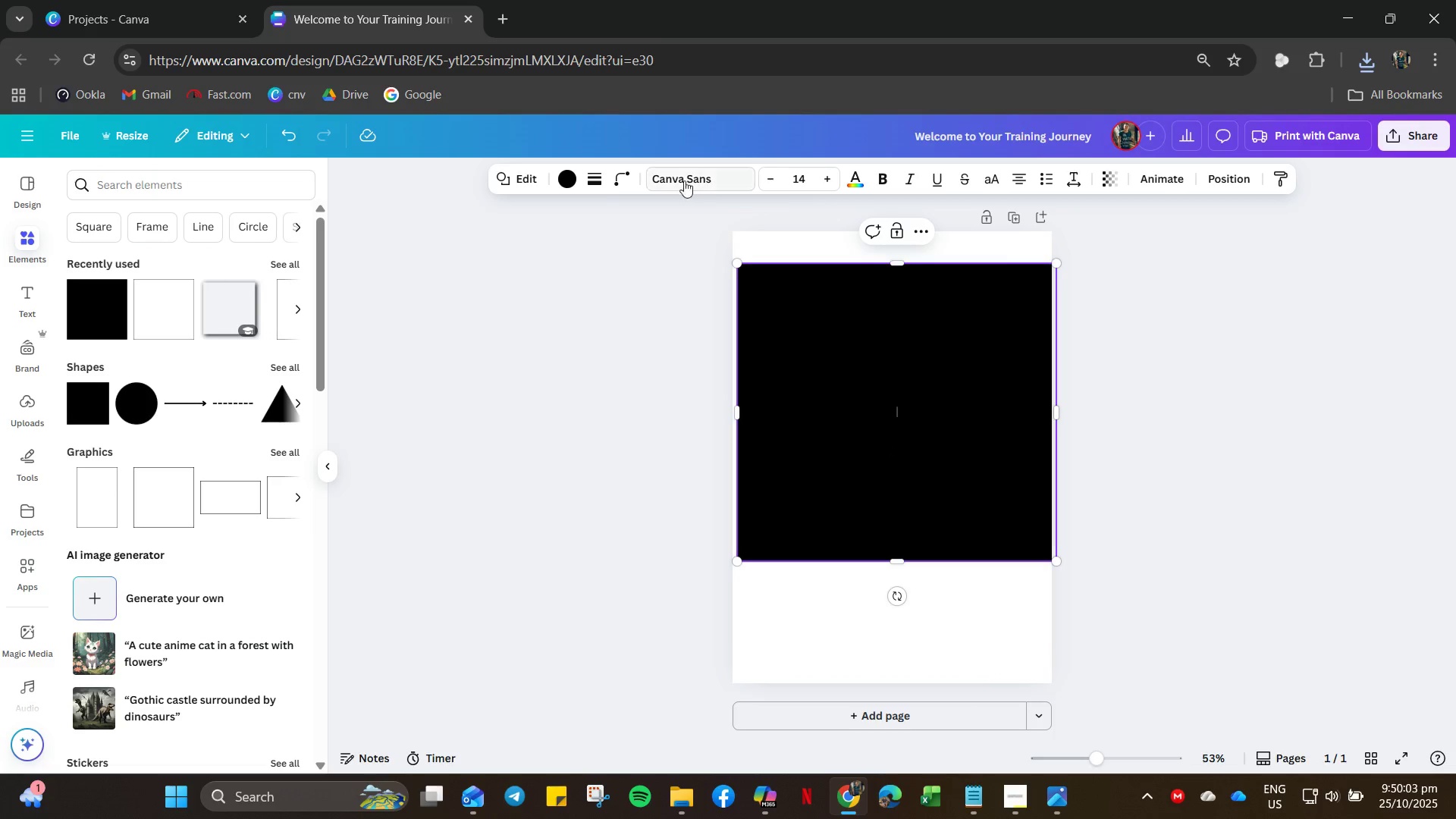 
left_click([563, 174])
 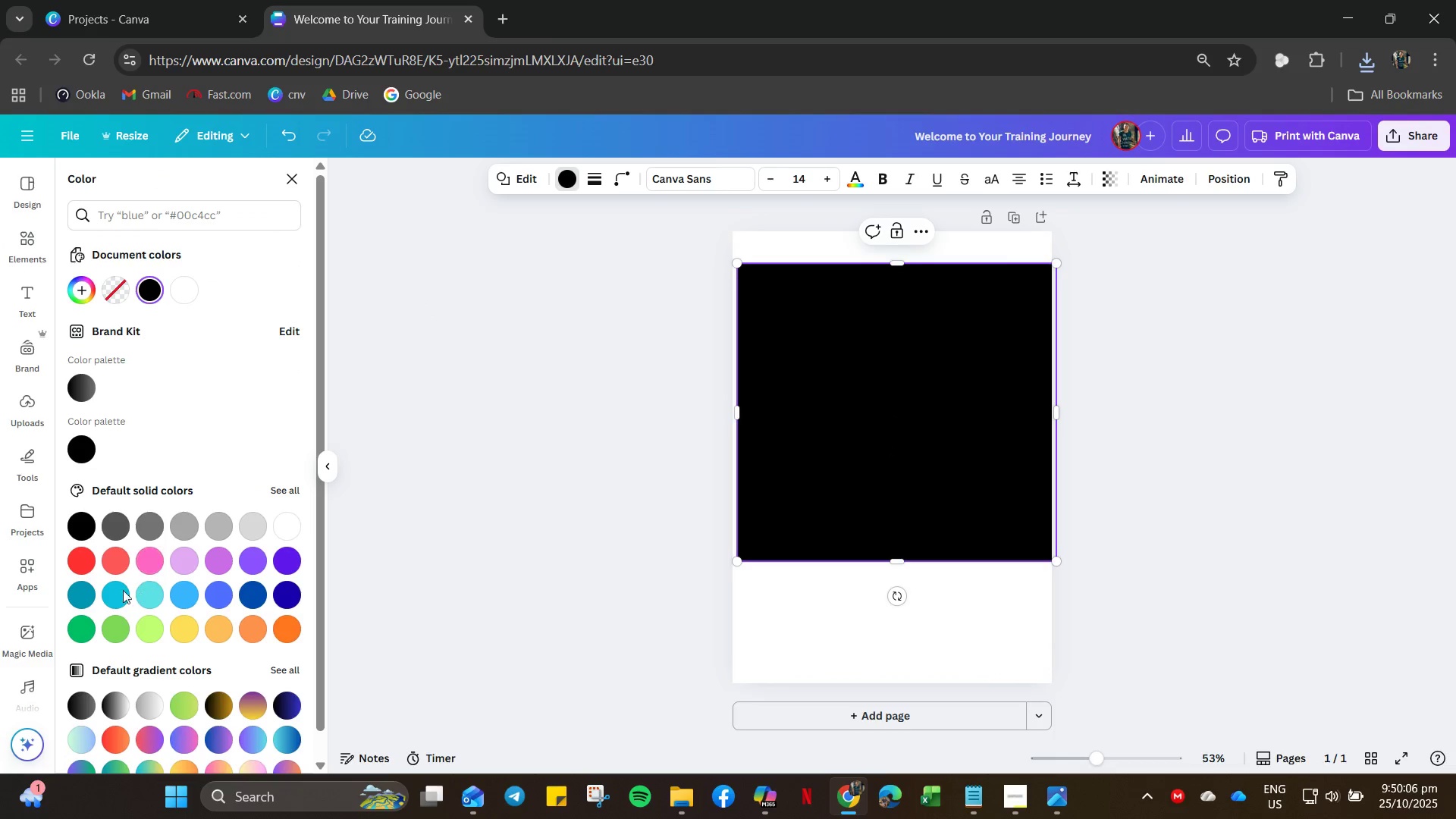 
left_click([72, 595])
 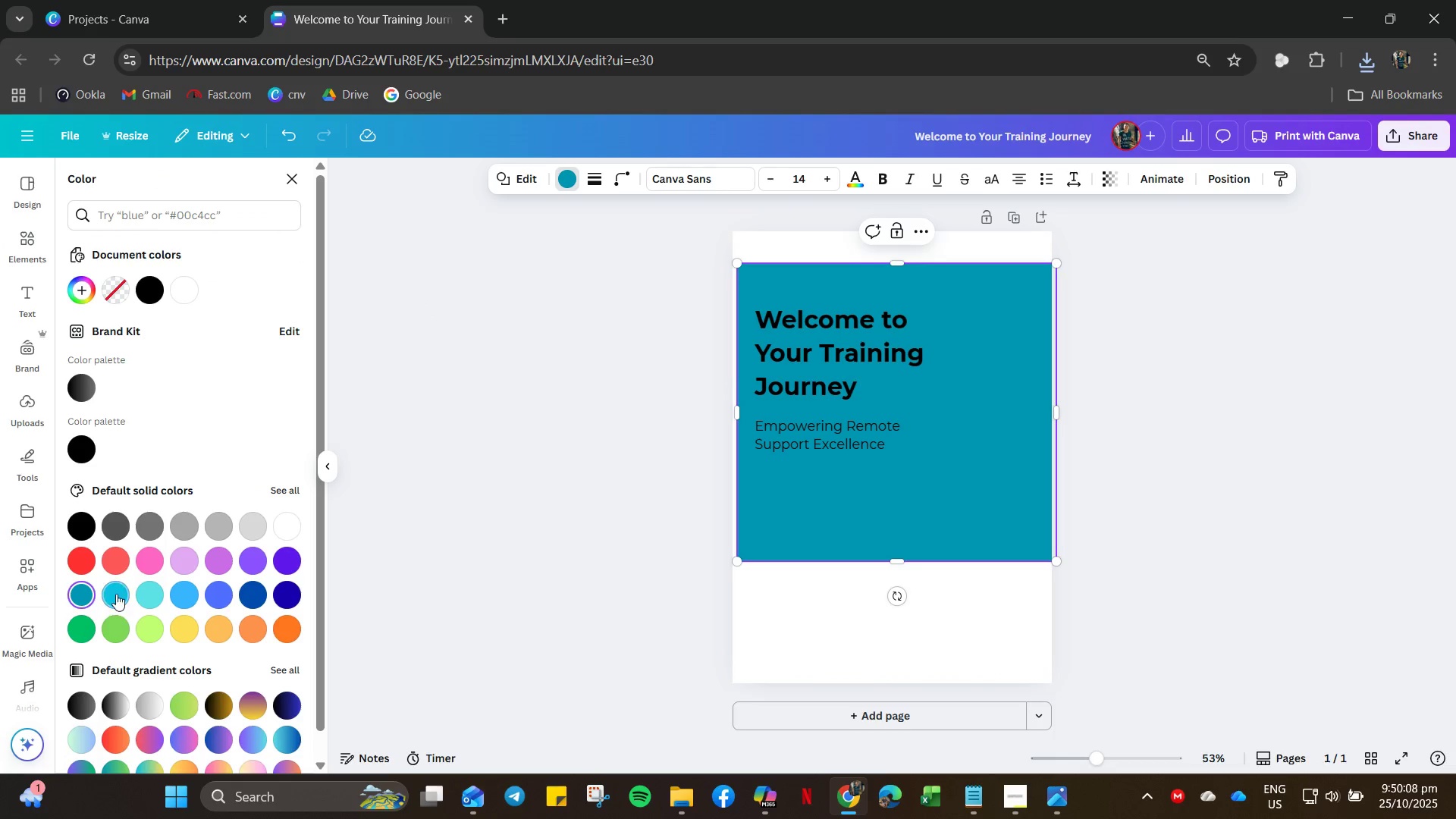 
left_click([118, 600])
 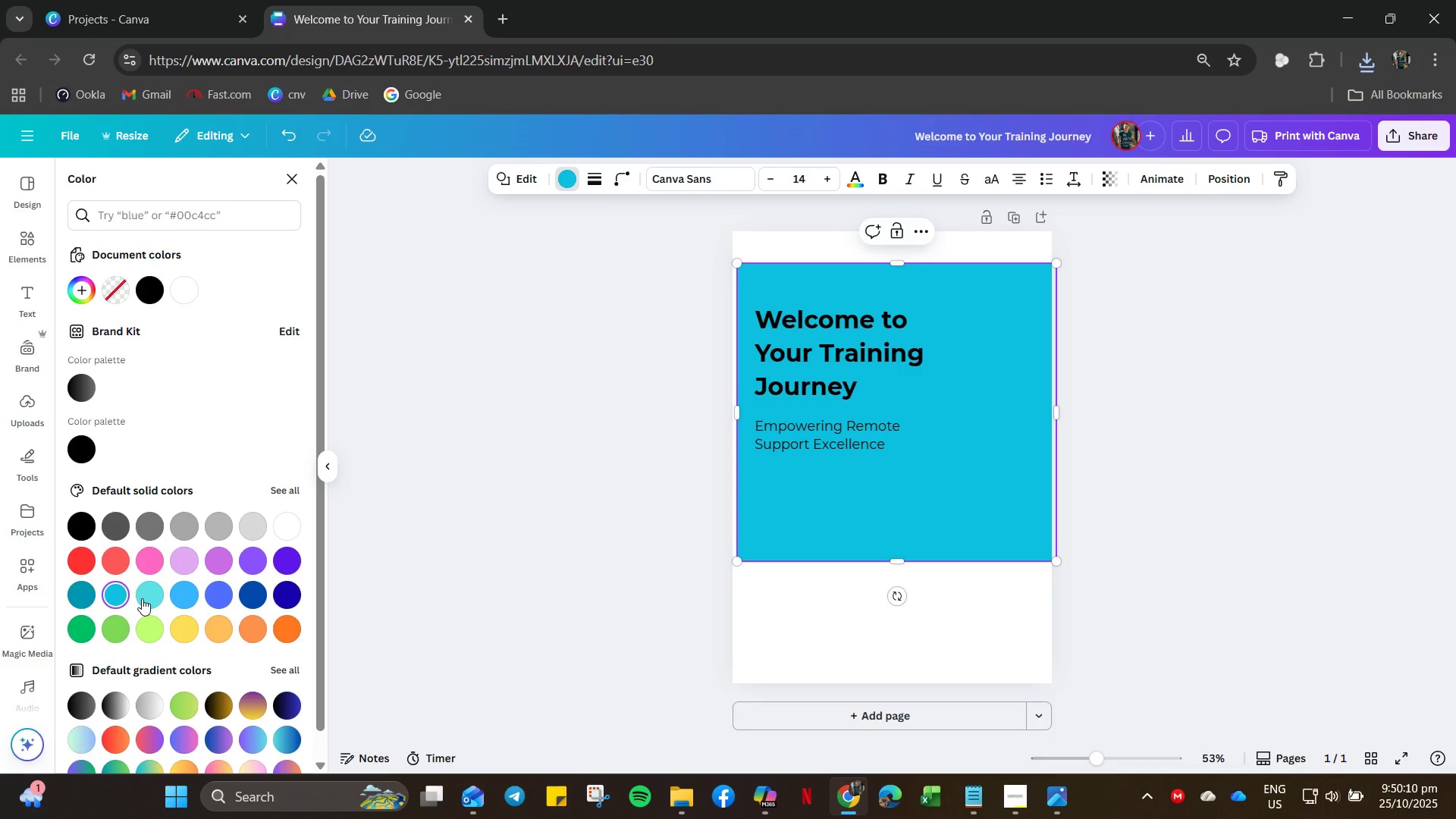 
left_click([152, 598])
 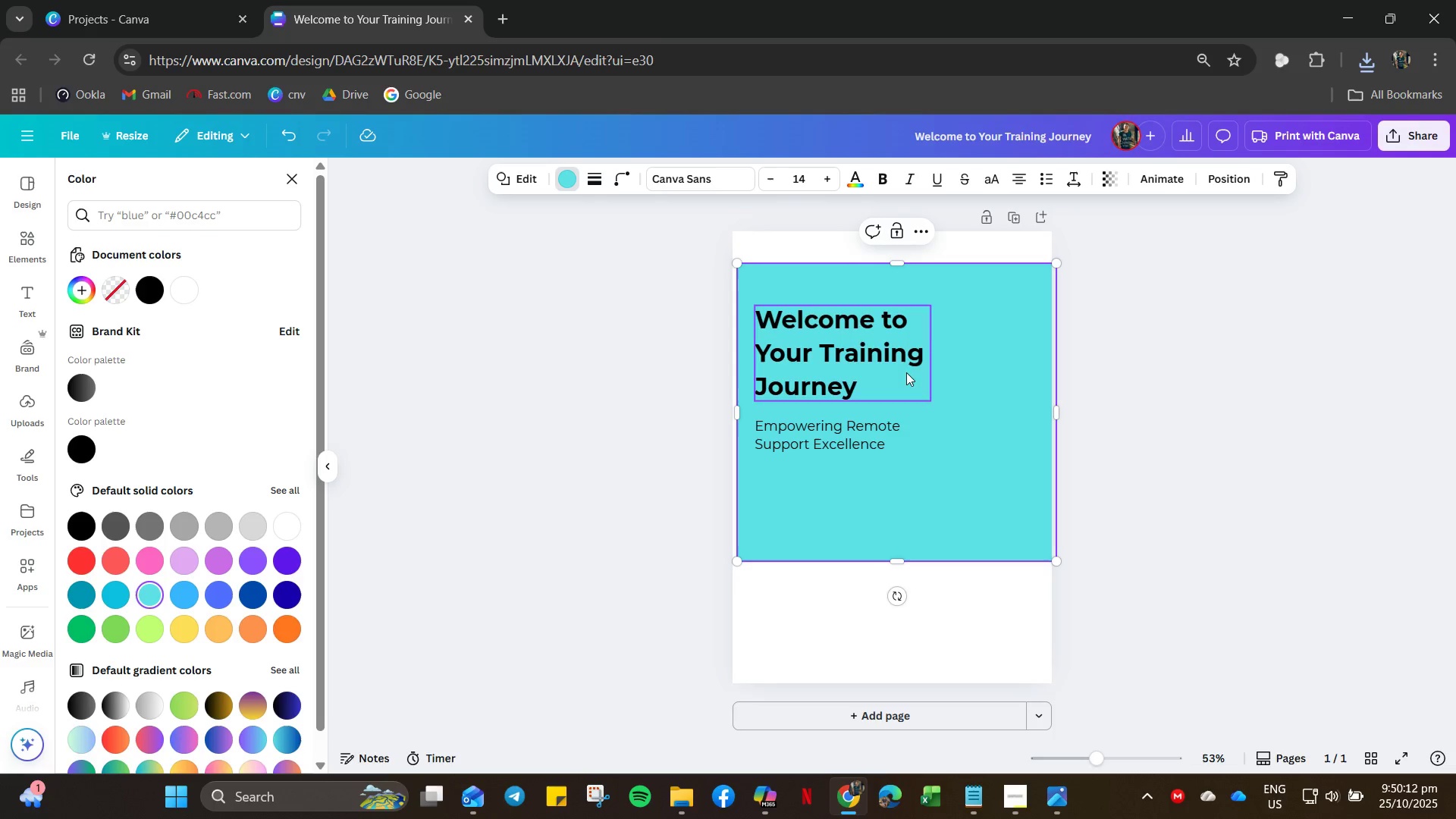 
left_click([999, 508])
 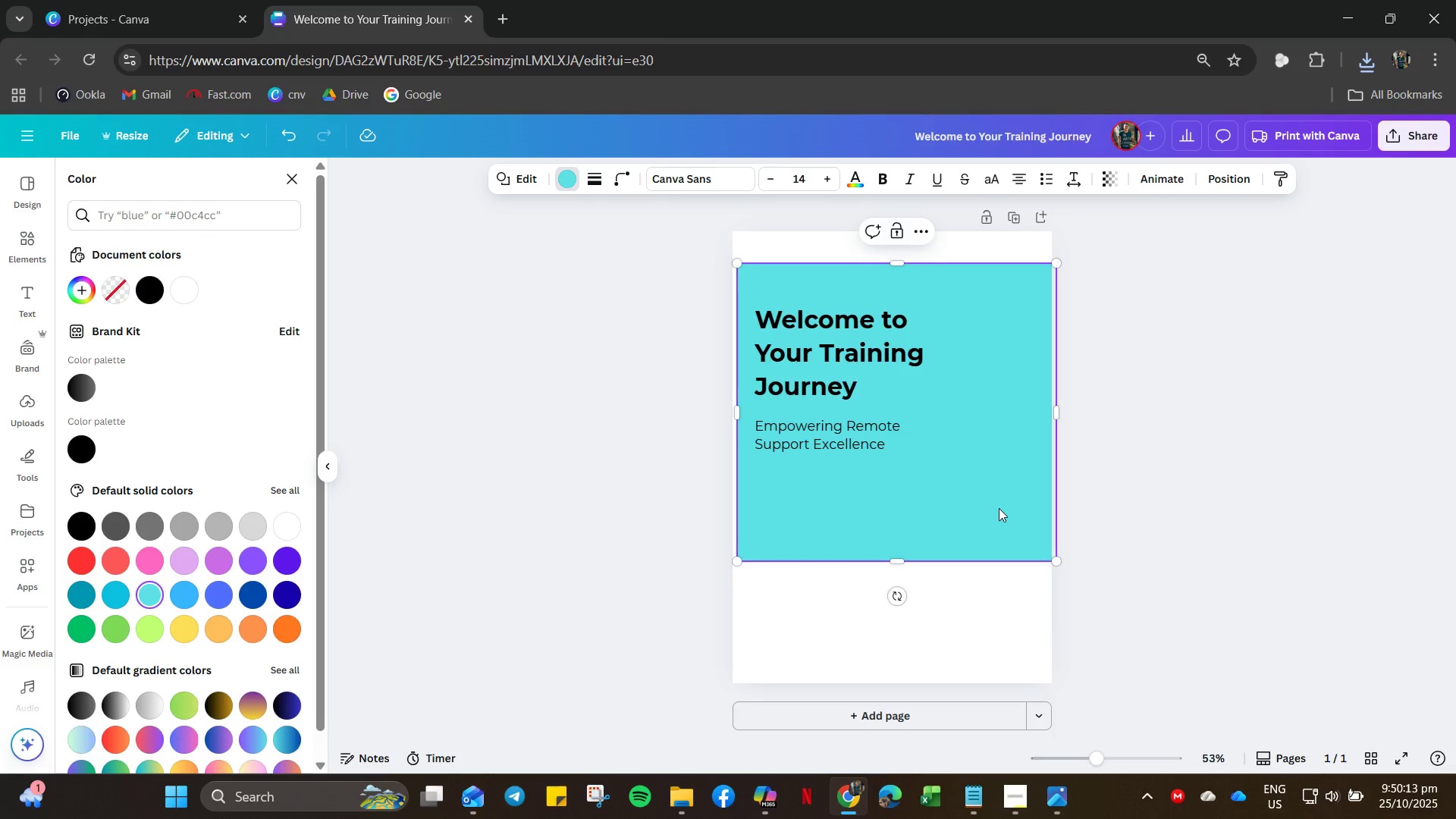 
key(Control+C)
 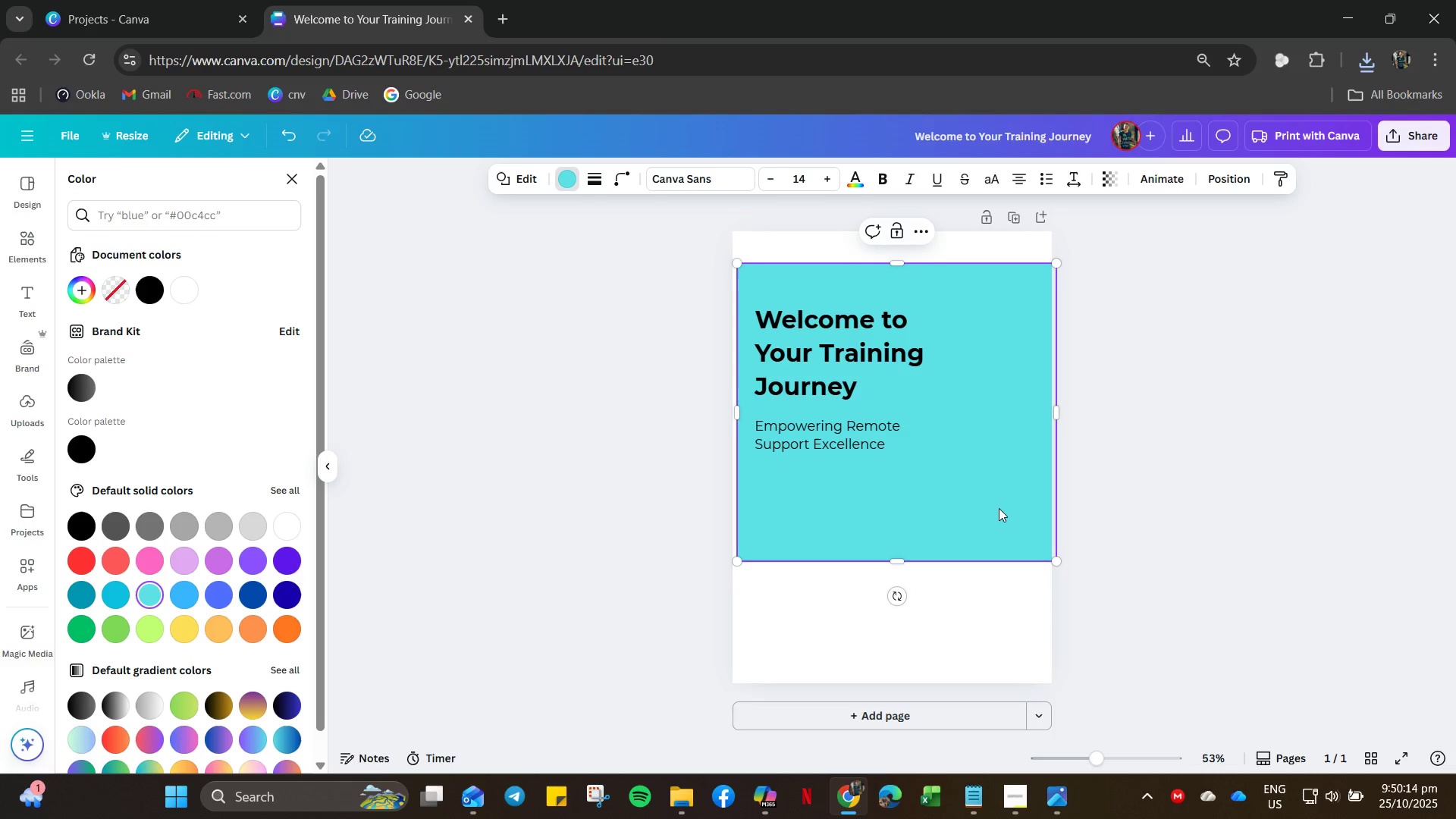 
key(Control+B)
 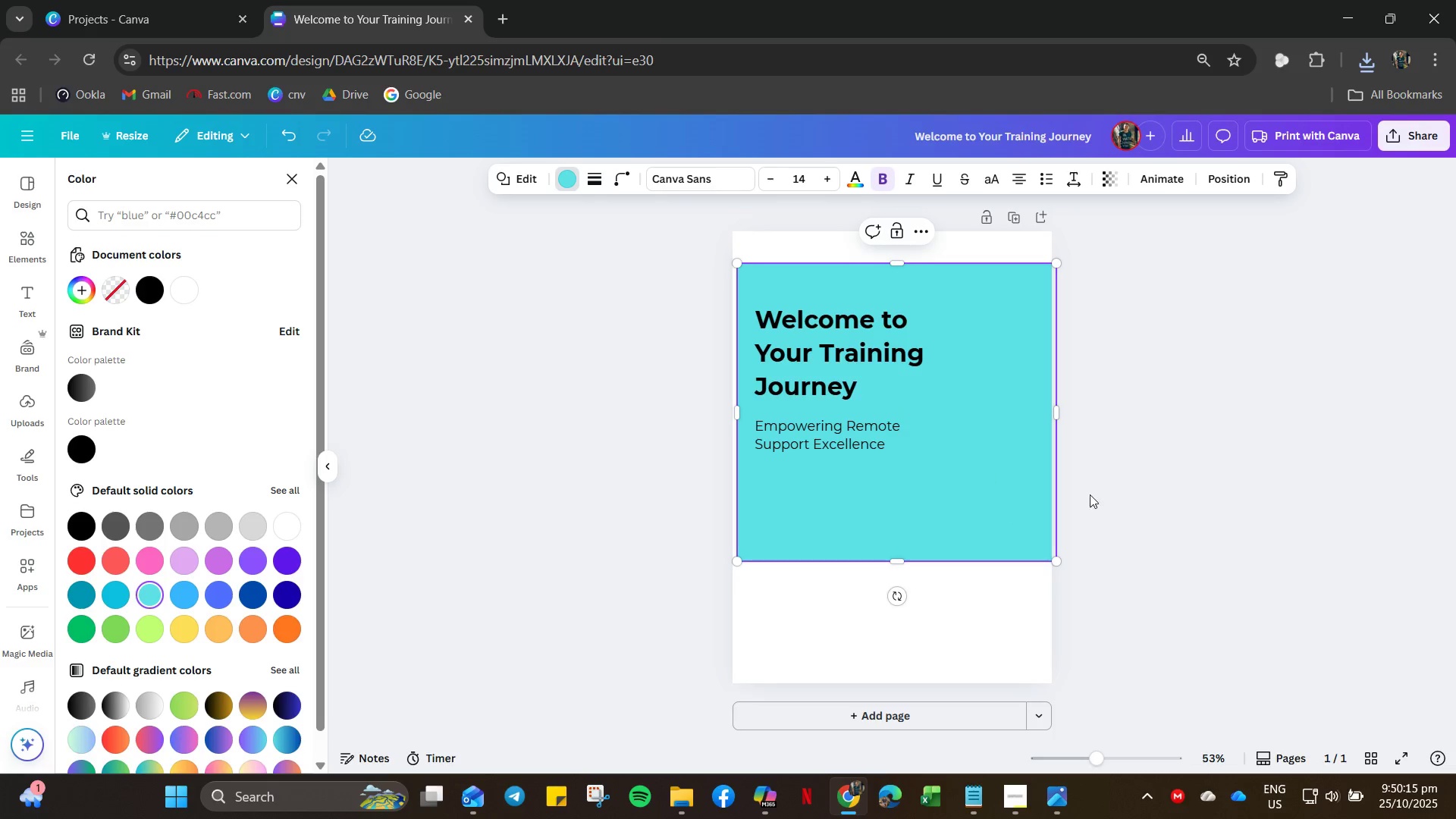 
left_click([1167, 488])
 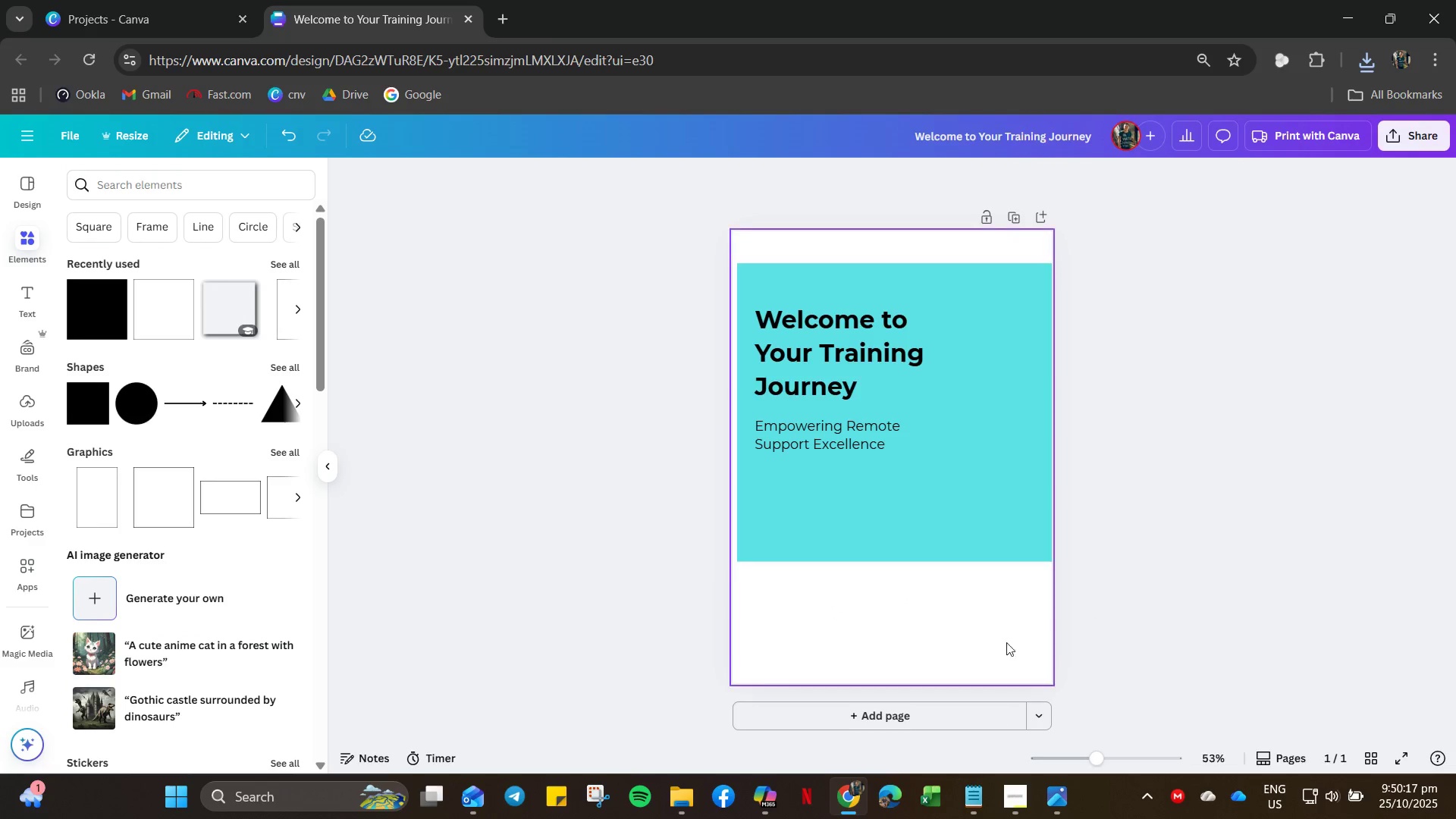 
left_click([927, 448])
 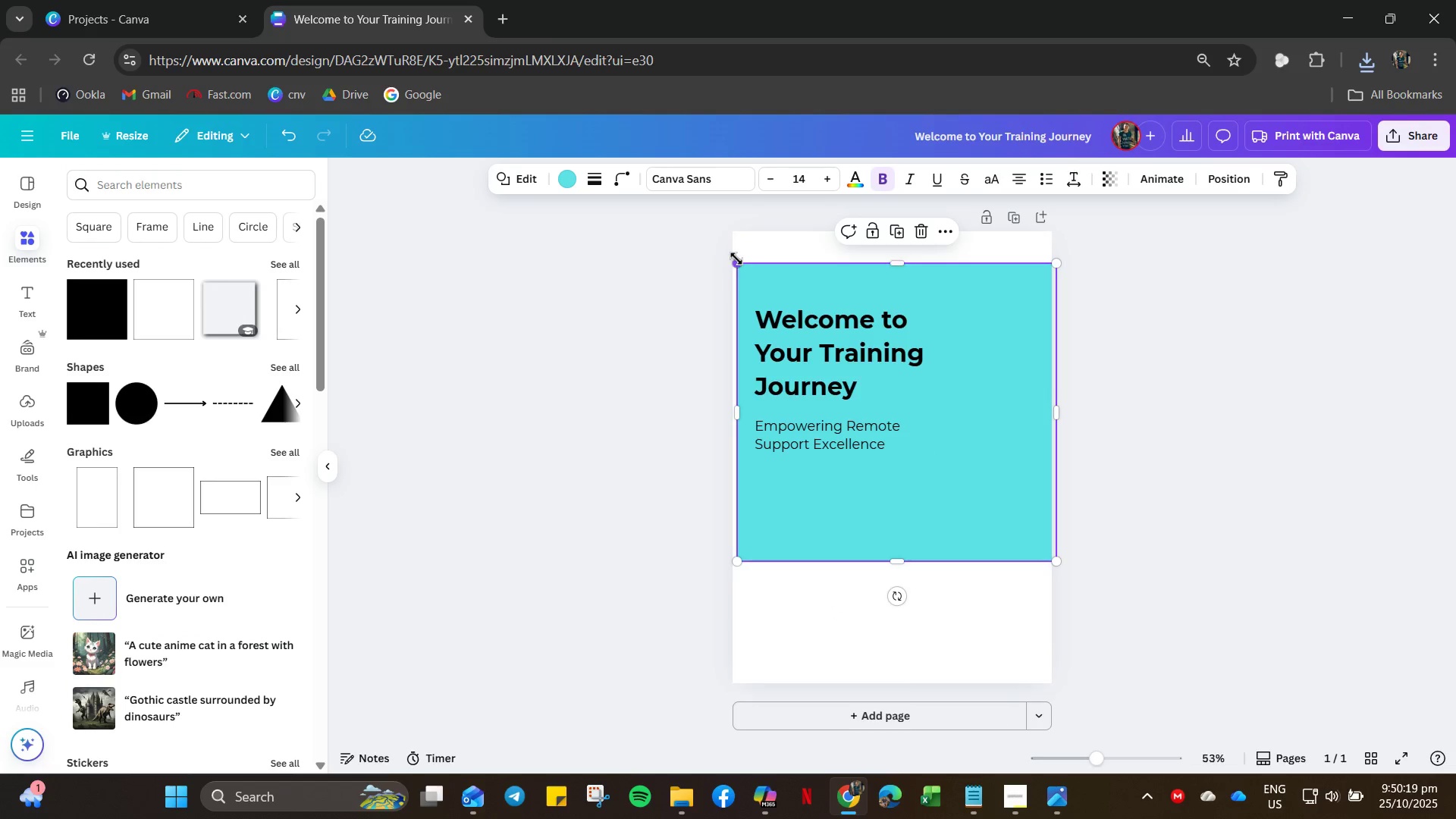 
left_click_drag(start_coordinate=[736, 259], to_coordinate=[733, 260])
 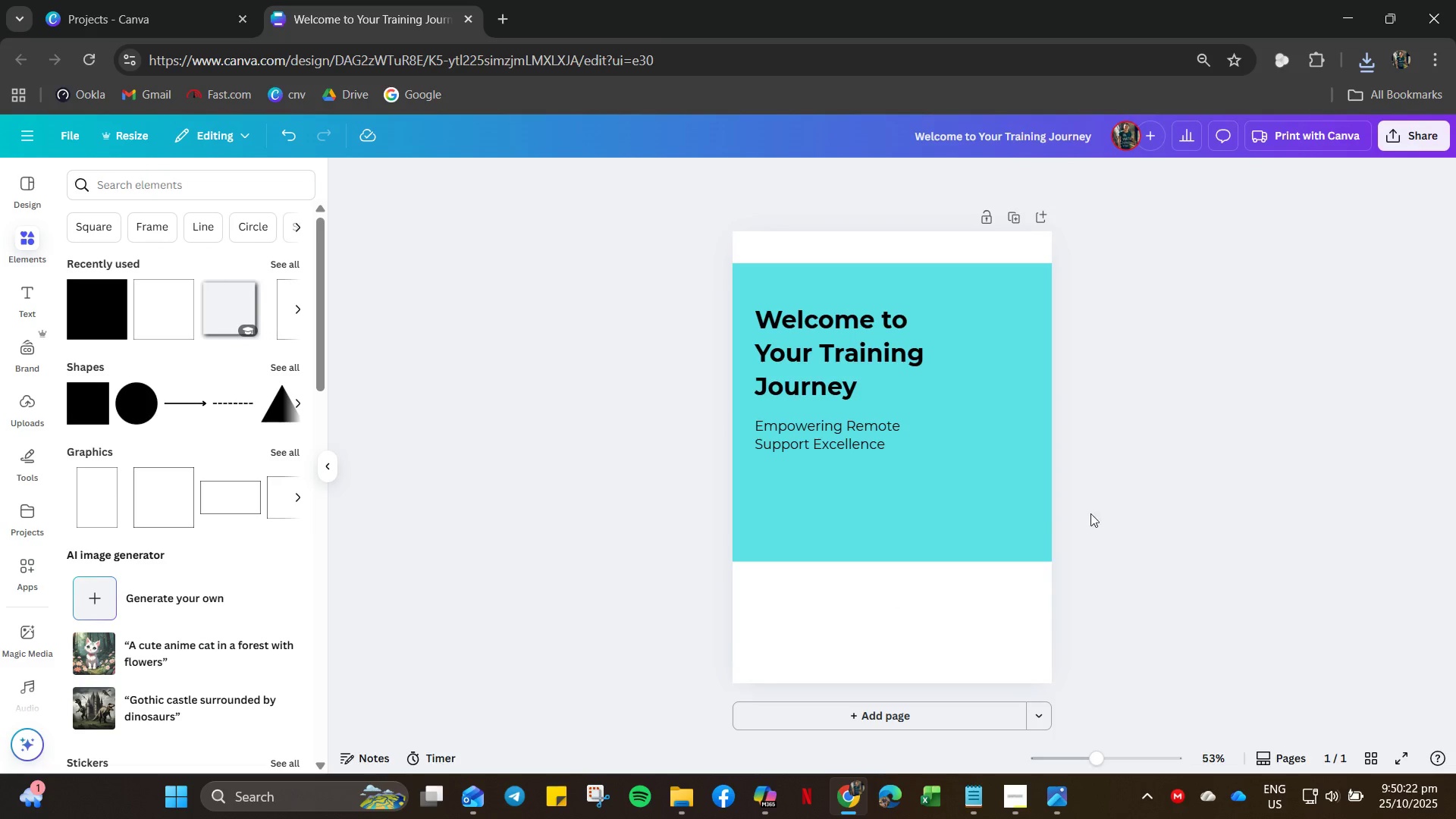 
double_click([968, 501])
 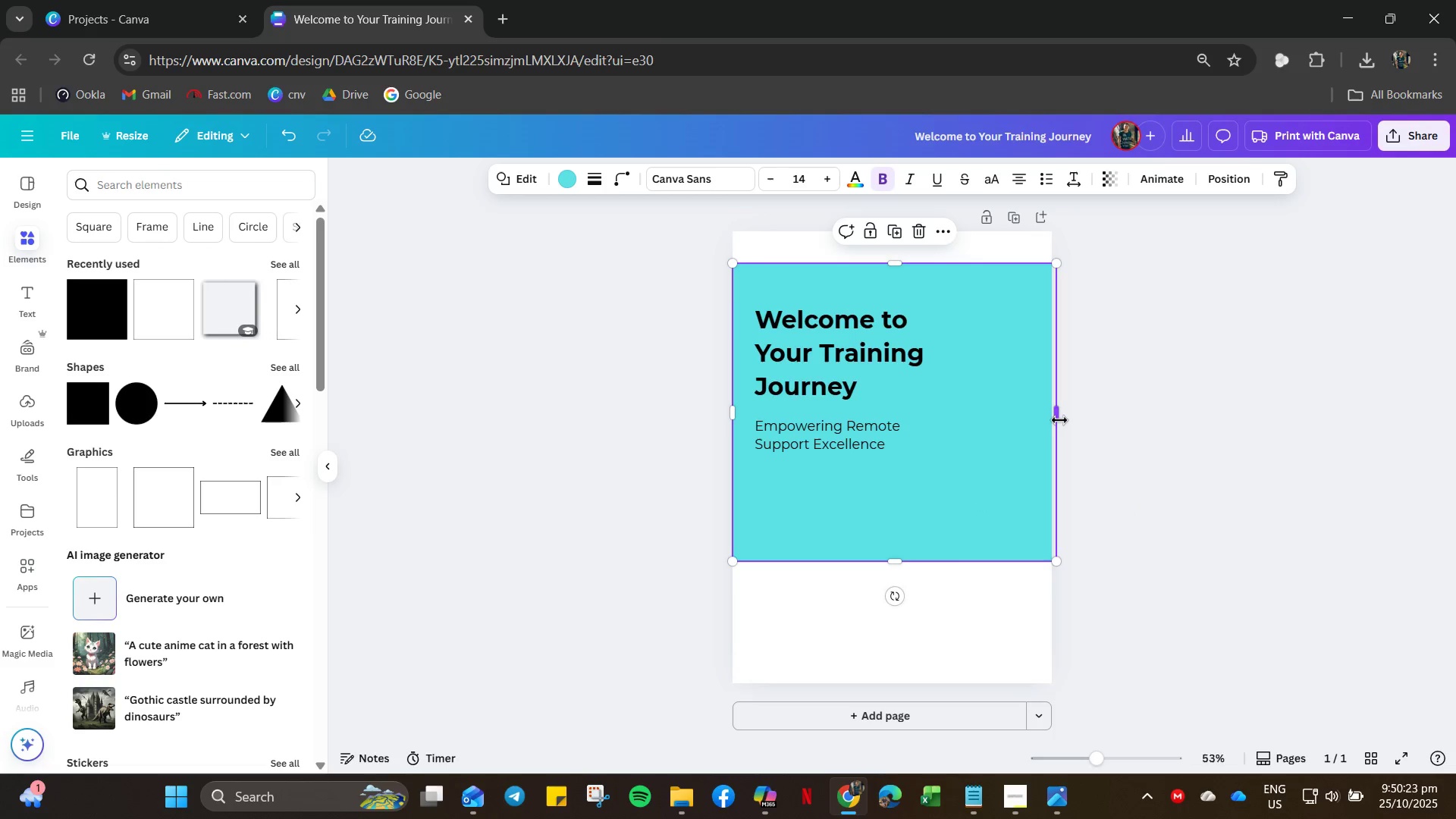 
left_click_drag(start_coordinate=[1057, 417], to_coordinate=[1052, 417])
 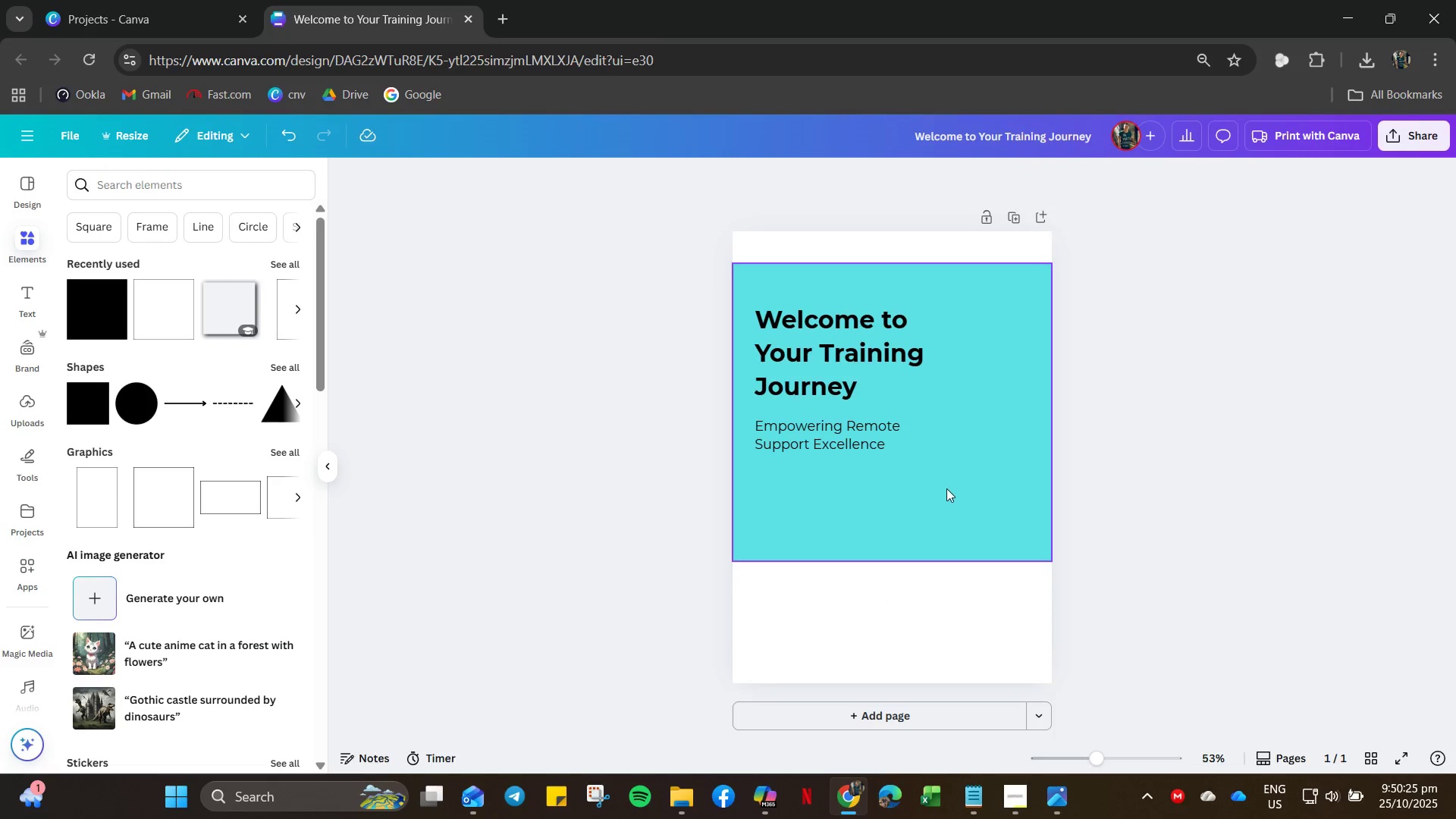 
left_click([938, 498])
 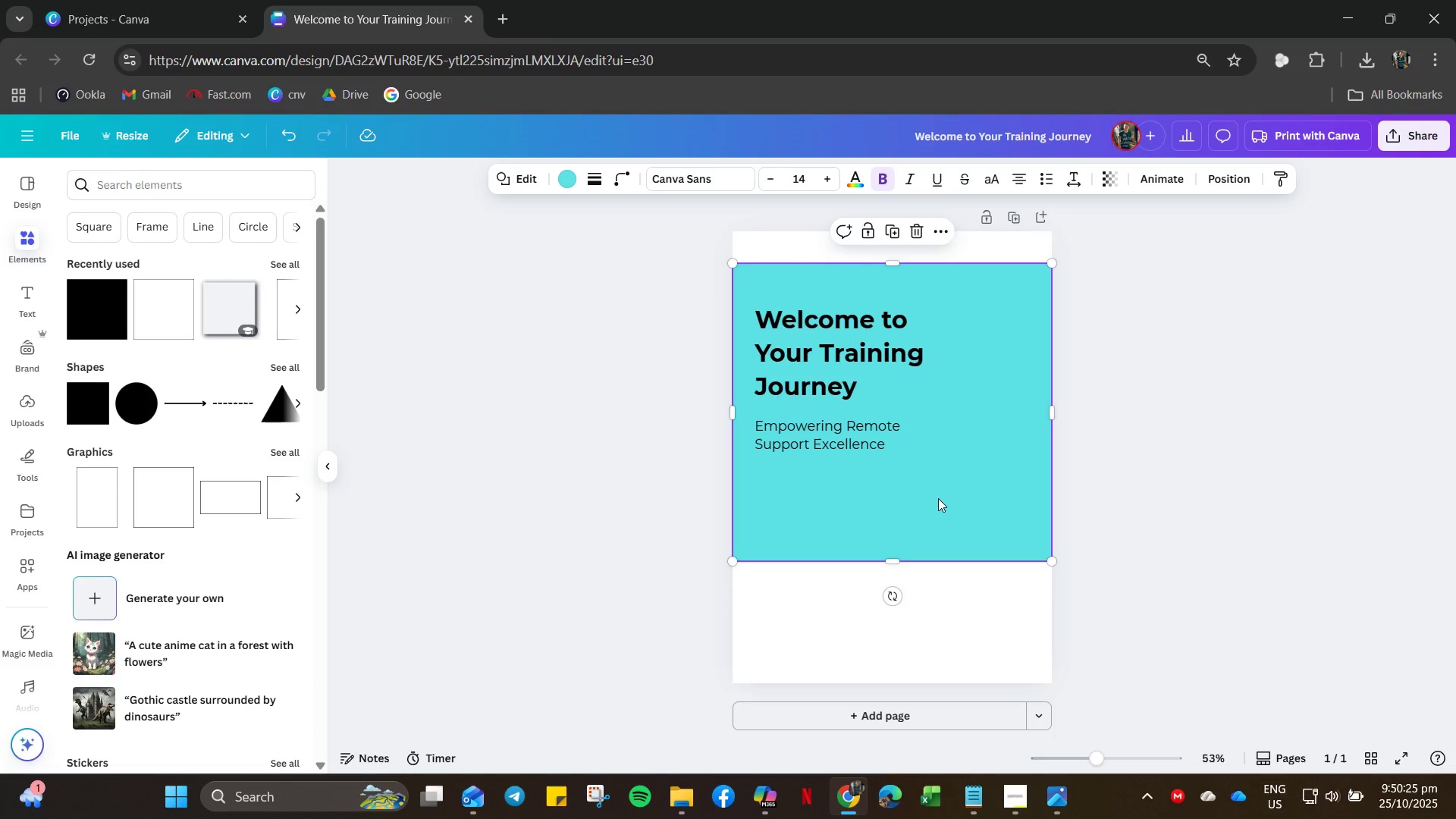 
key(Control+C)
 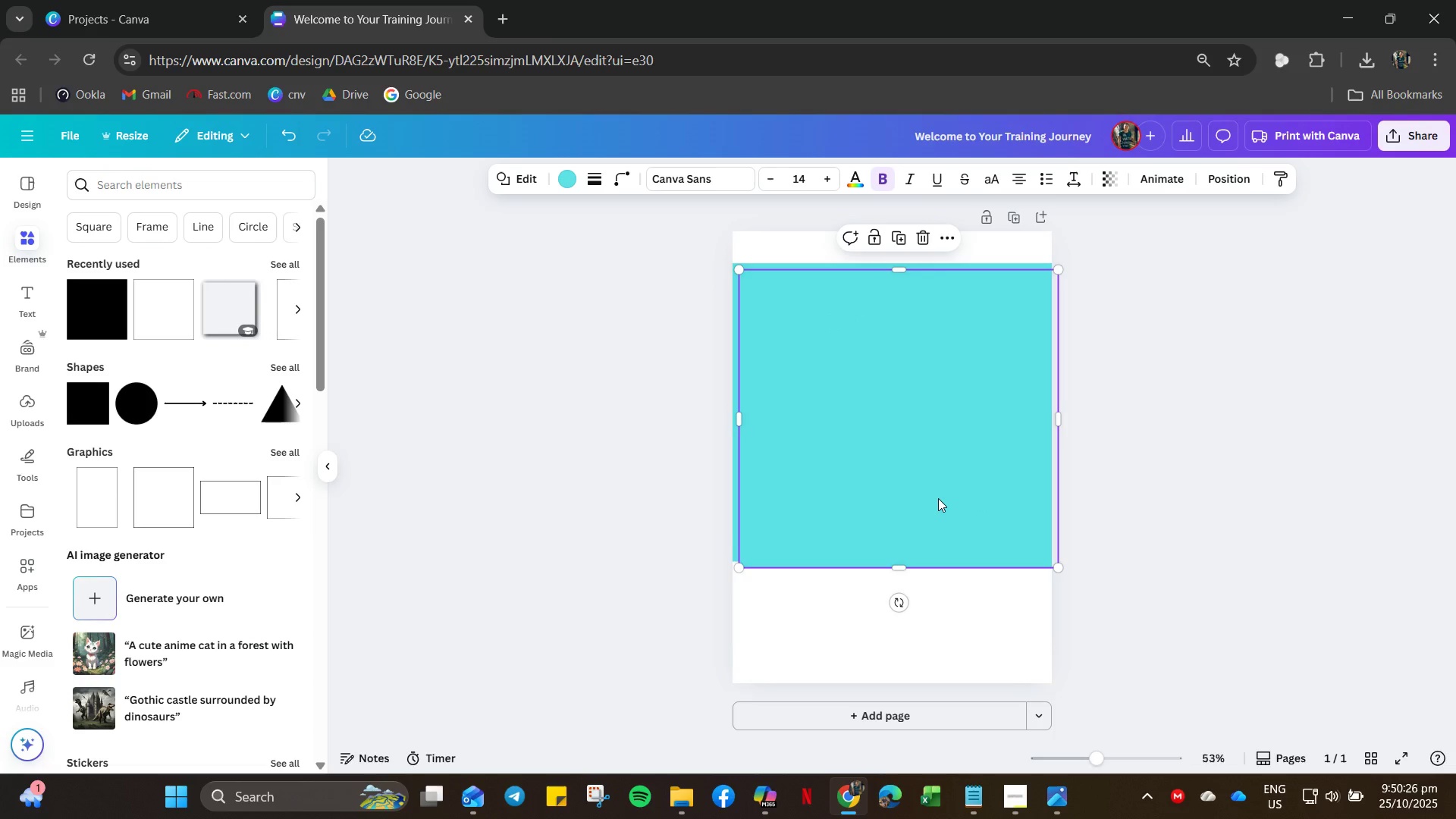 
key(Control+V)
 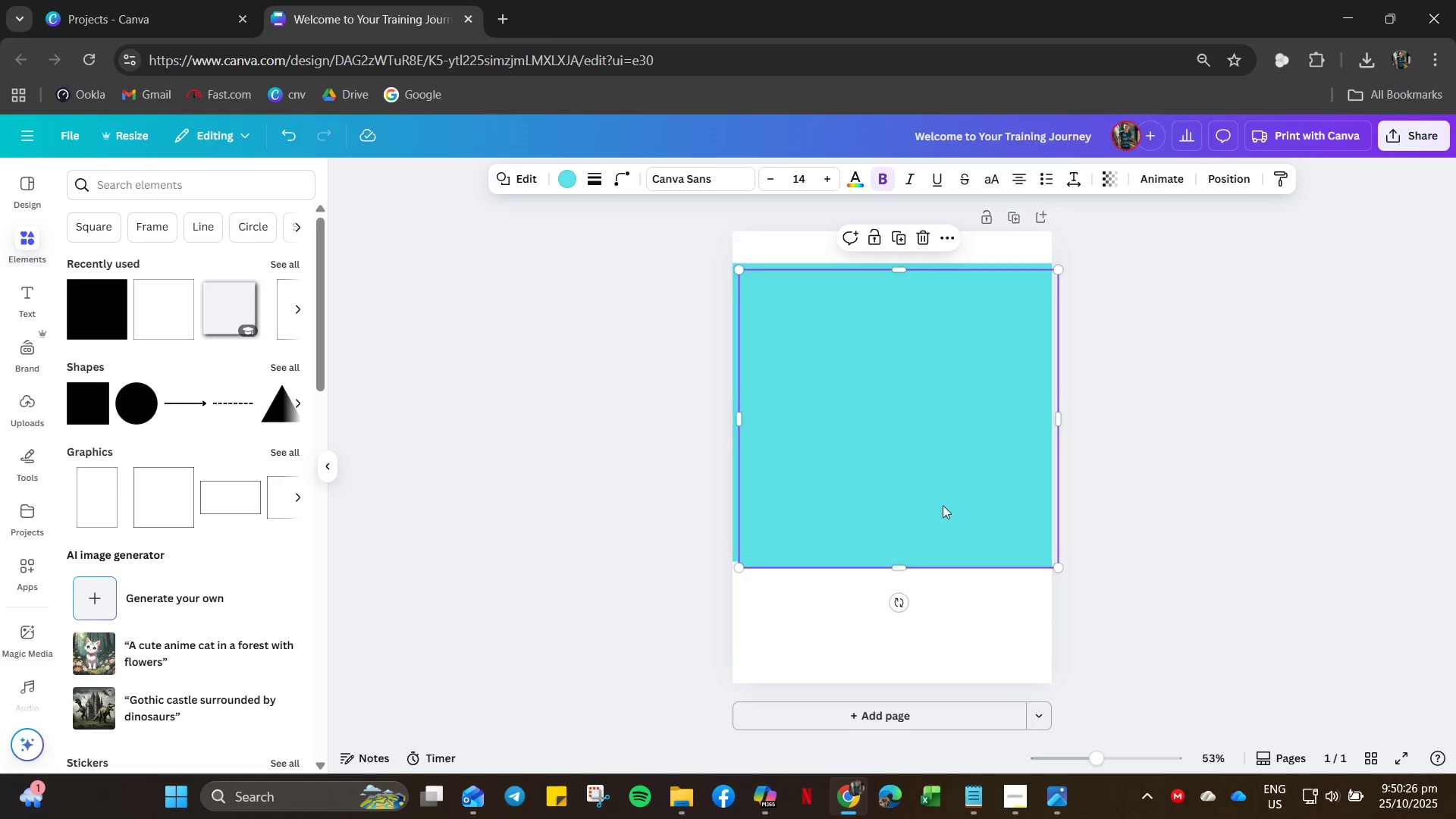 
left_click_drag(start_coordinate=[950, 451], to_coordinate=[942, 746])
 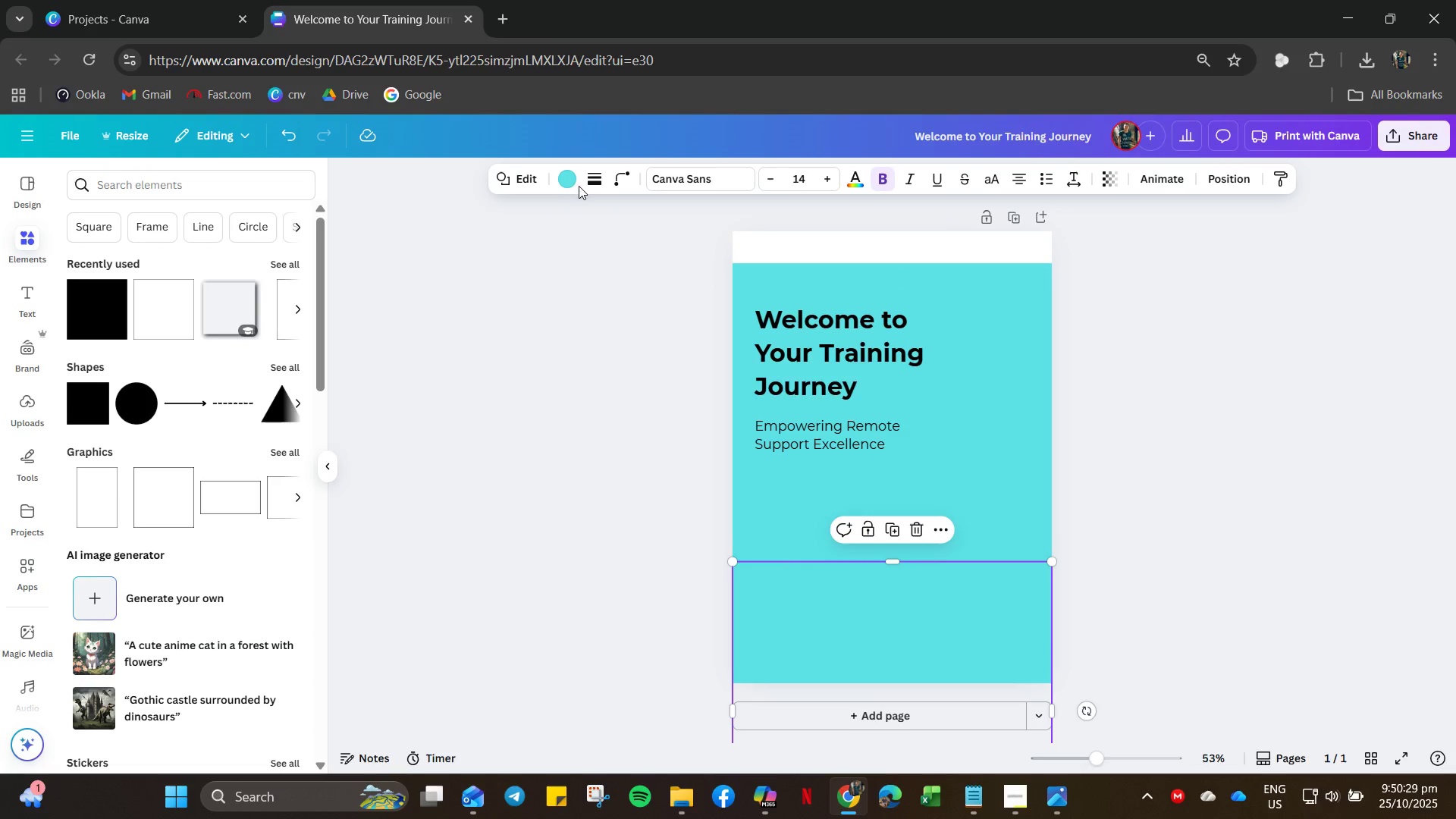 
left_click([573, 185])
 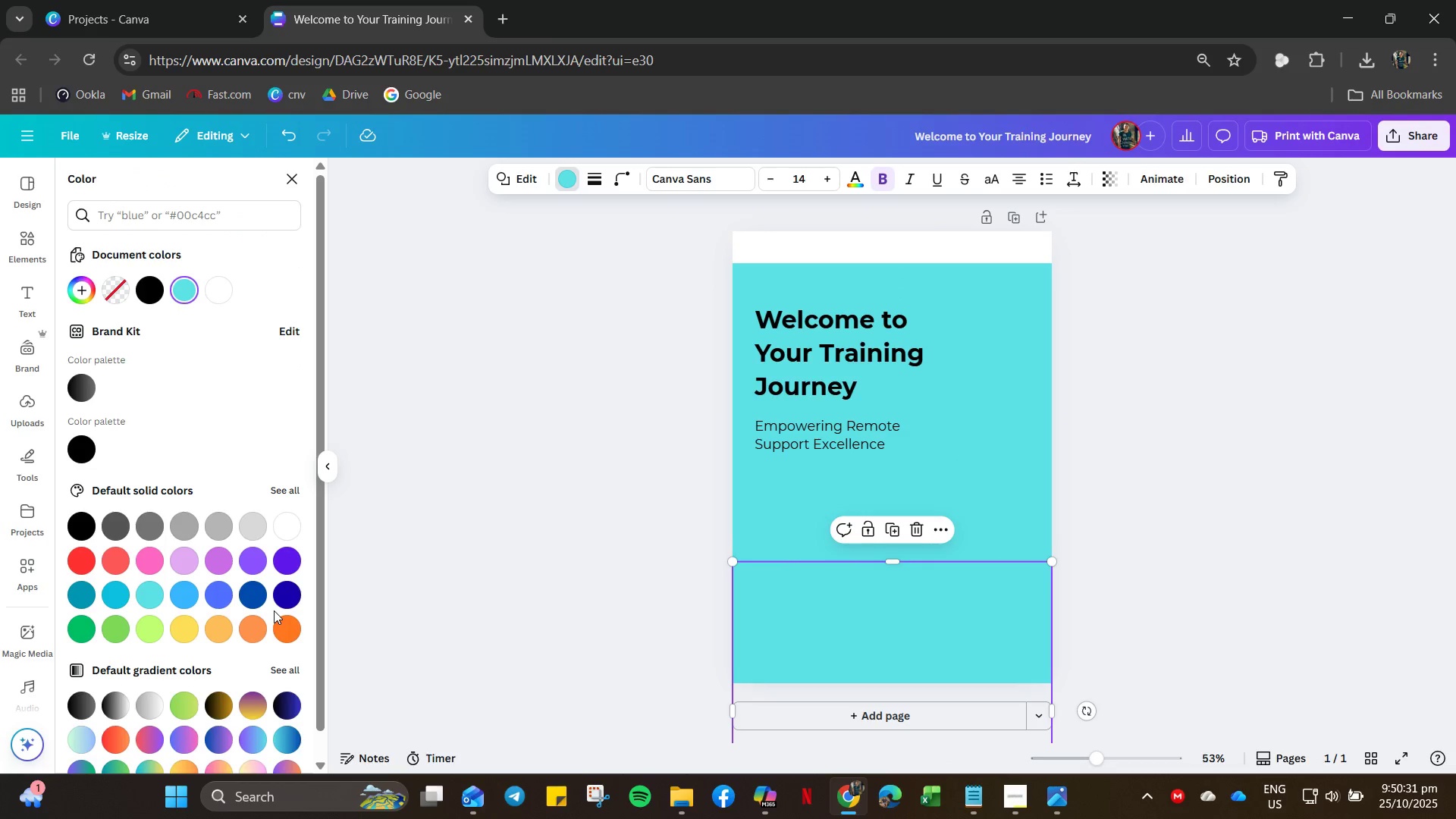 
left_click_drag(start_coordinate=[280, 612], to_coordinate=[282, 604])
 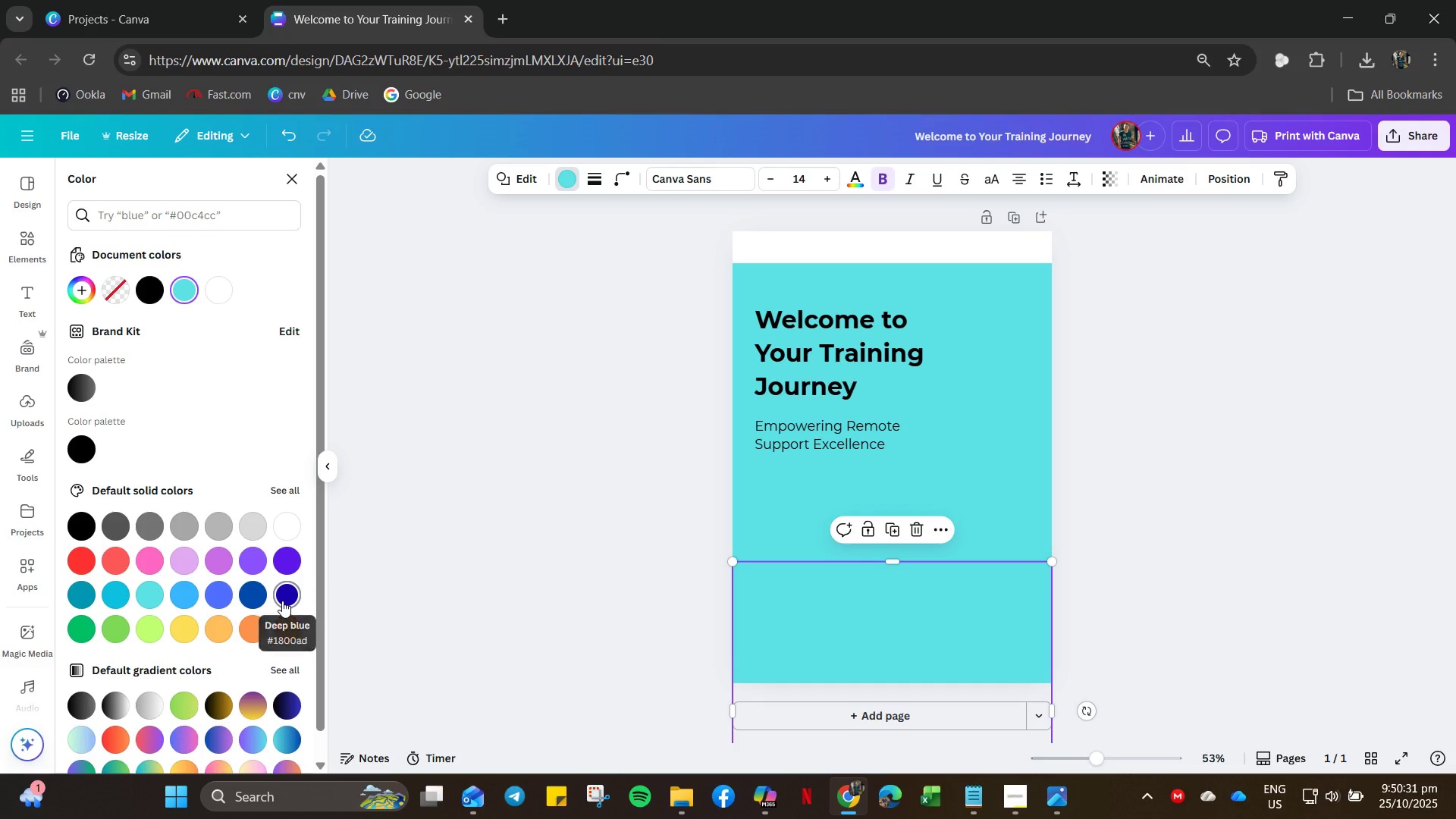 
double_click([282, 601])
 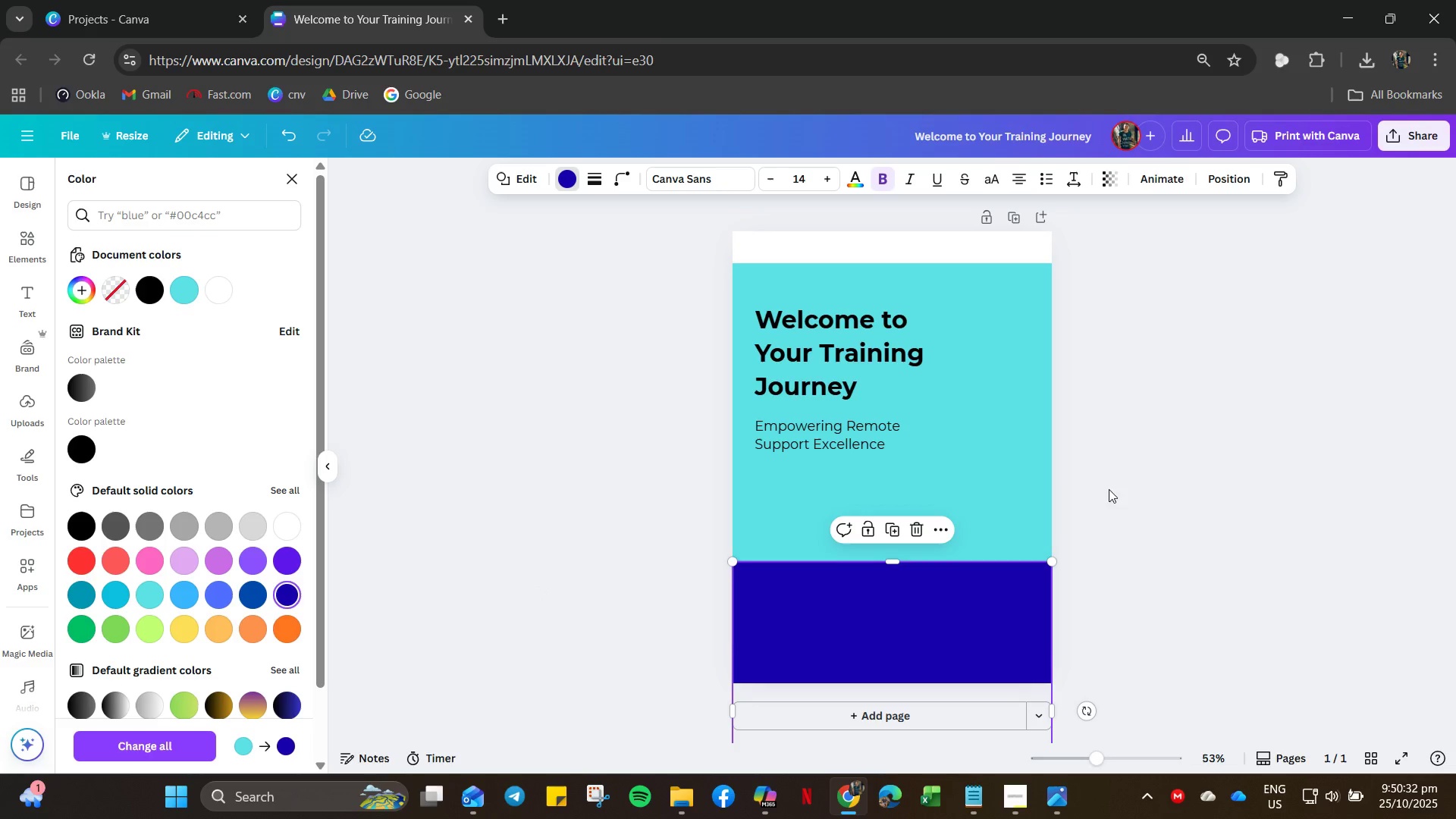 
left_click([1129, 480])
 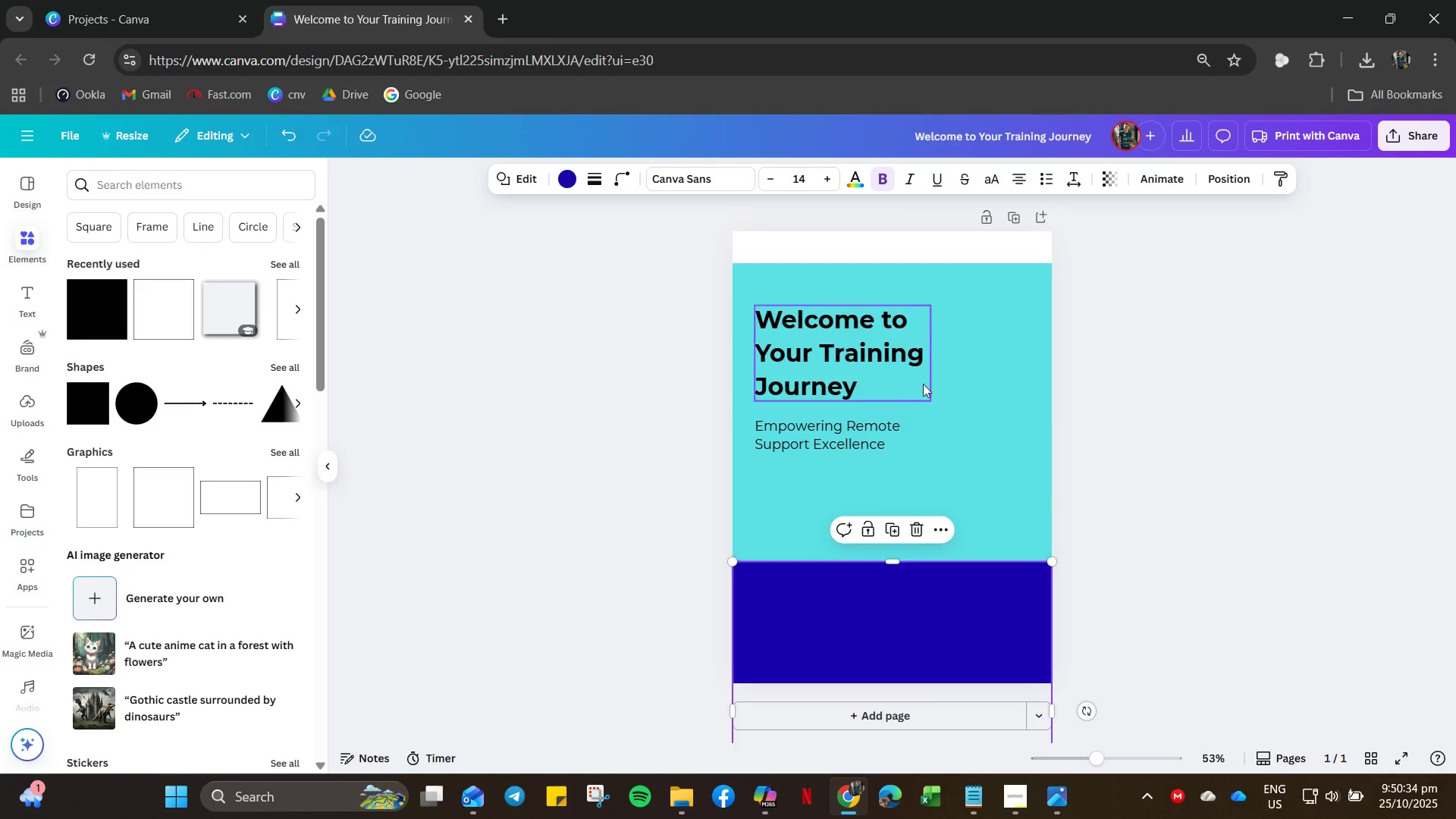 
left_click([938, 388])
 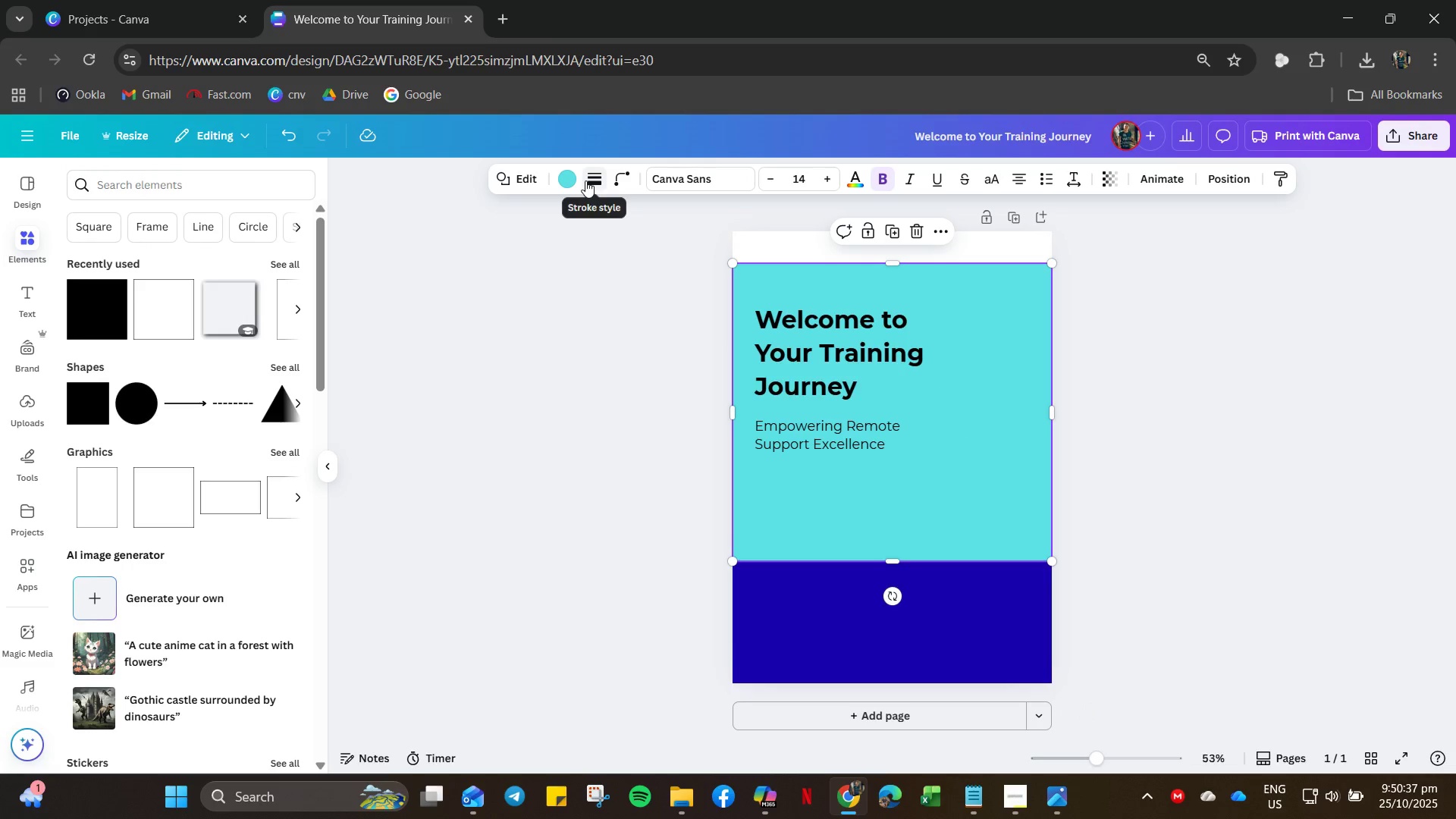 
left_click([585, 180])
 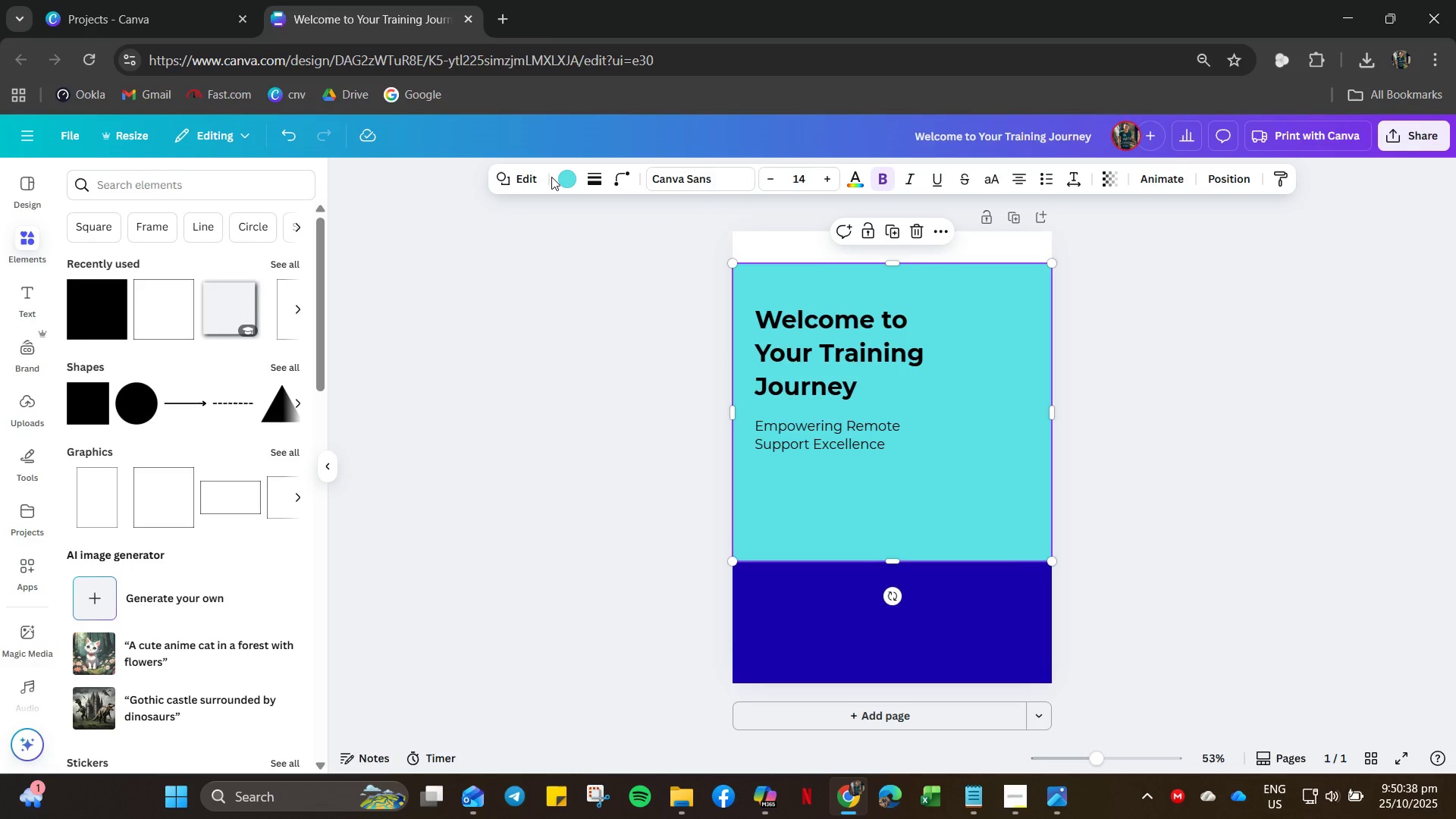 
double_click([561, 178])
 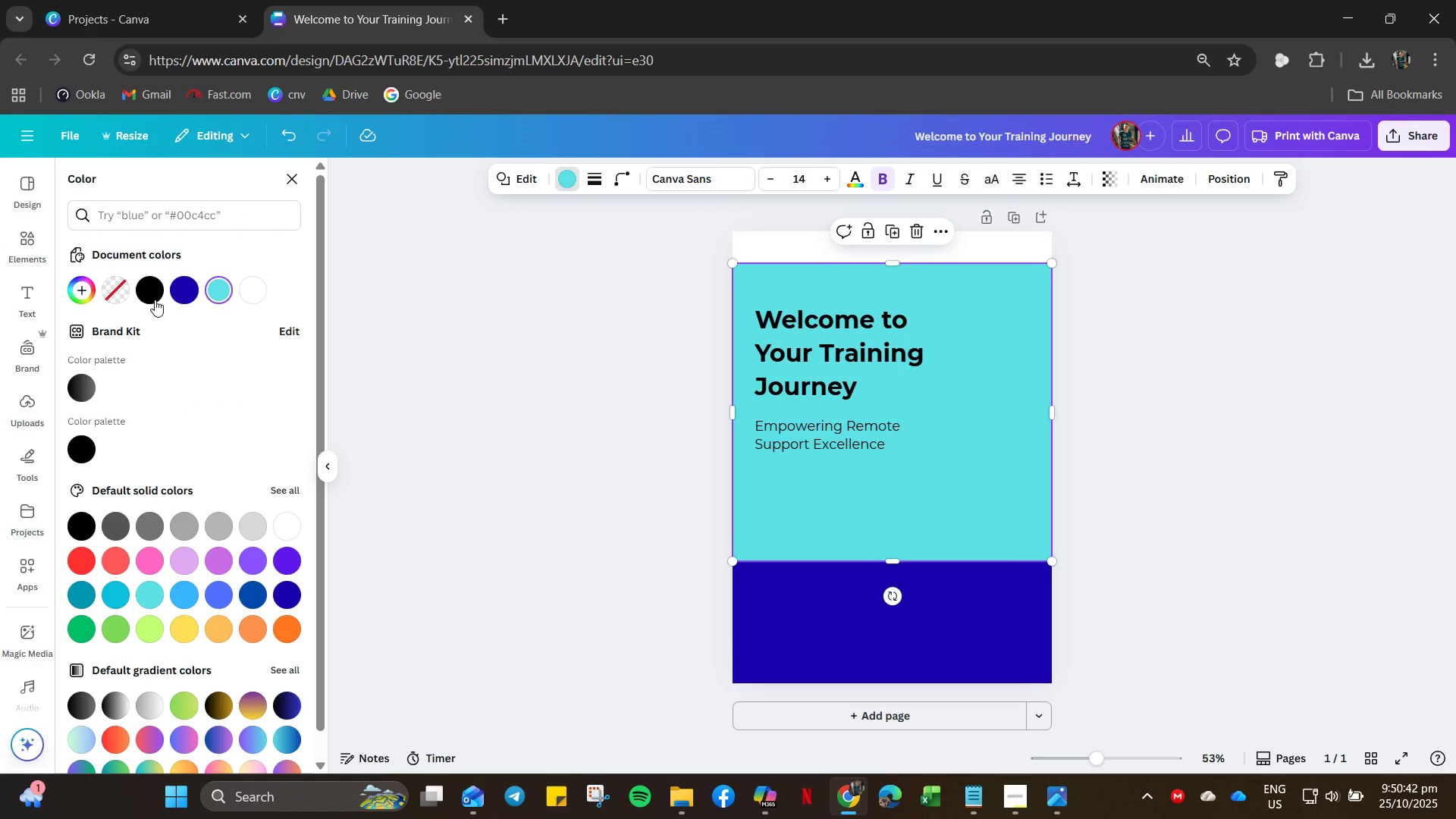 
scroll: coordinate [176, 664], scroll_direction: down, amount: 9.0
 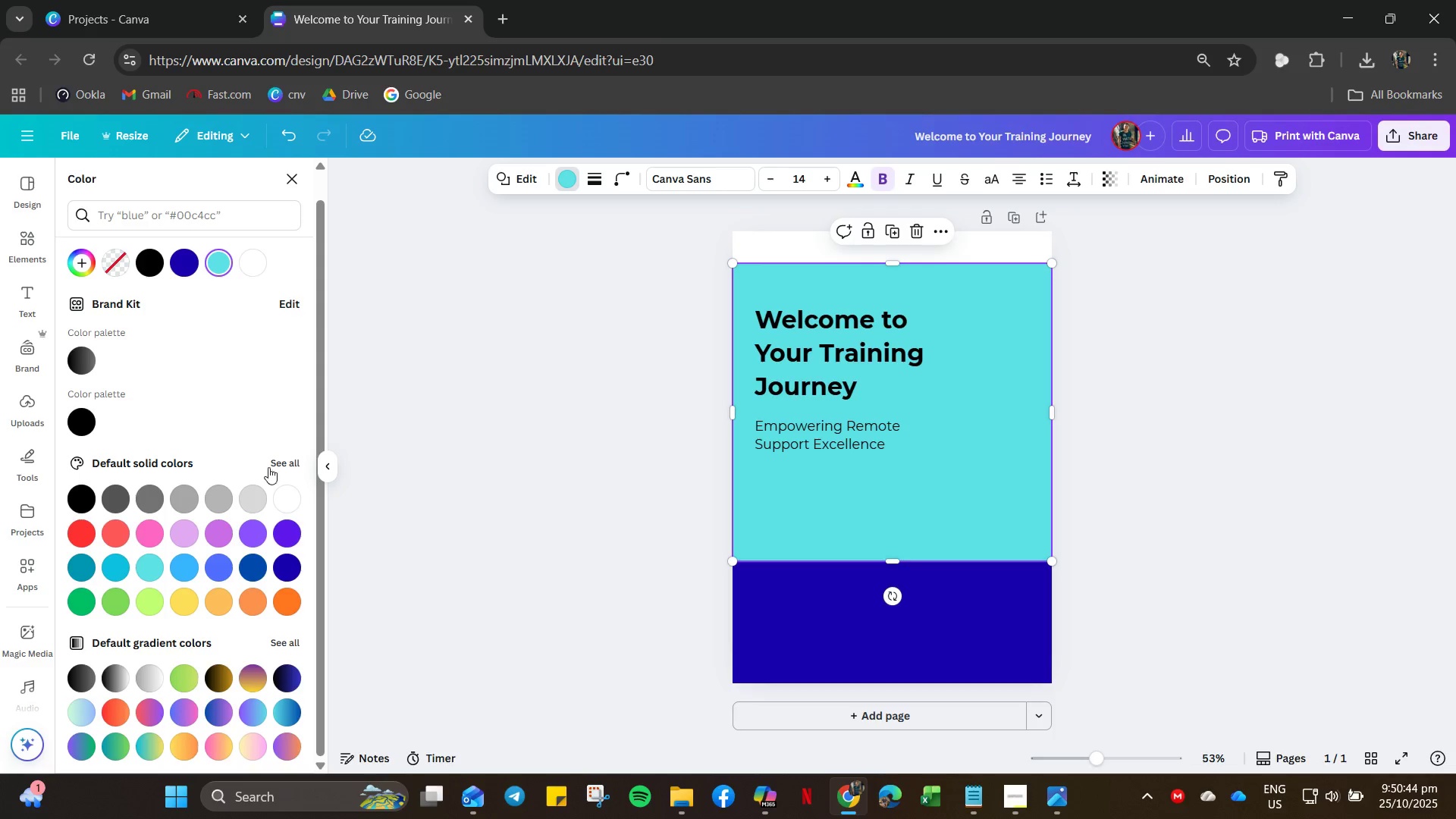 
left_click([284, 460])
 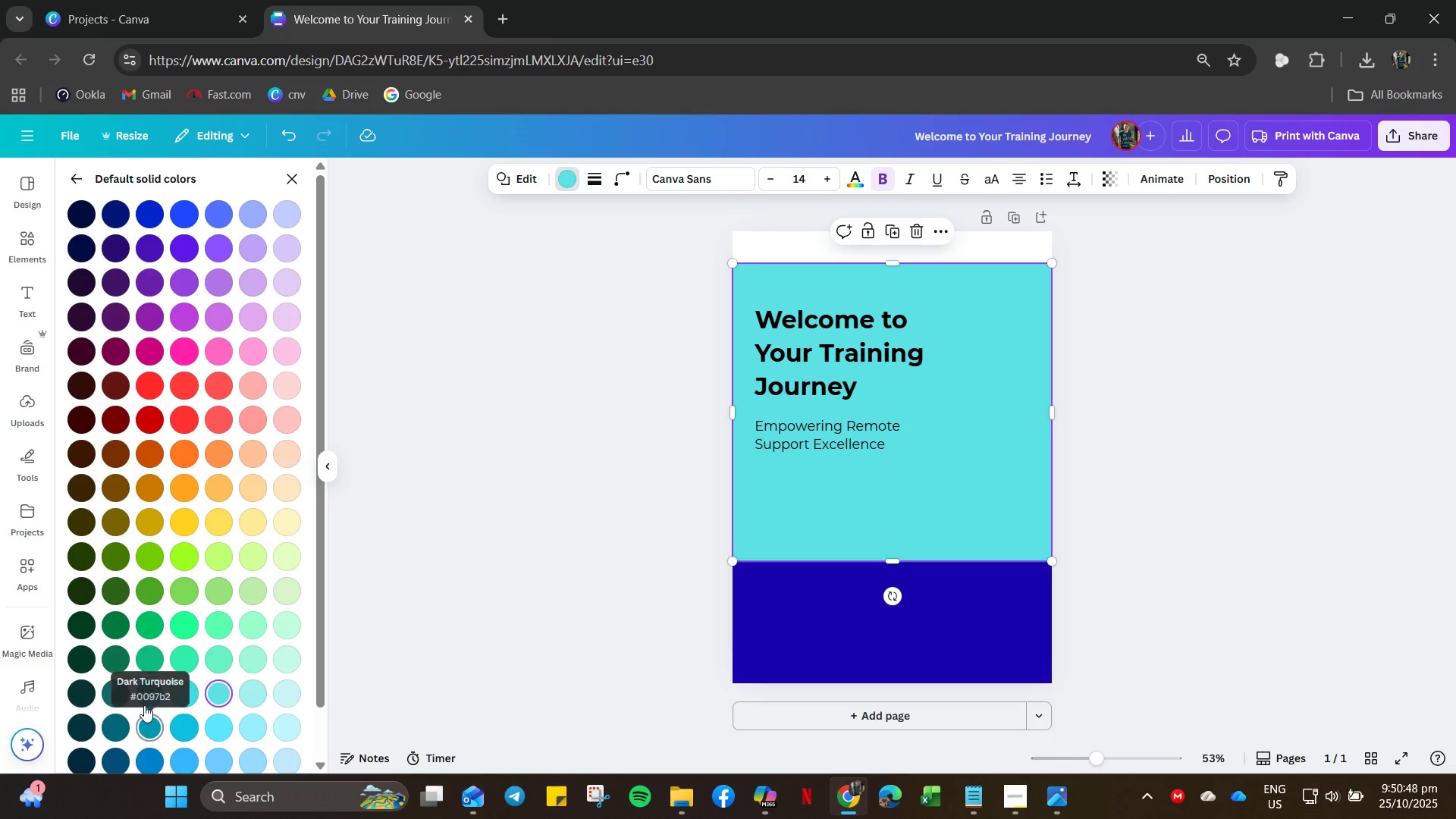 
left_click([152, 691])
 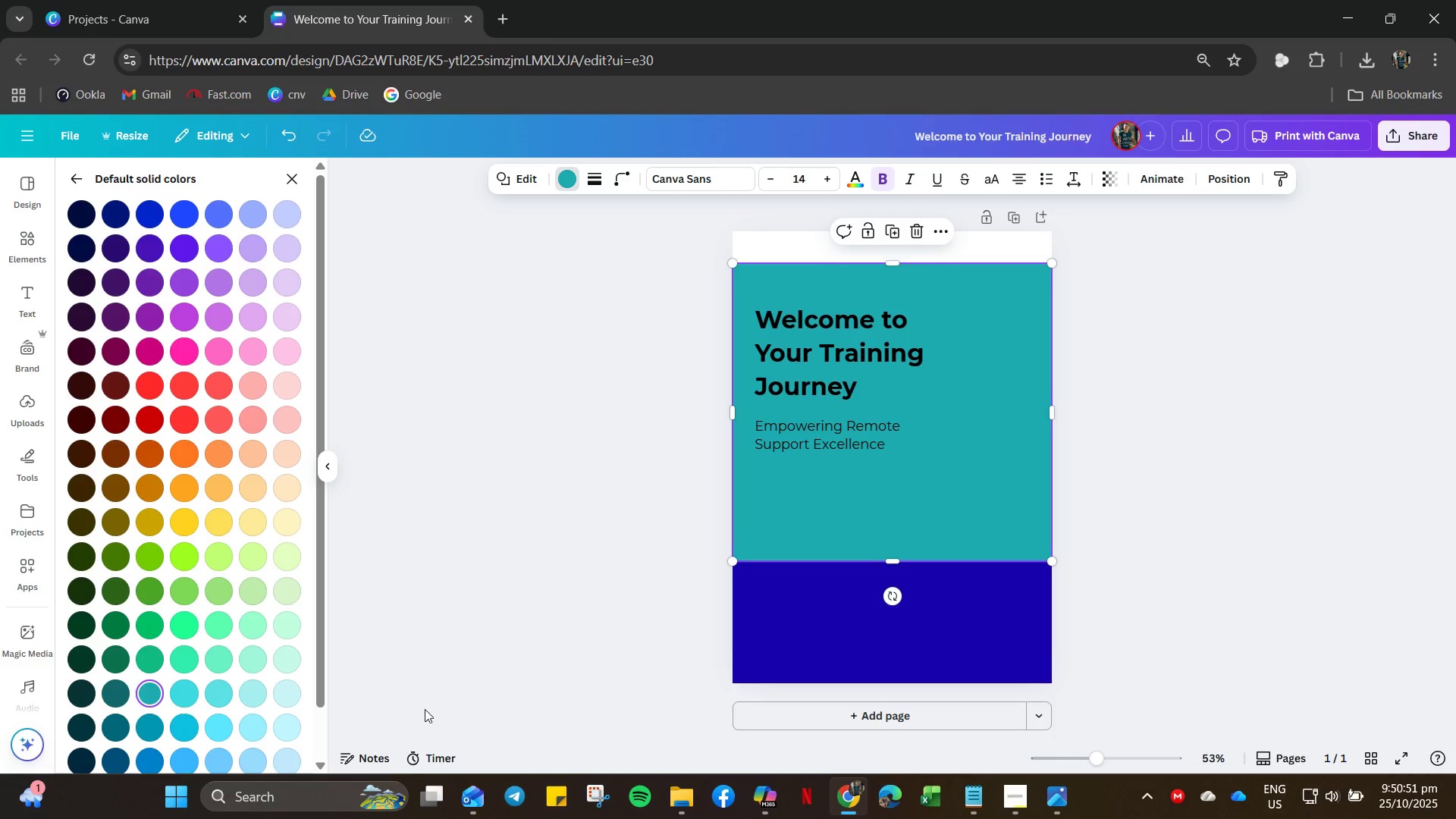 
left_click([810, 625])
 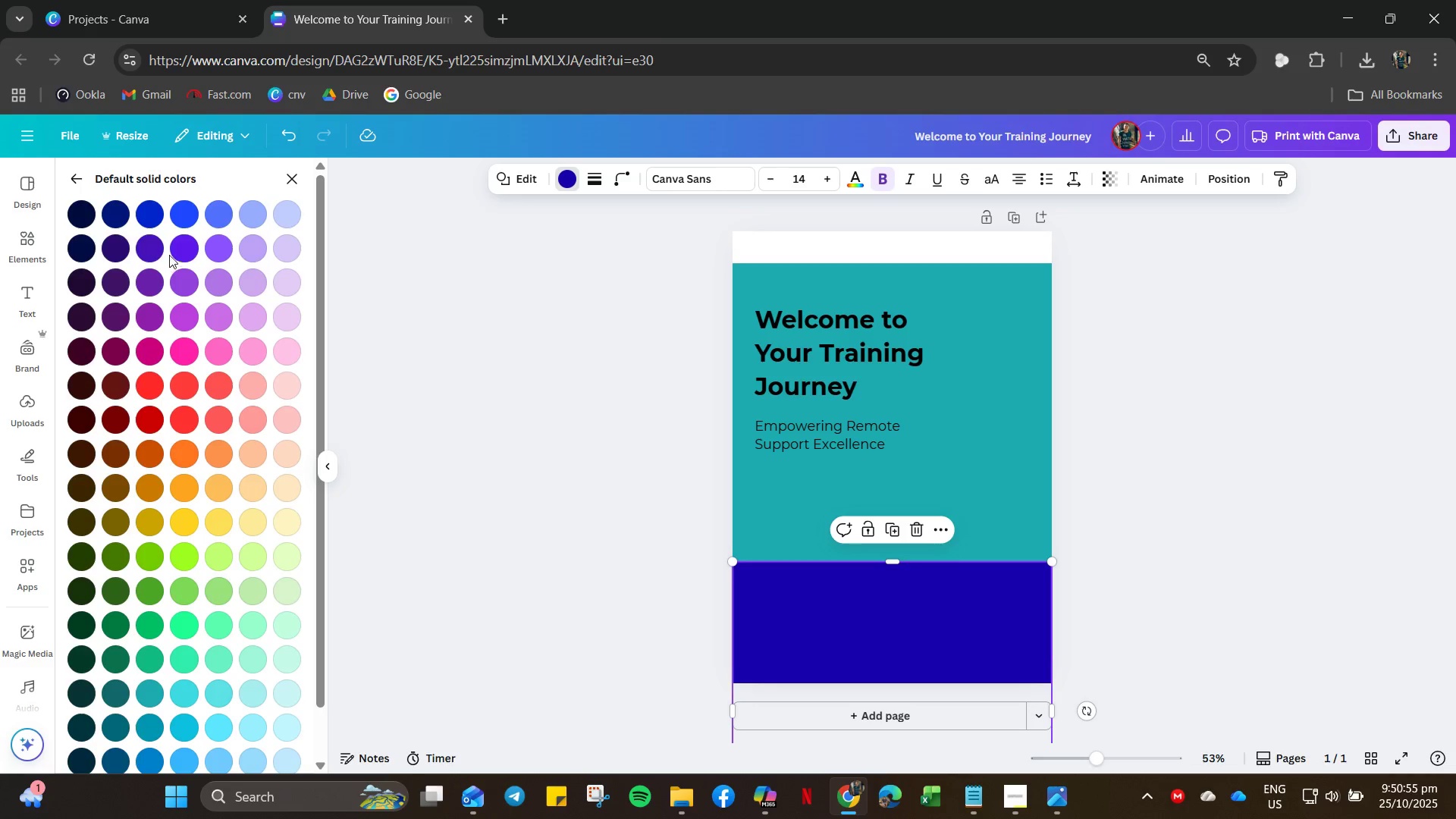 
left_click([113, 220])
 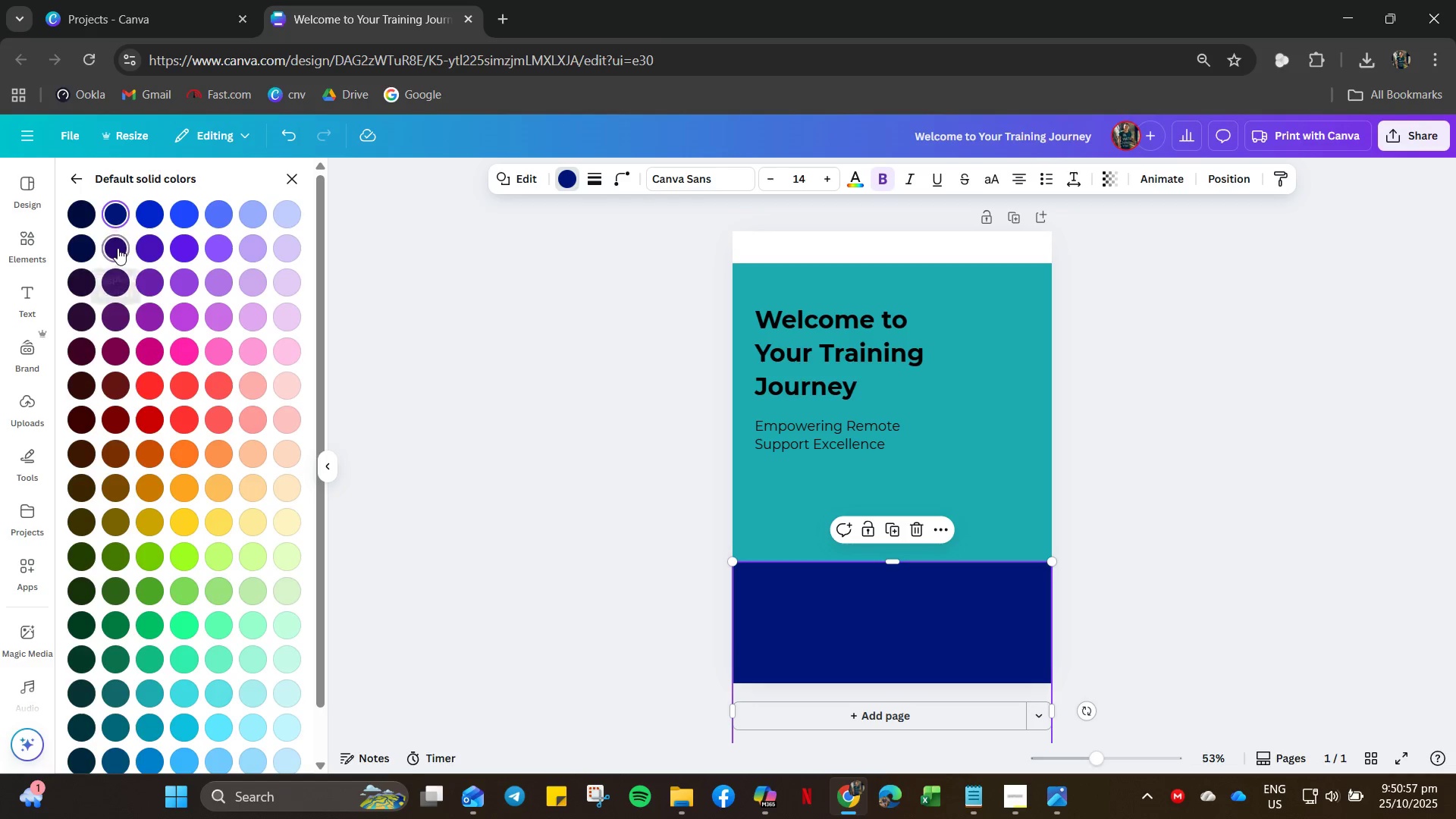 
left_click([118, 248])
 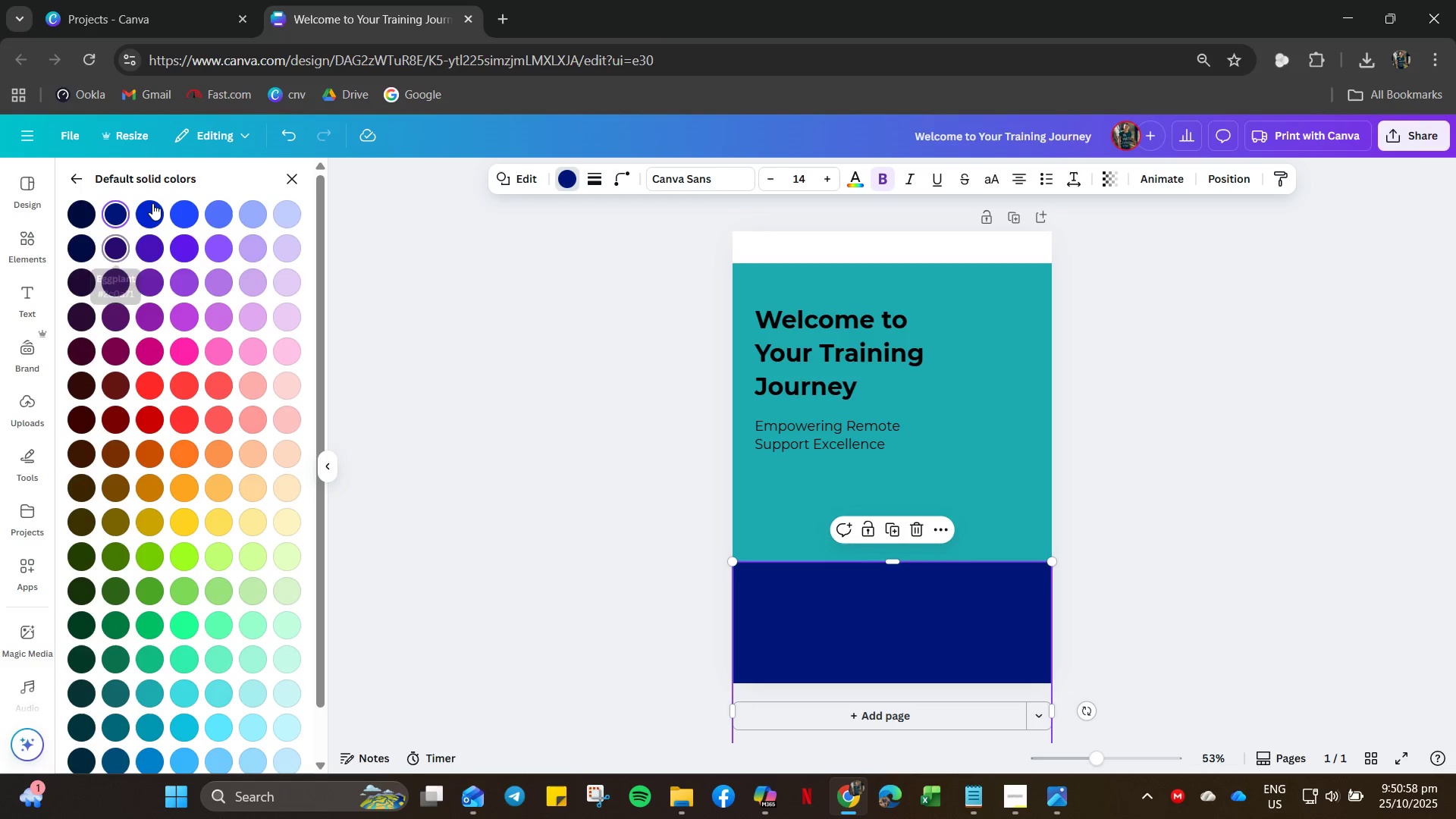 
left_click([152, 203])
 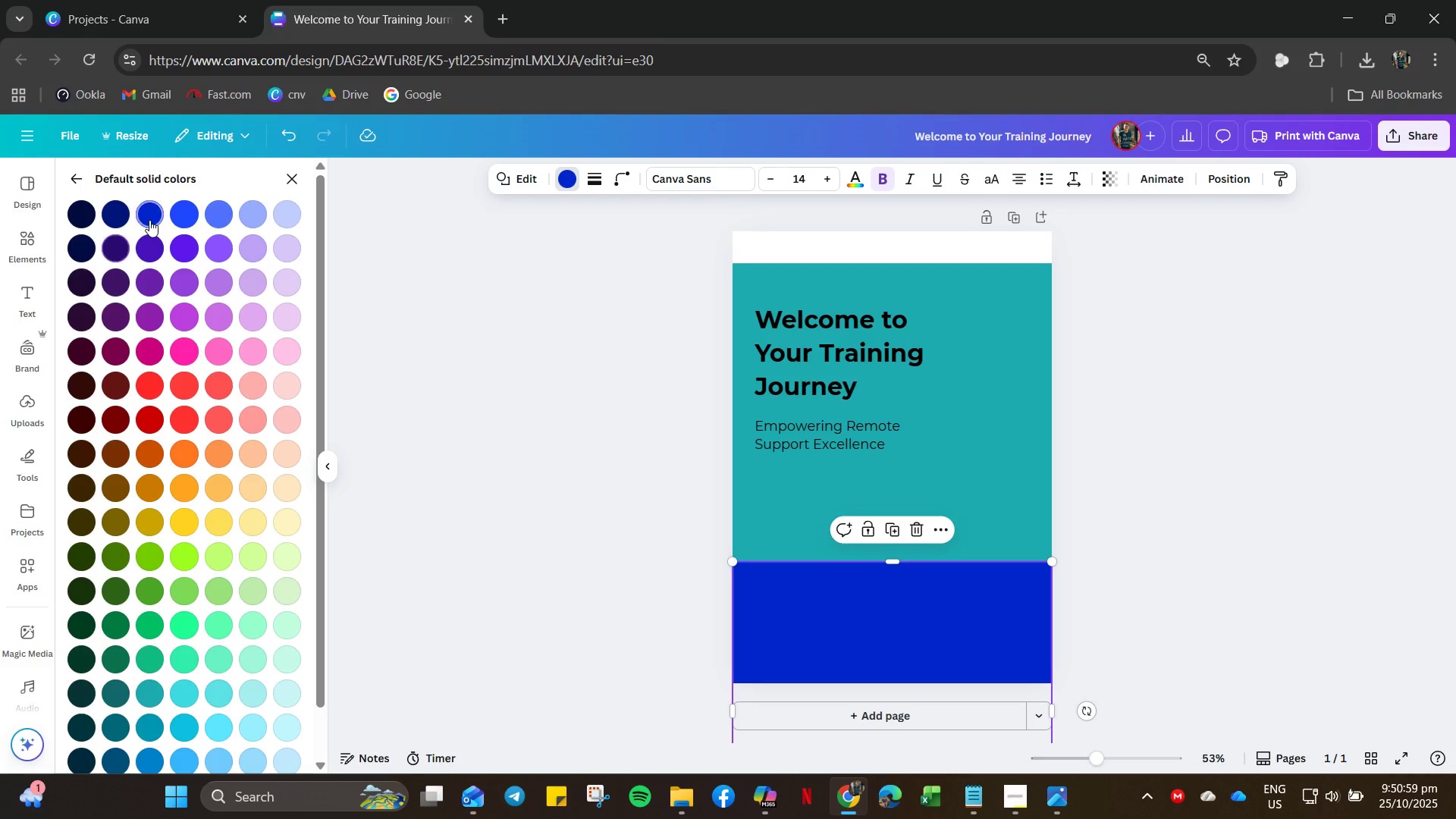 
left_click([149, 220])
 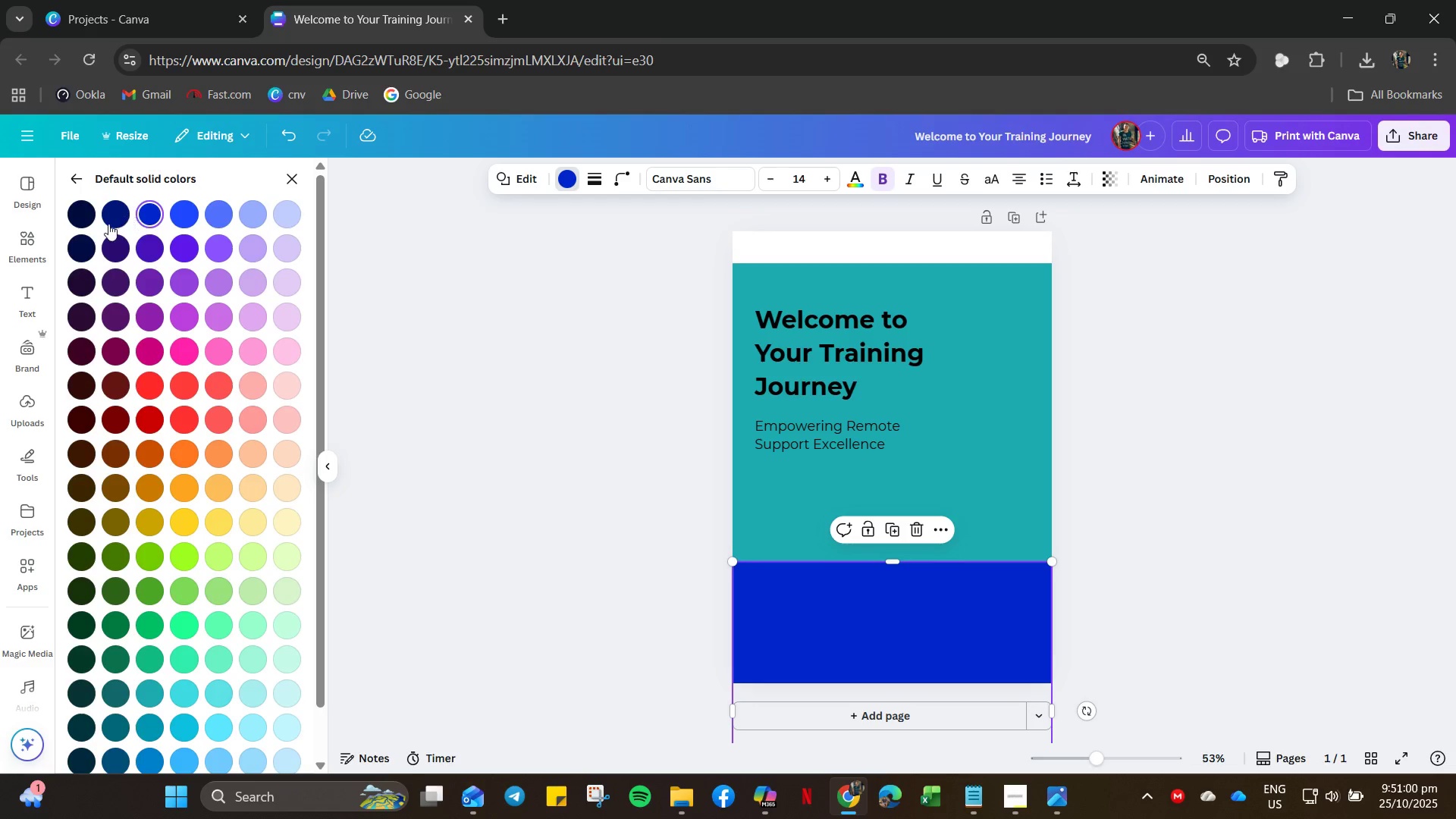 
left_click([108, 224])
 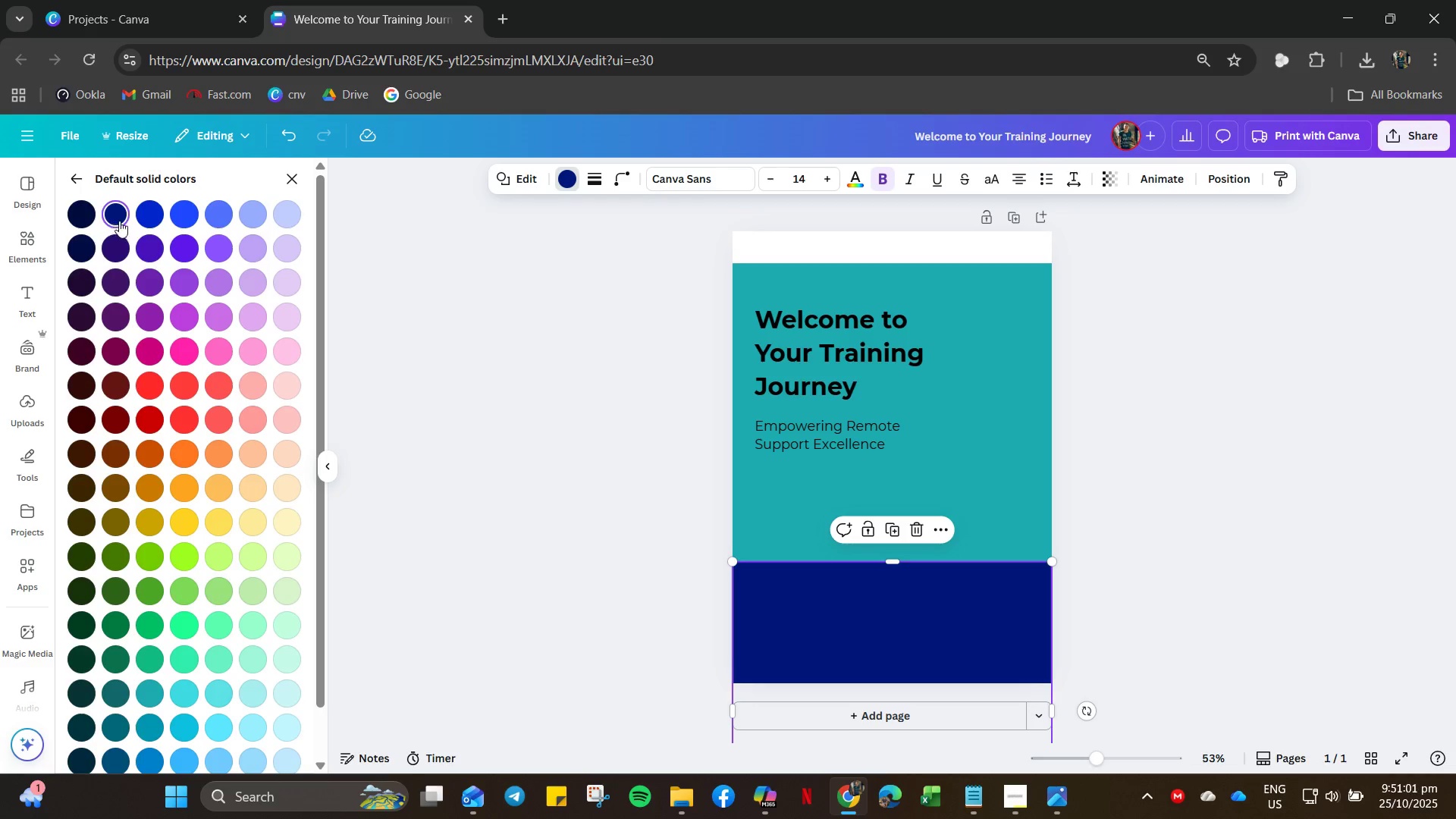 
mouse_move([108, 234])
 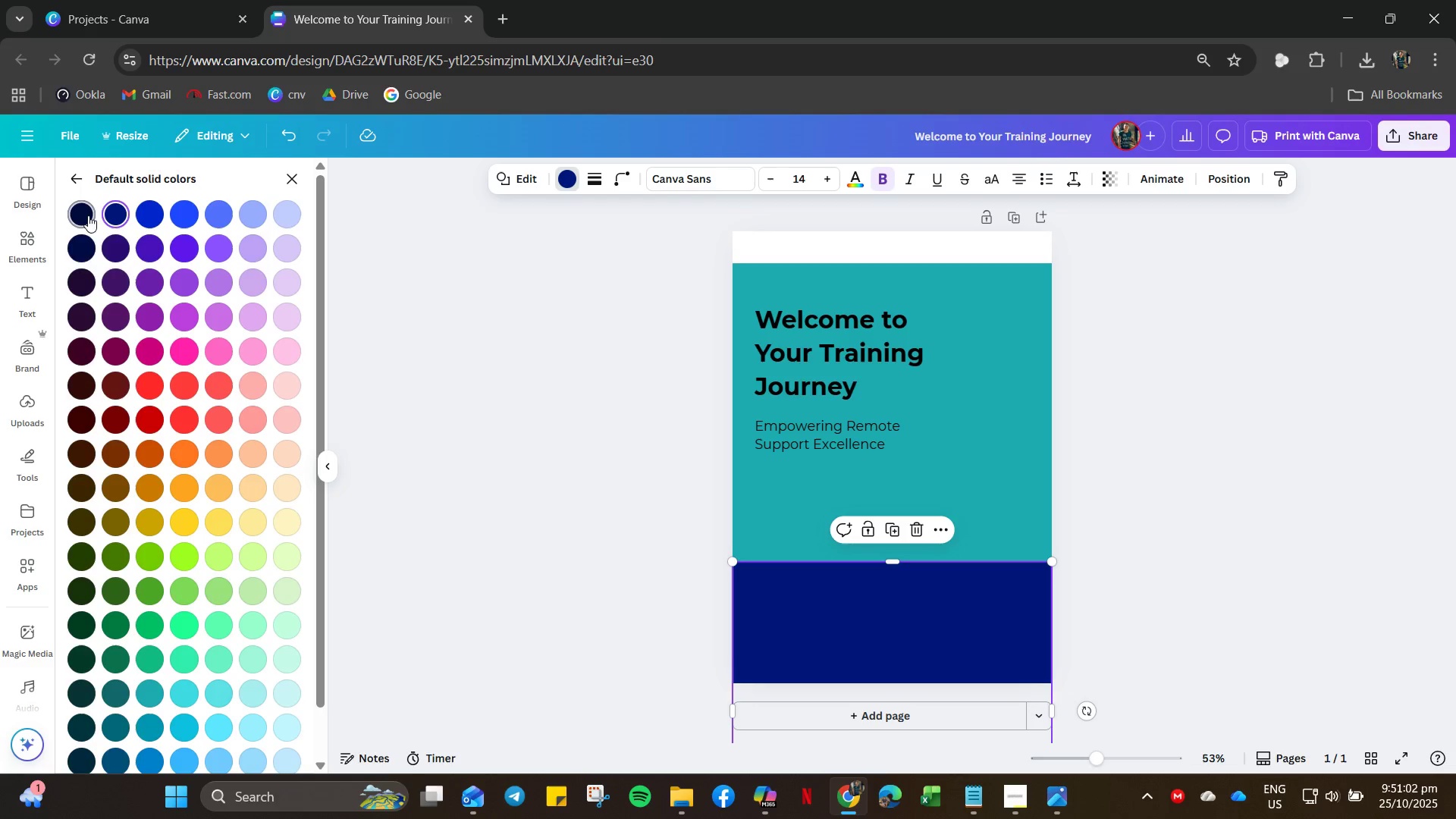 
left_click([88, 215])
 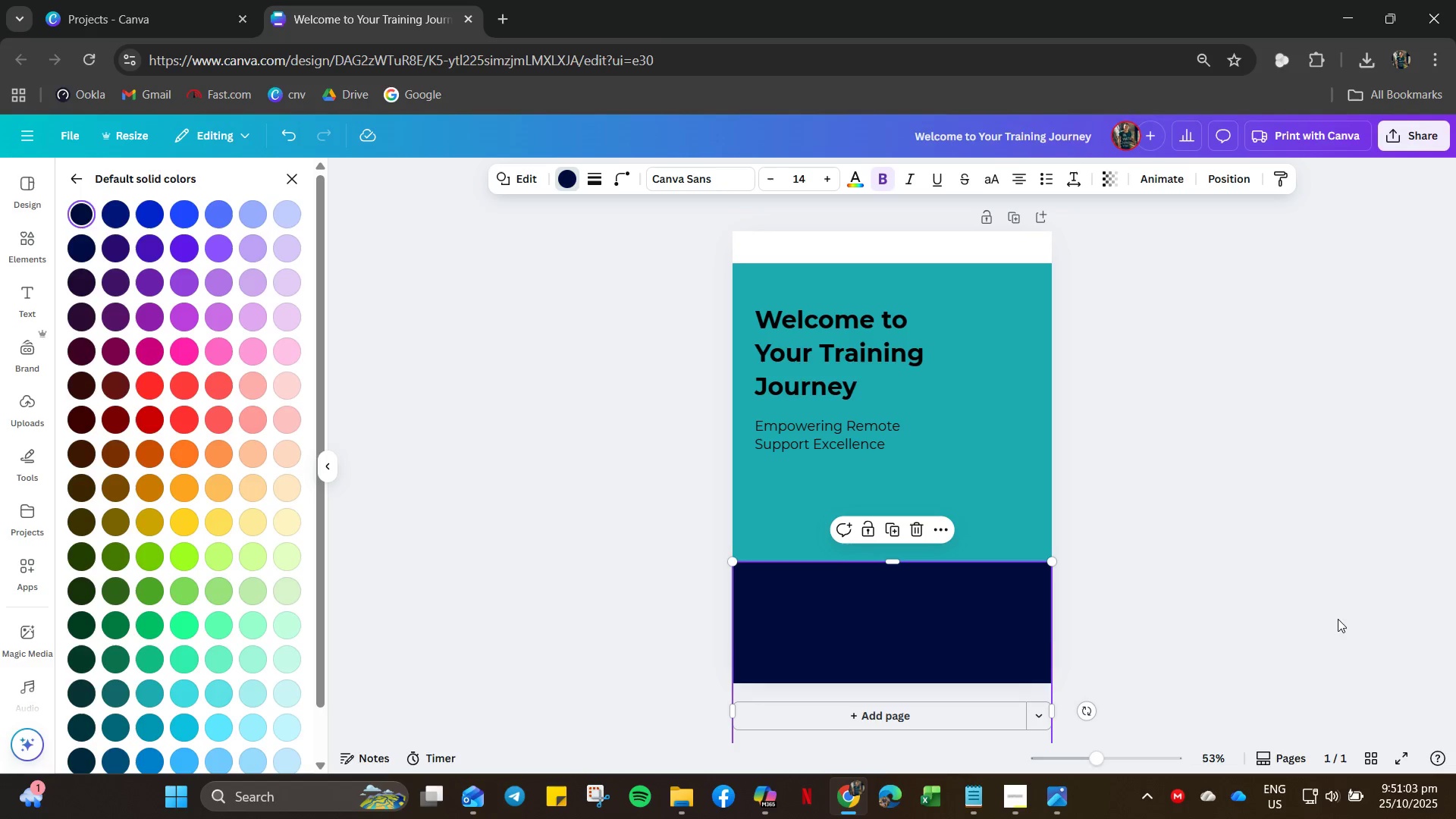 
left_click([1216, 532])
 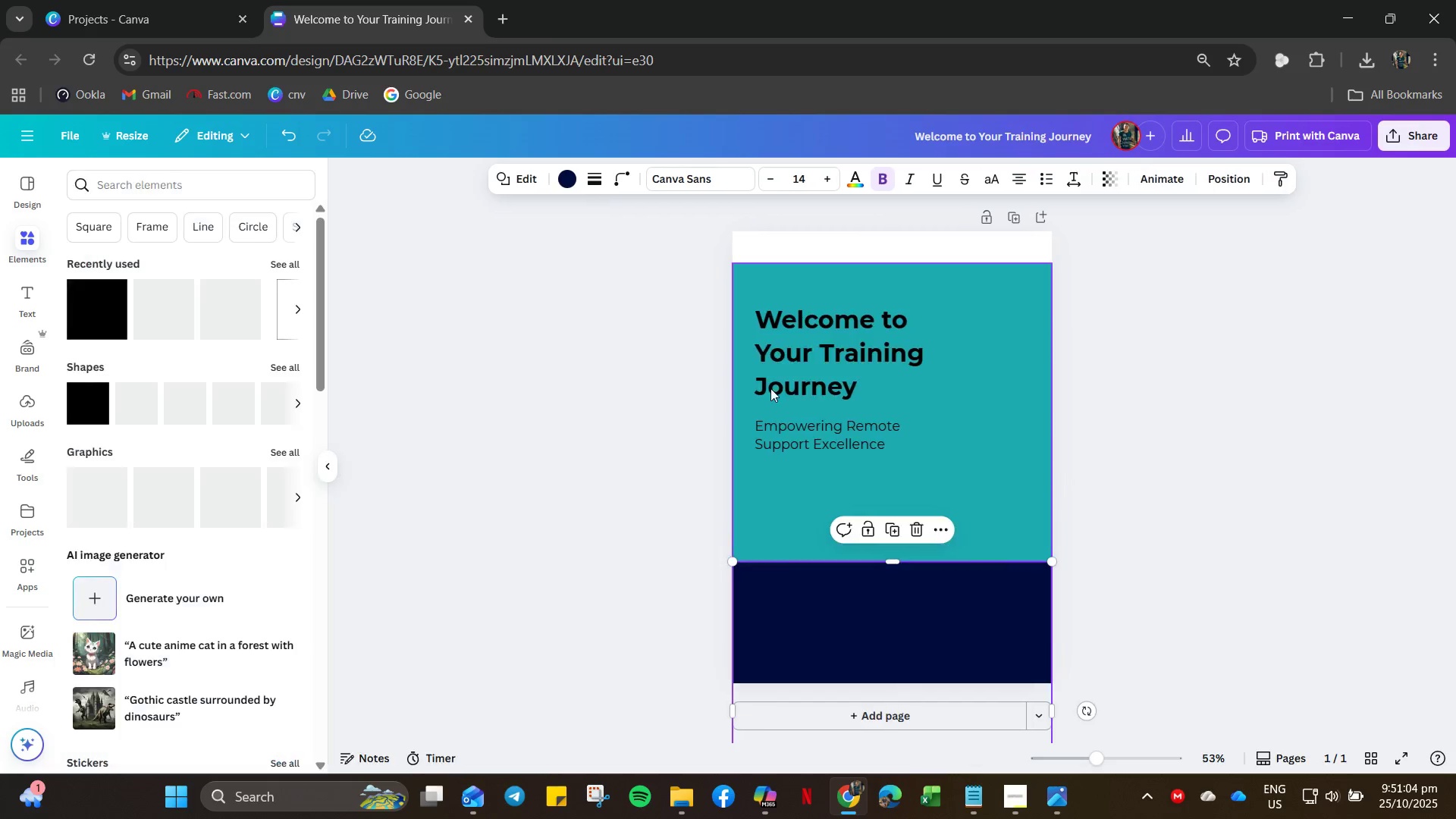 
left_click([764, 386])
 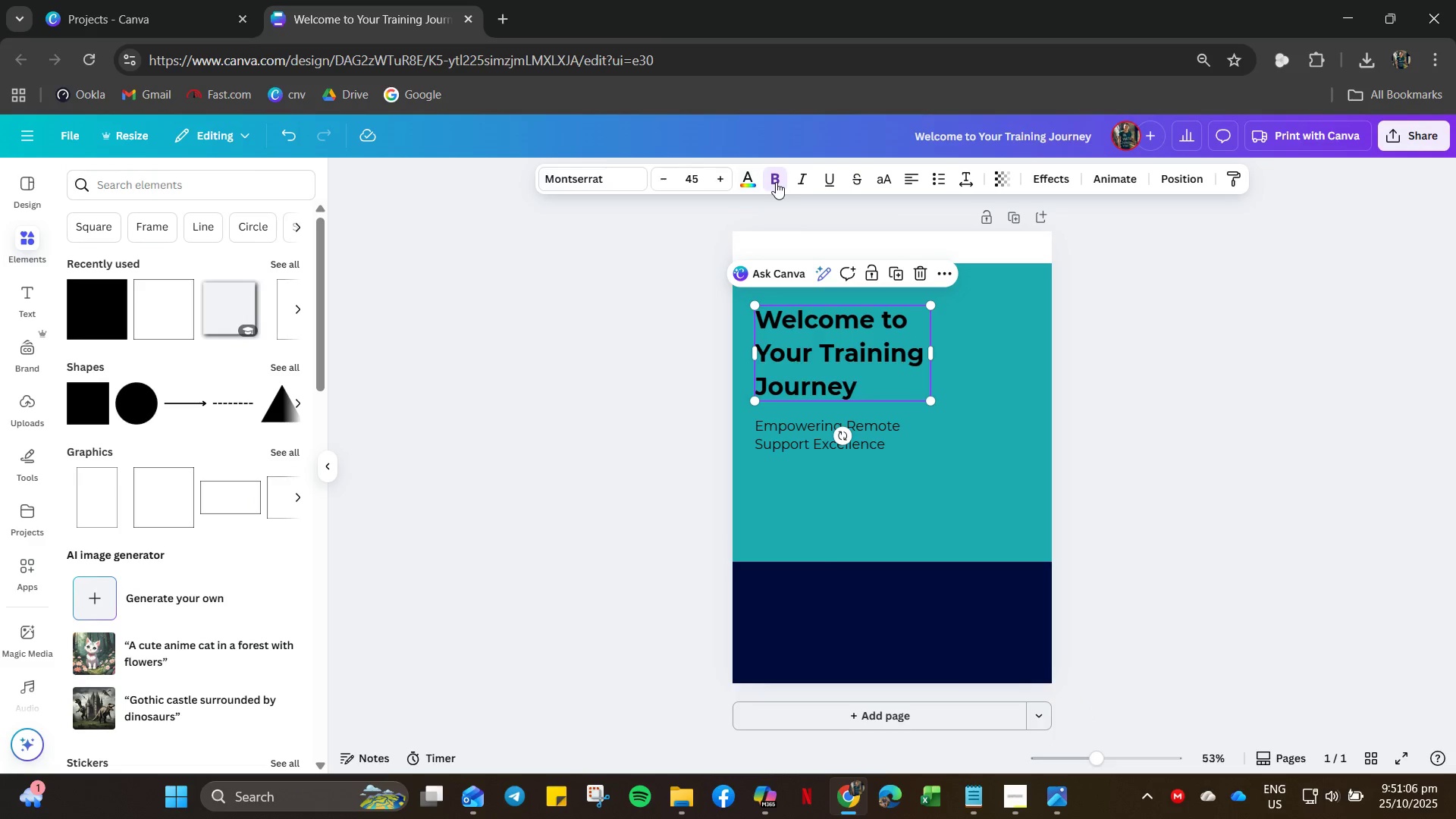 
left_click([750, 181])
 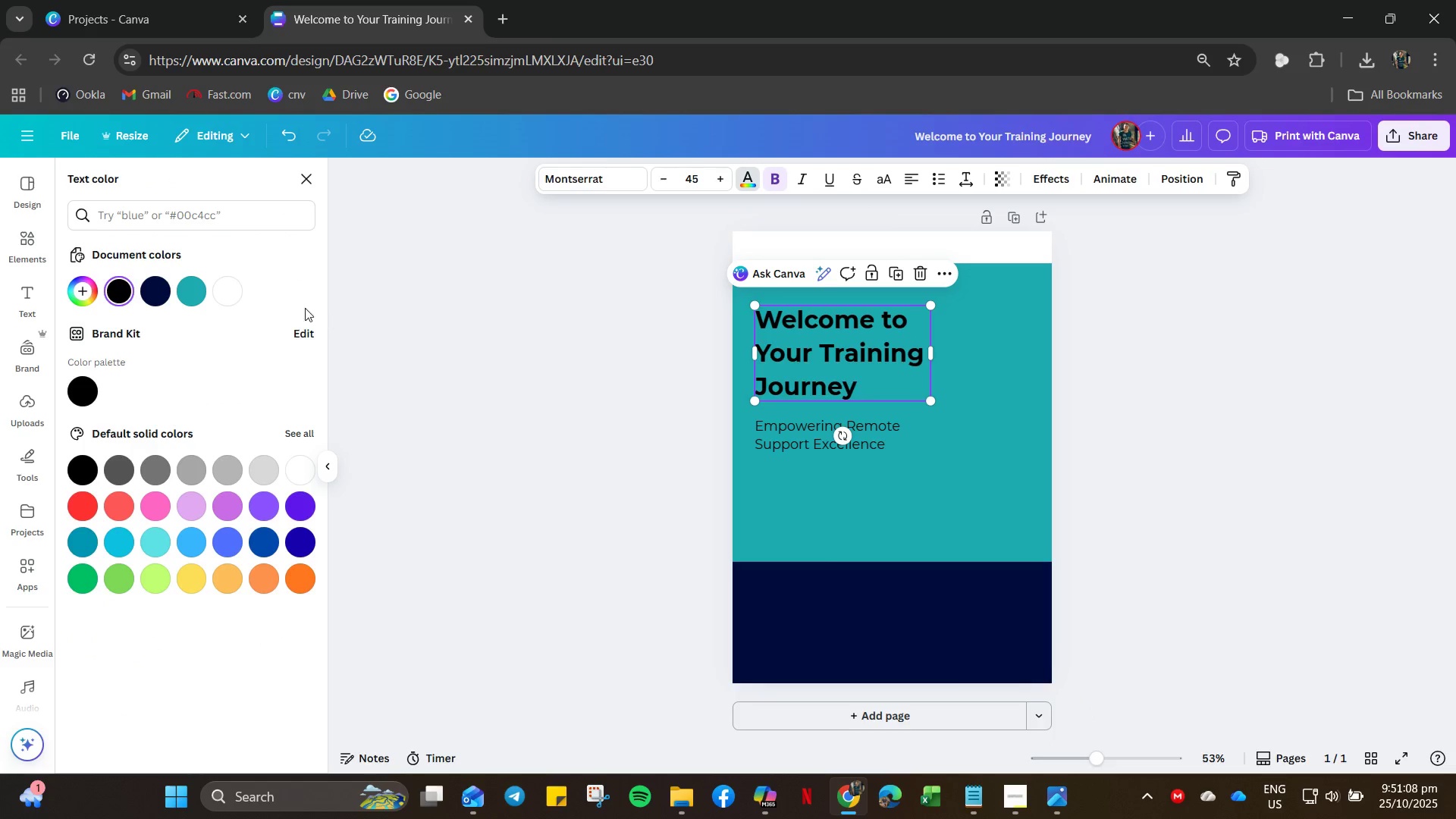 
left_click_drag(start_coordinate=[231, 291], to_coordinate=[237, 291])
 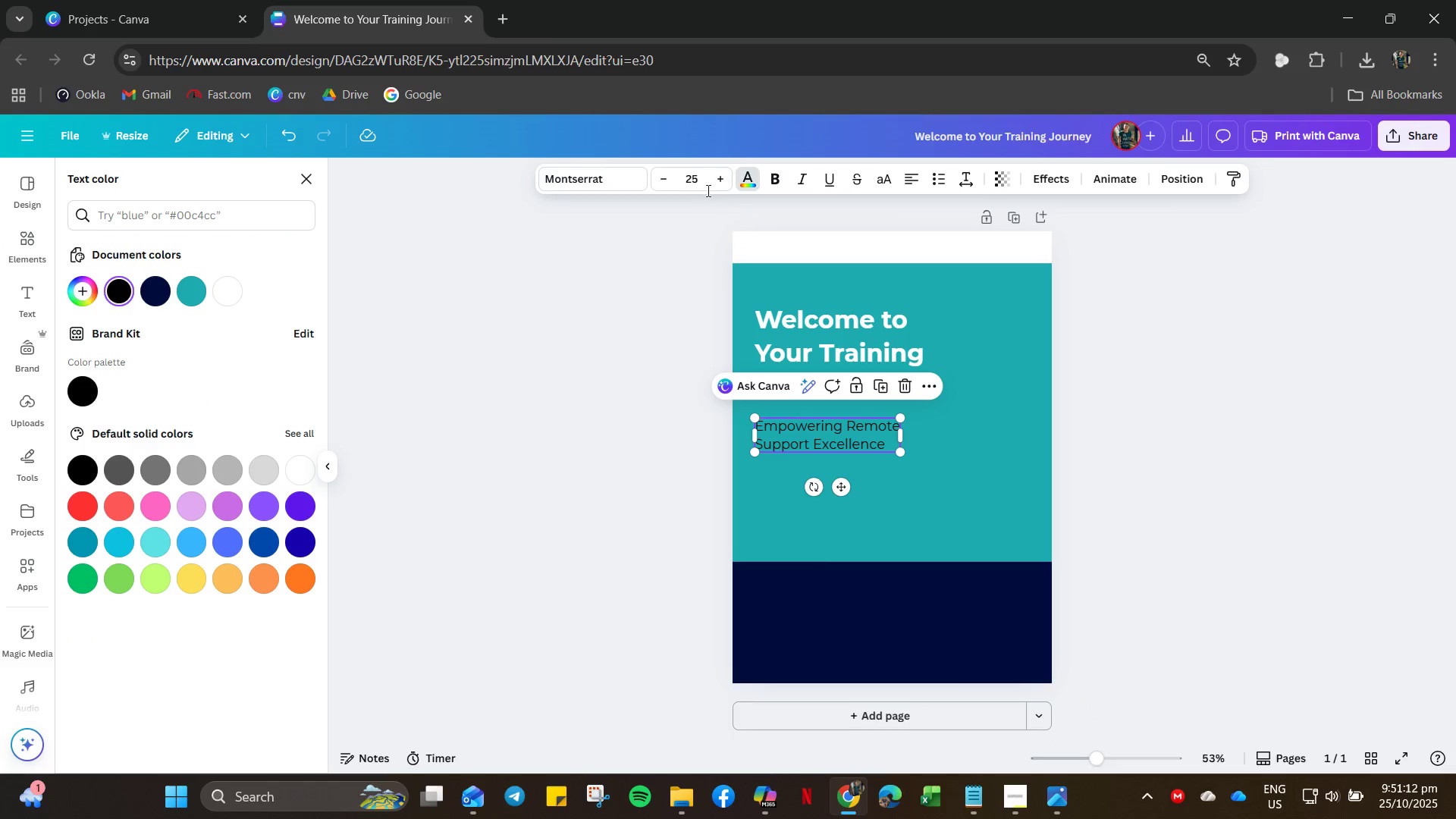 
wait(5.36)
 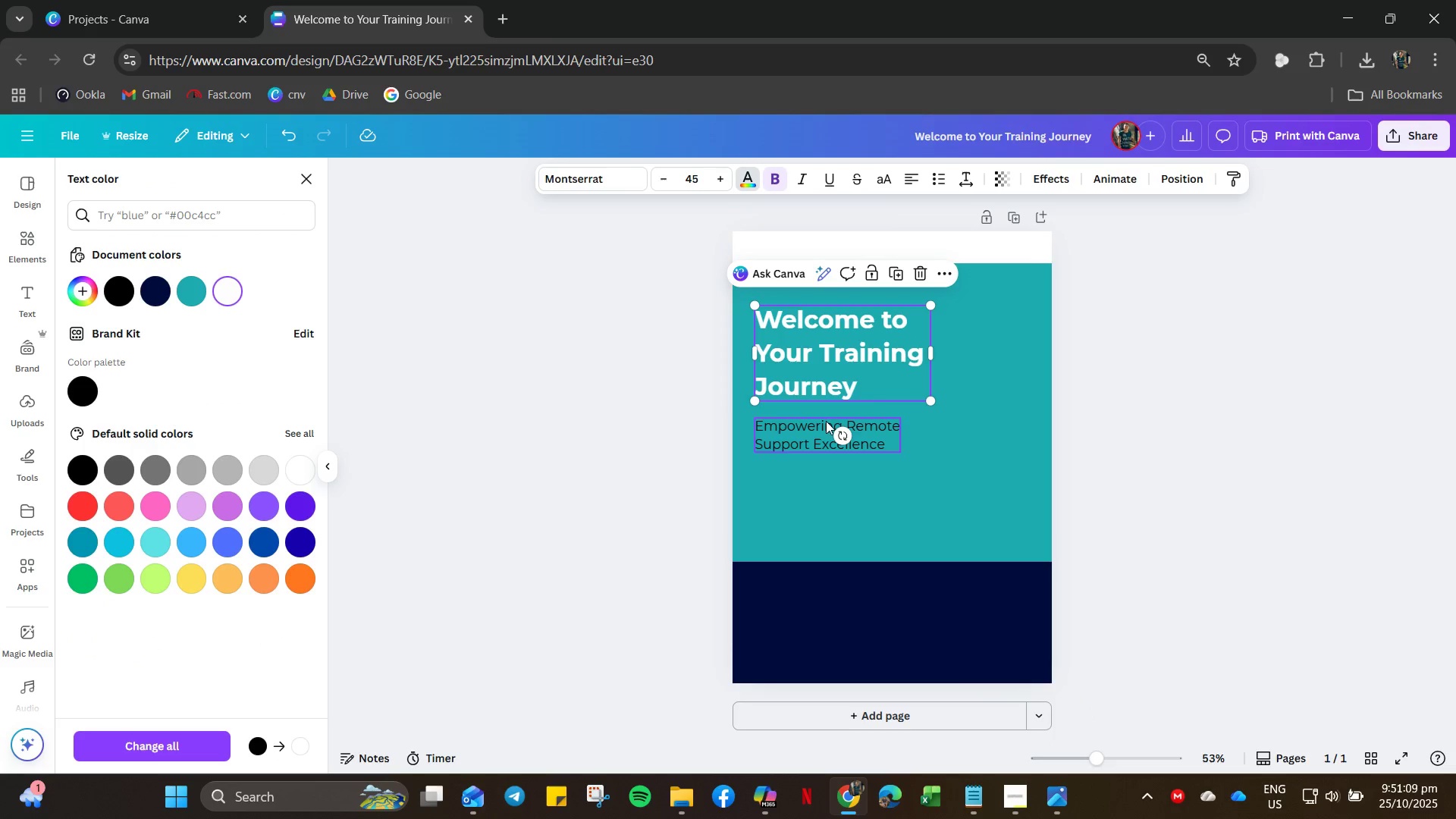 
left_click([224, 297])
 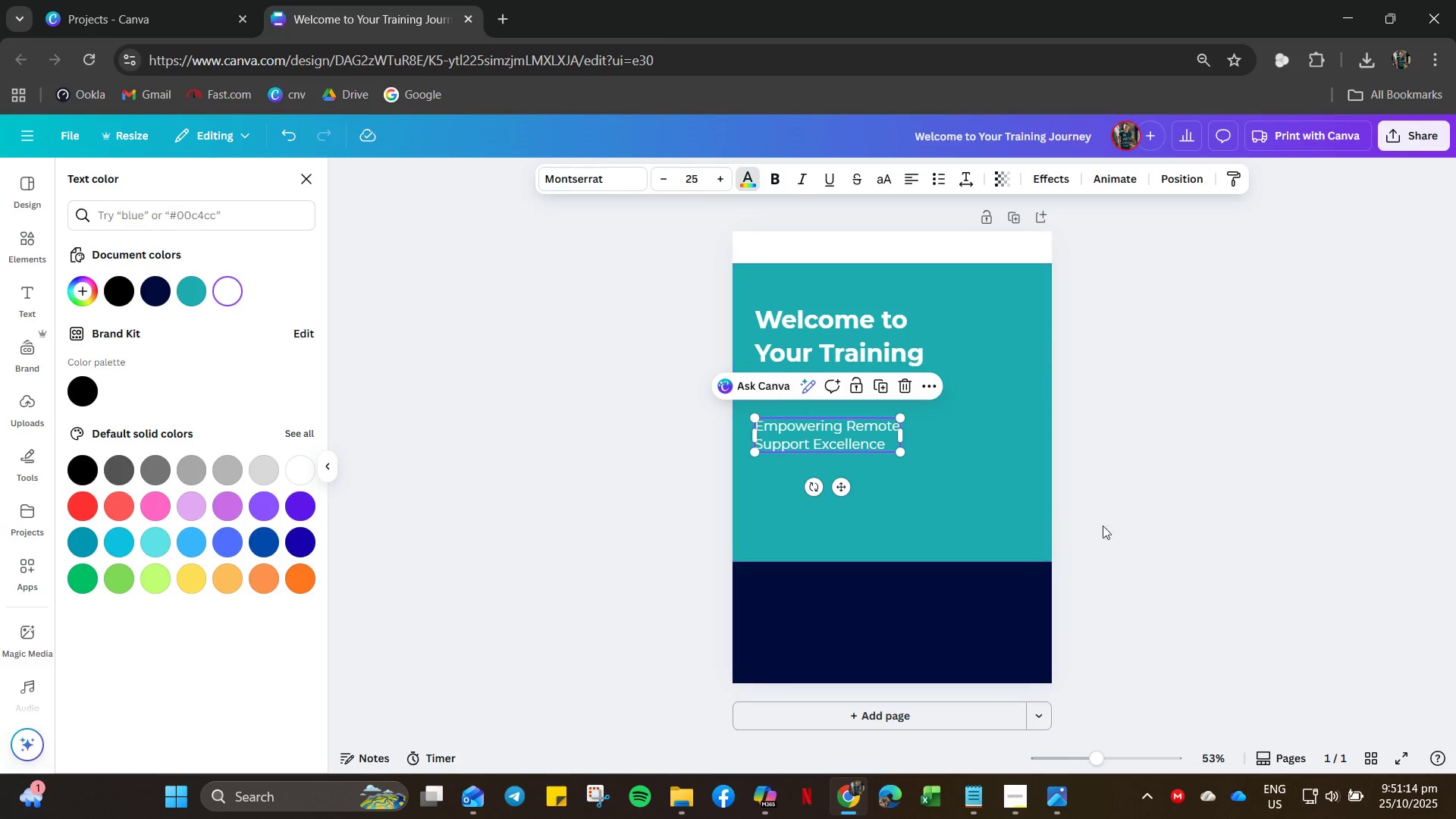 
left_click([1123, 505])
 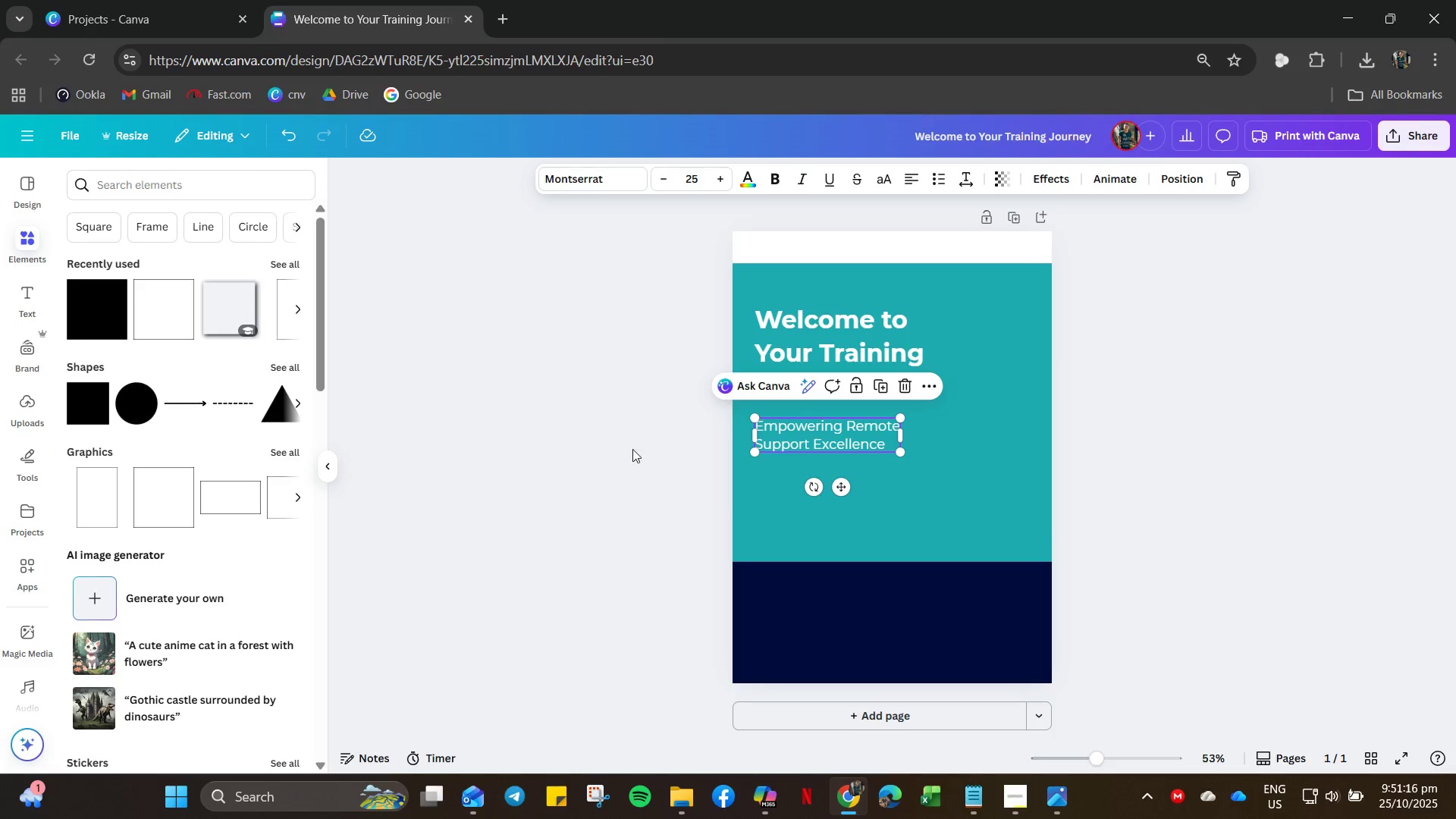 
left_click([617, 444])
 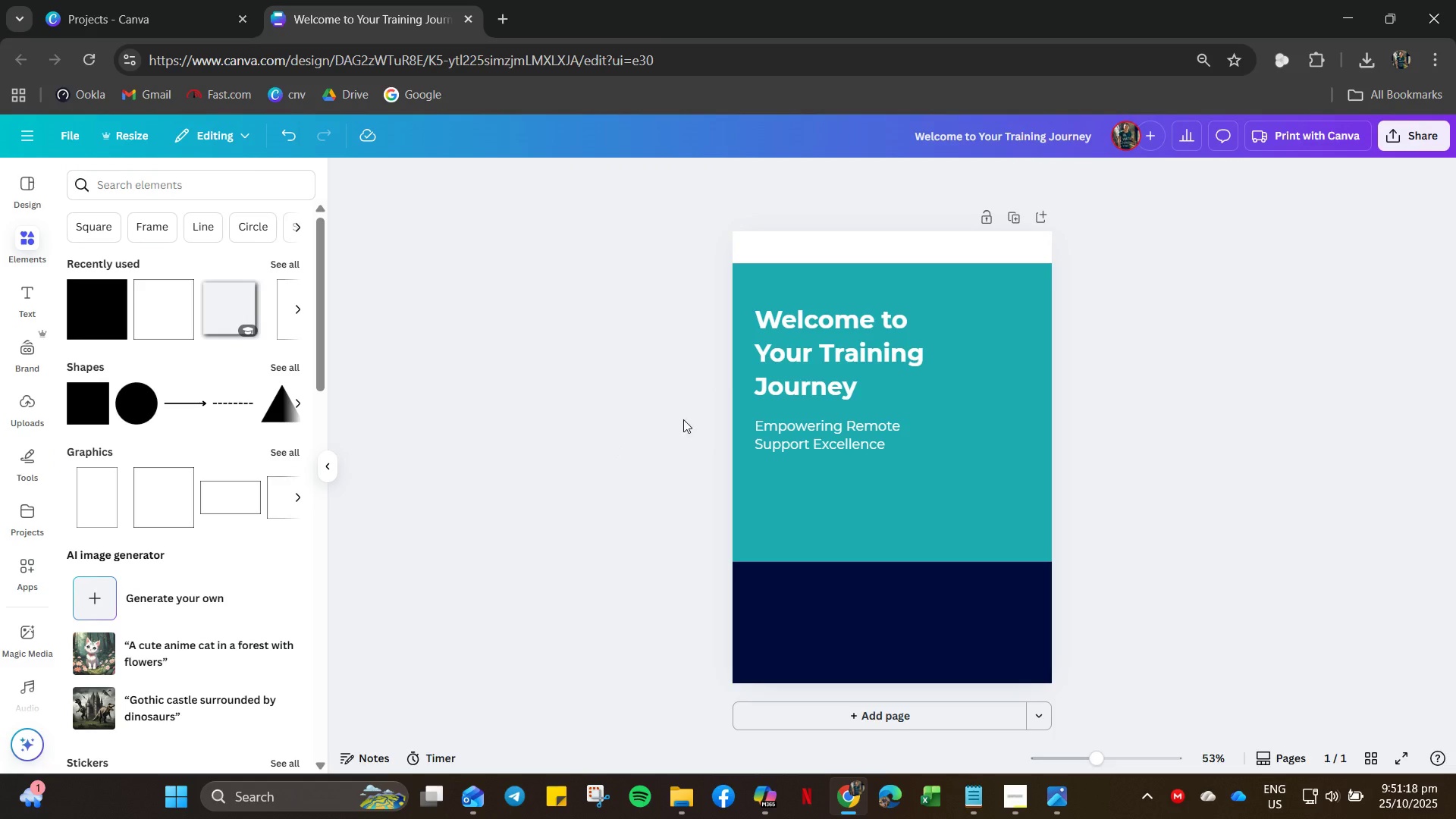 
scroll: coordinate [669, 416], scroll_direction: none, amount: 0.0
 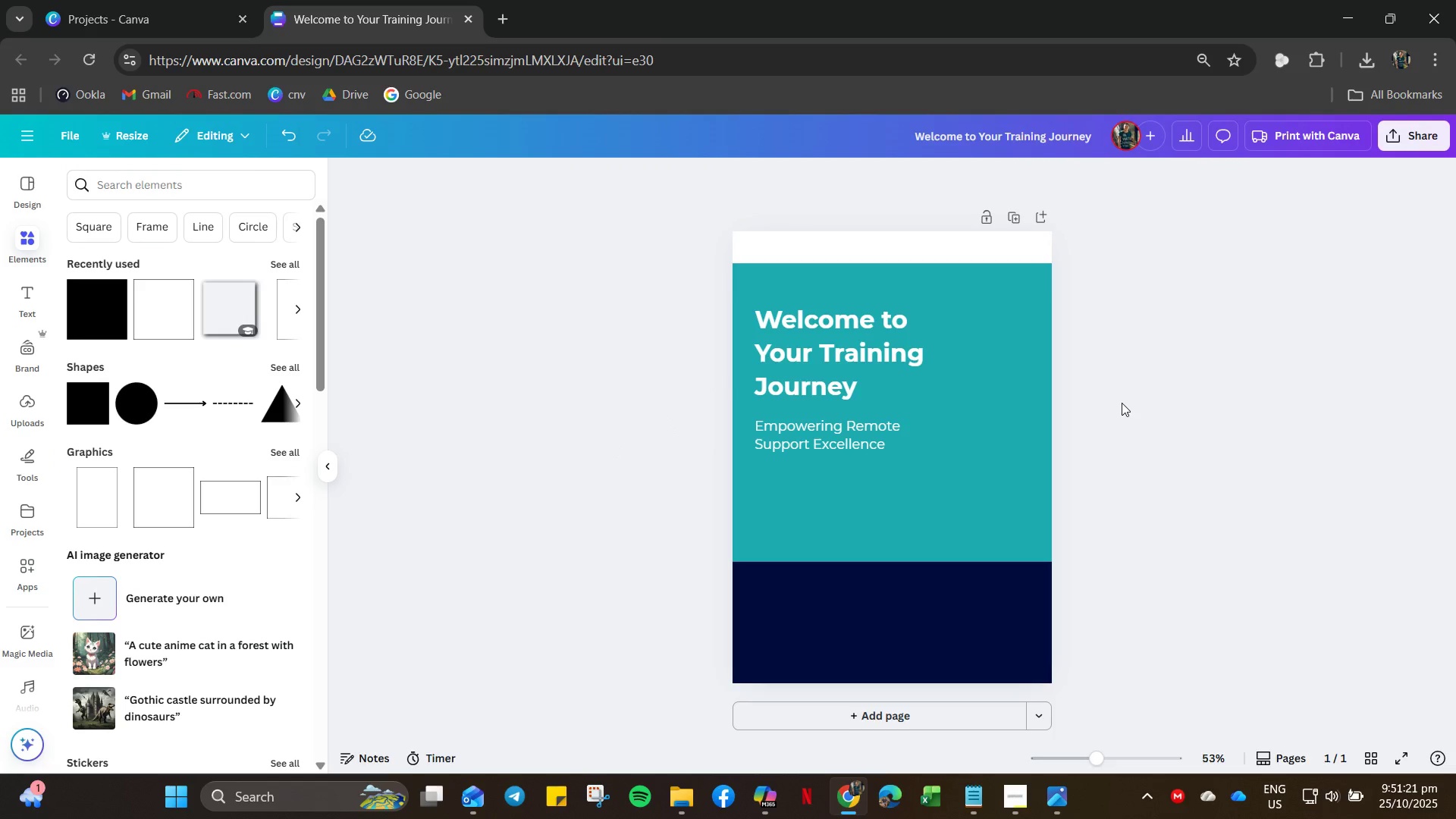 
scroll: coordinate [1122, 403], scroll_direction: down, amount: 5.0
 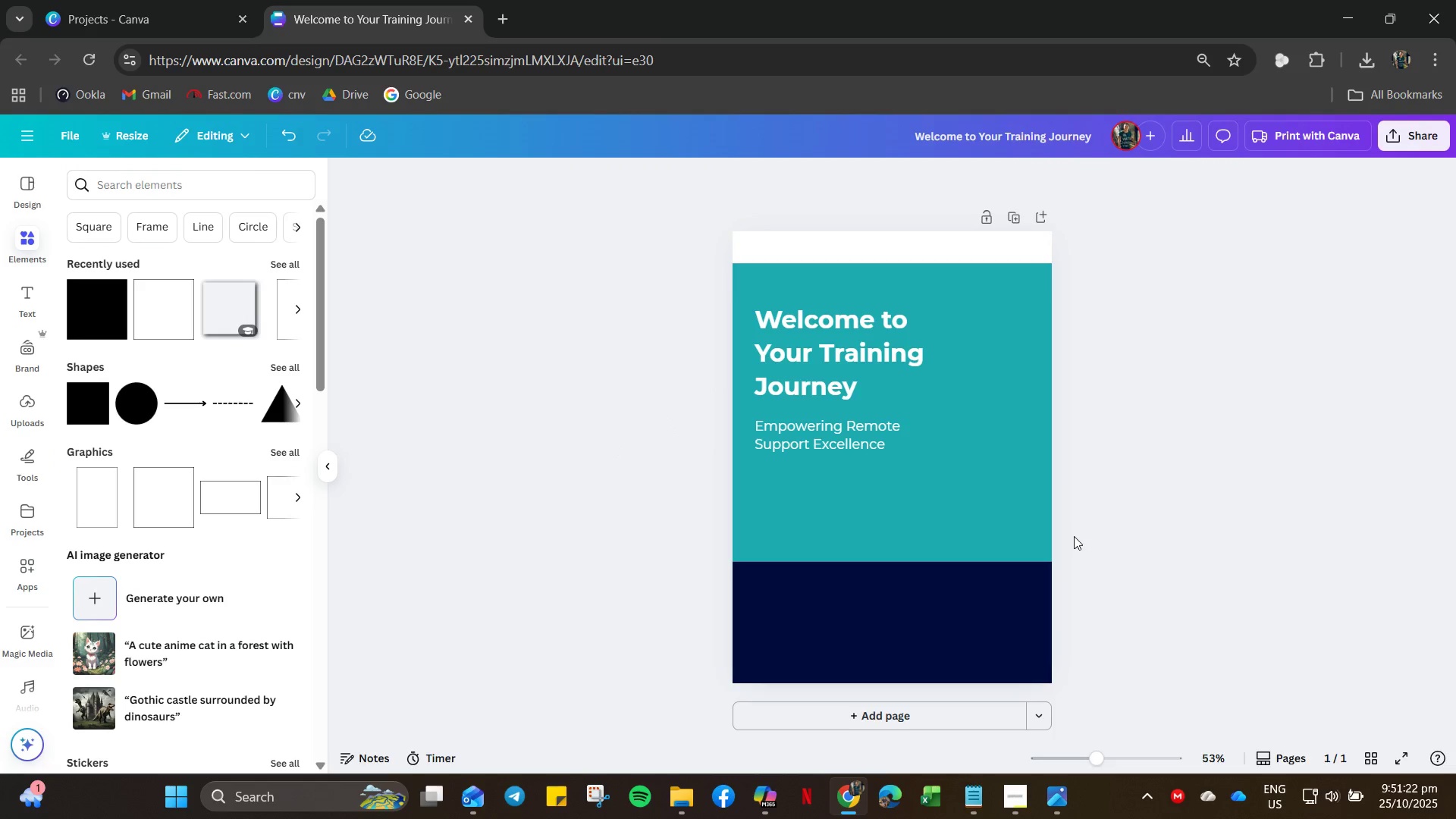 
scroll: coordinate [1074, 536], scroll_direction: up, amount: 4.0
 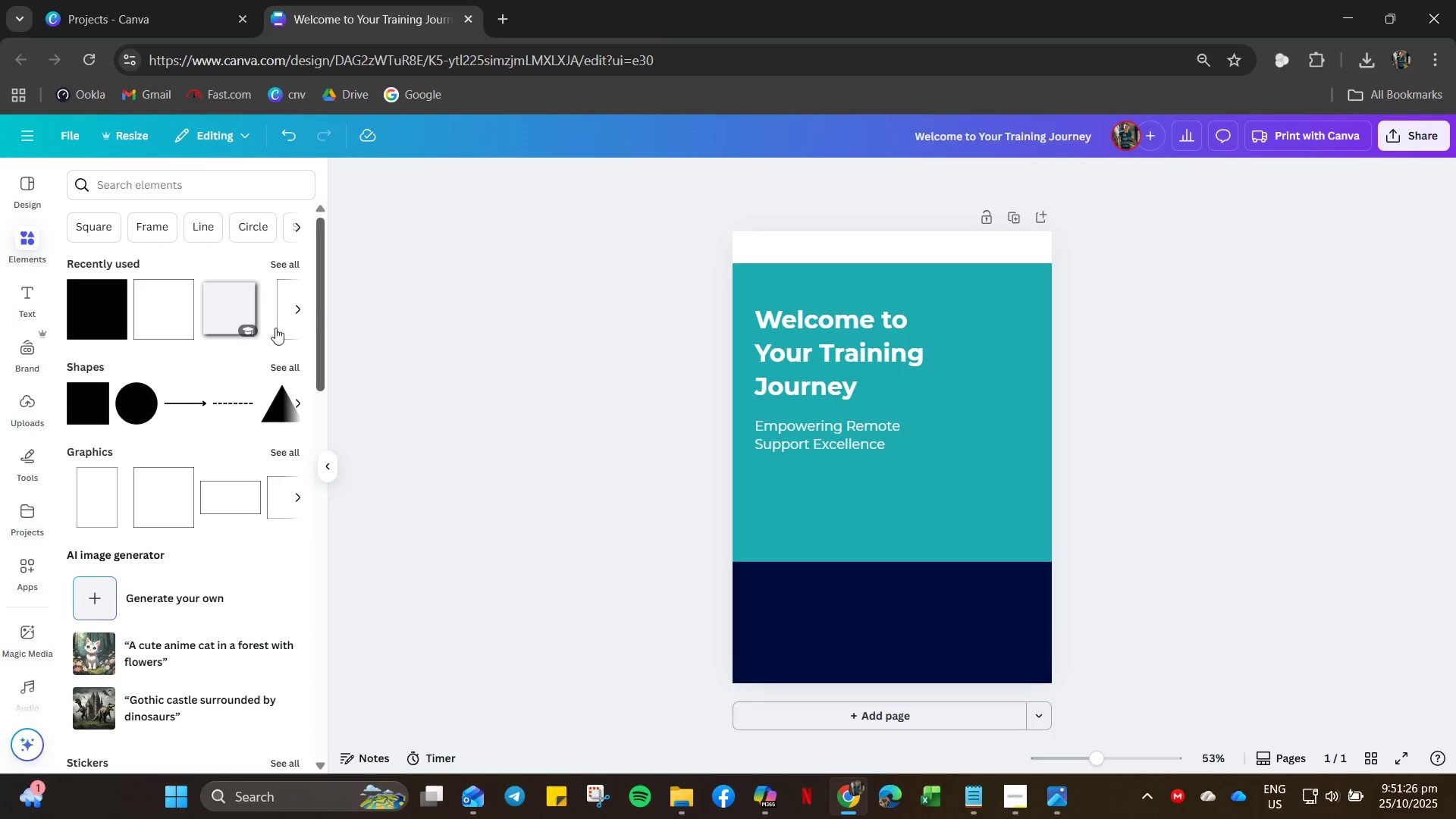 
wait(5.83)
 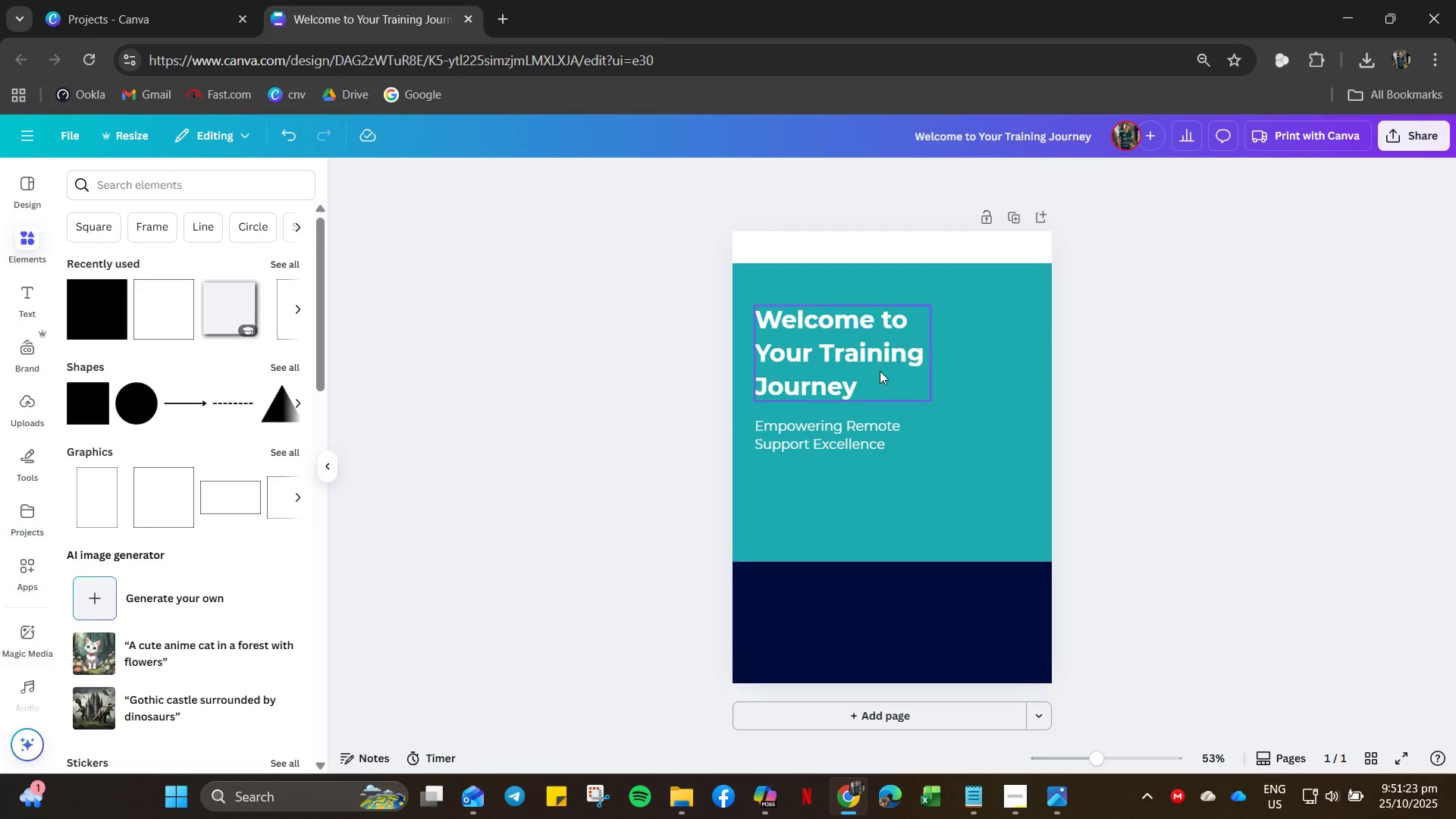 
left_click([19, 410])
 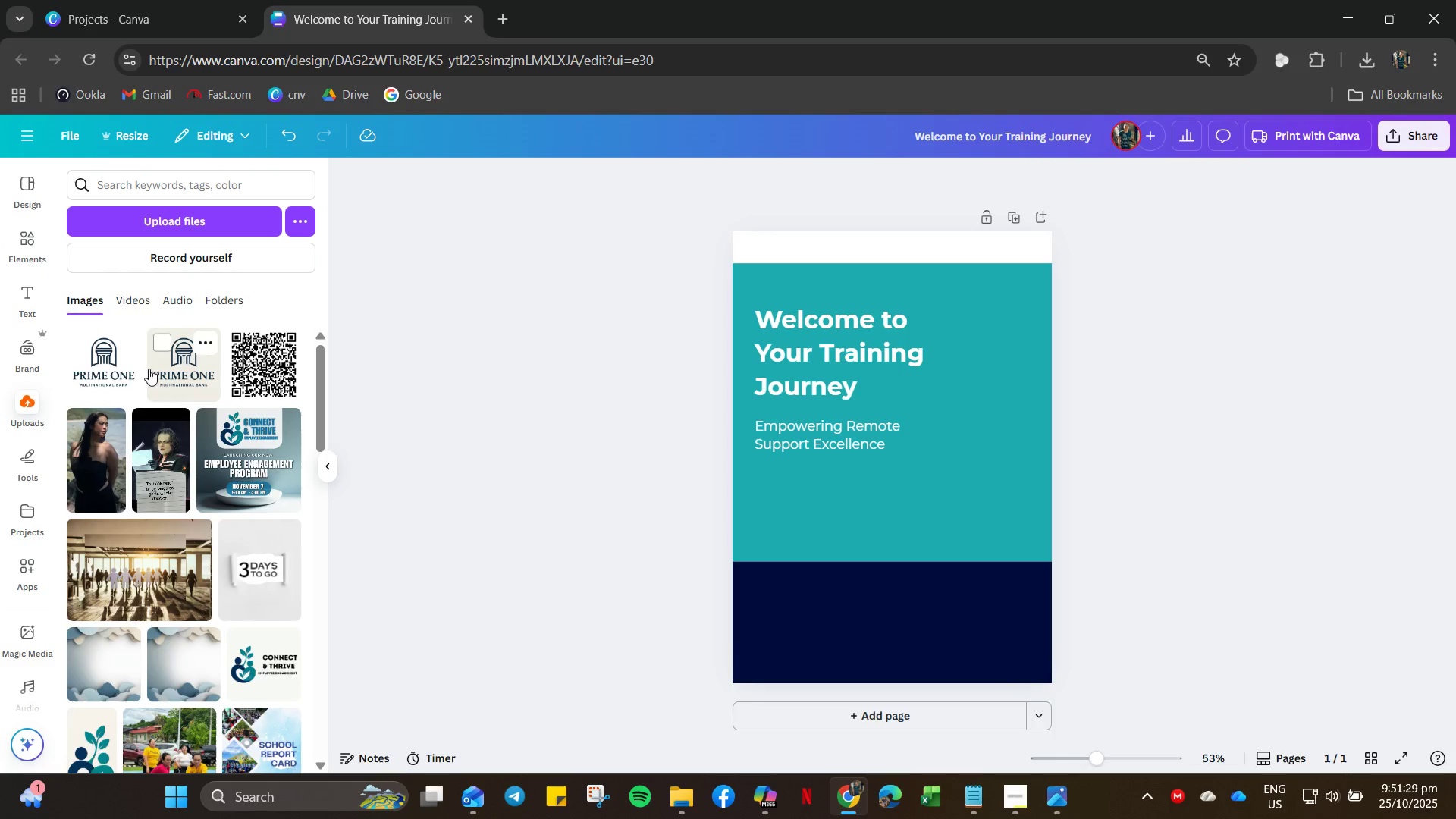 
left_click([124, 366])
 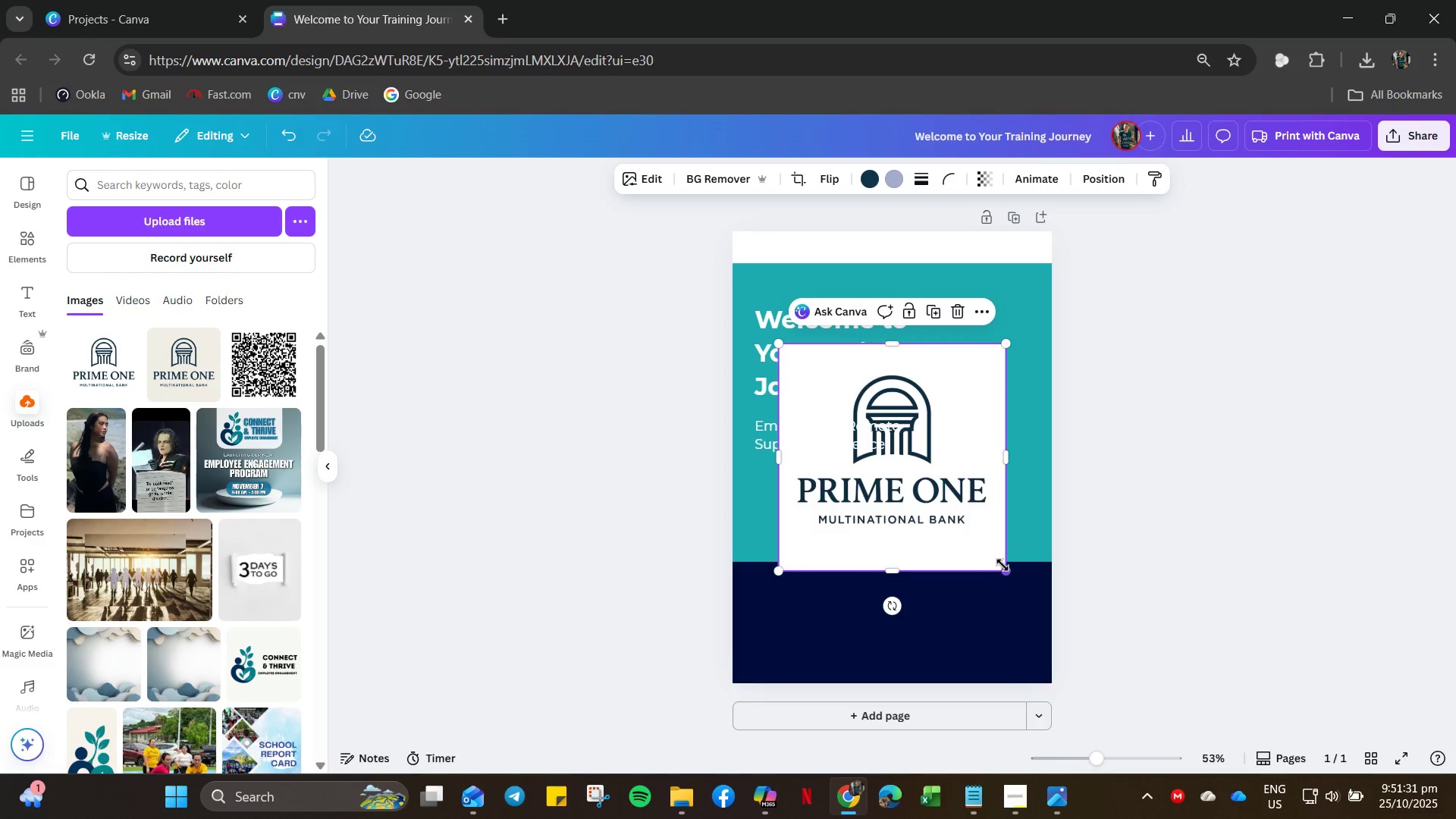 
left_click_drag(start_coordinate=[1003, 565], to_coordinate=[909, 456])
 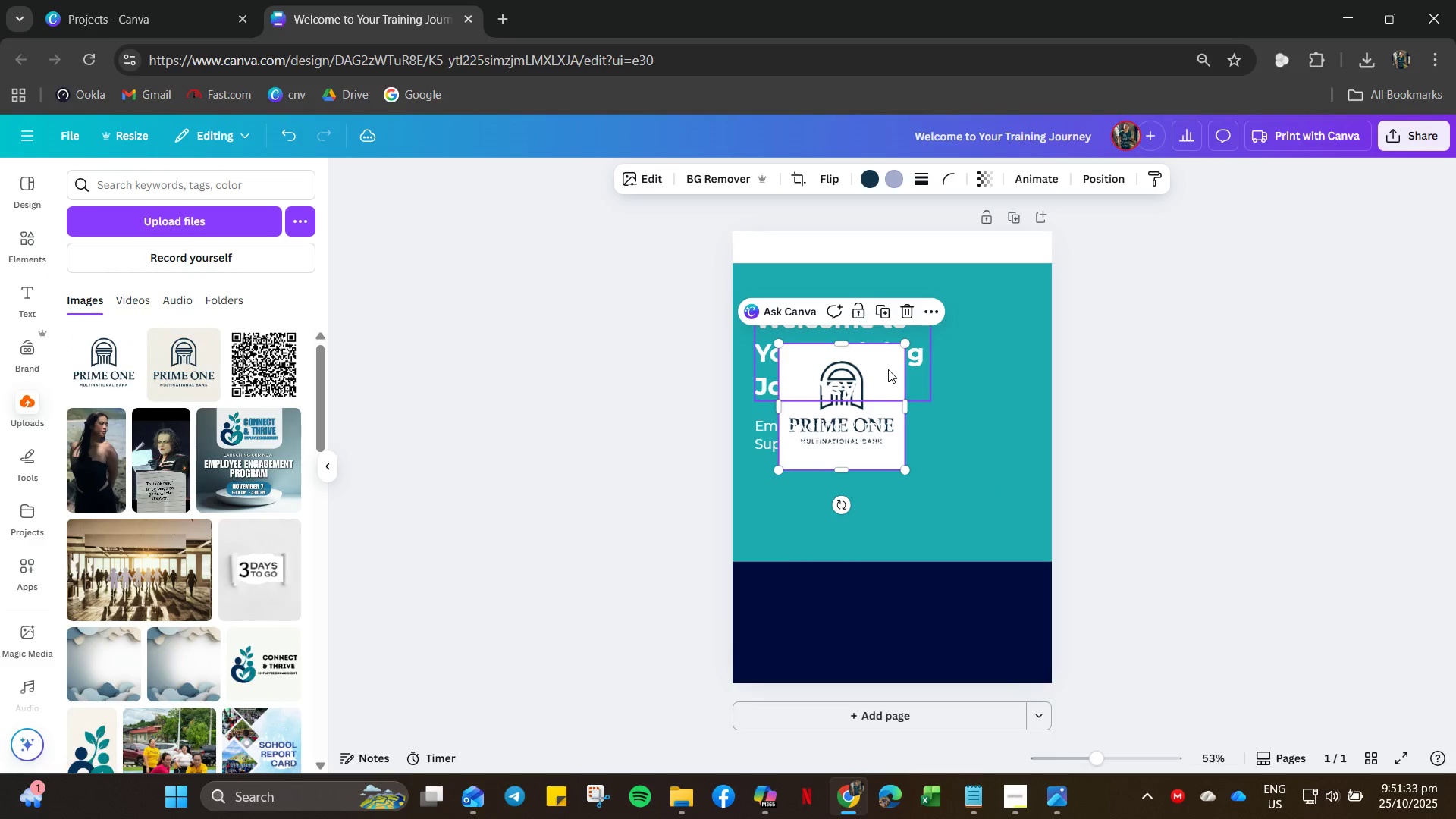 
left_click_drag(start_coordinate=[888, 369], to_coordinate=[846, 267])
 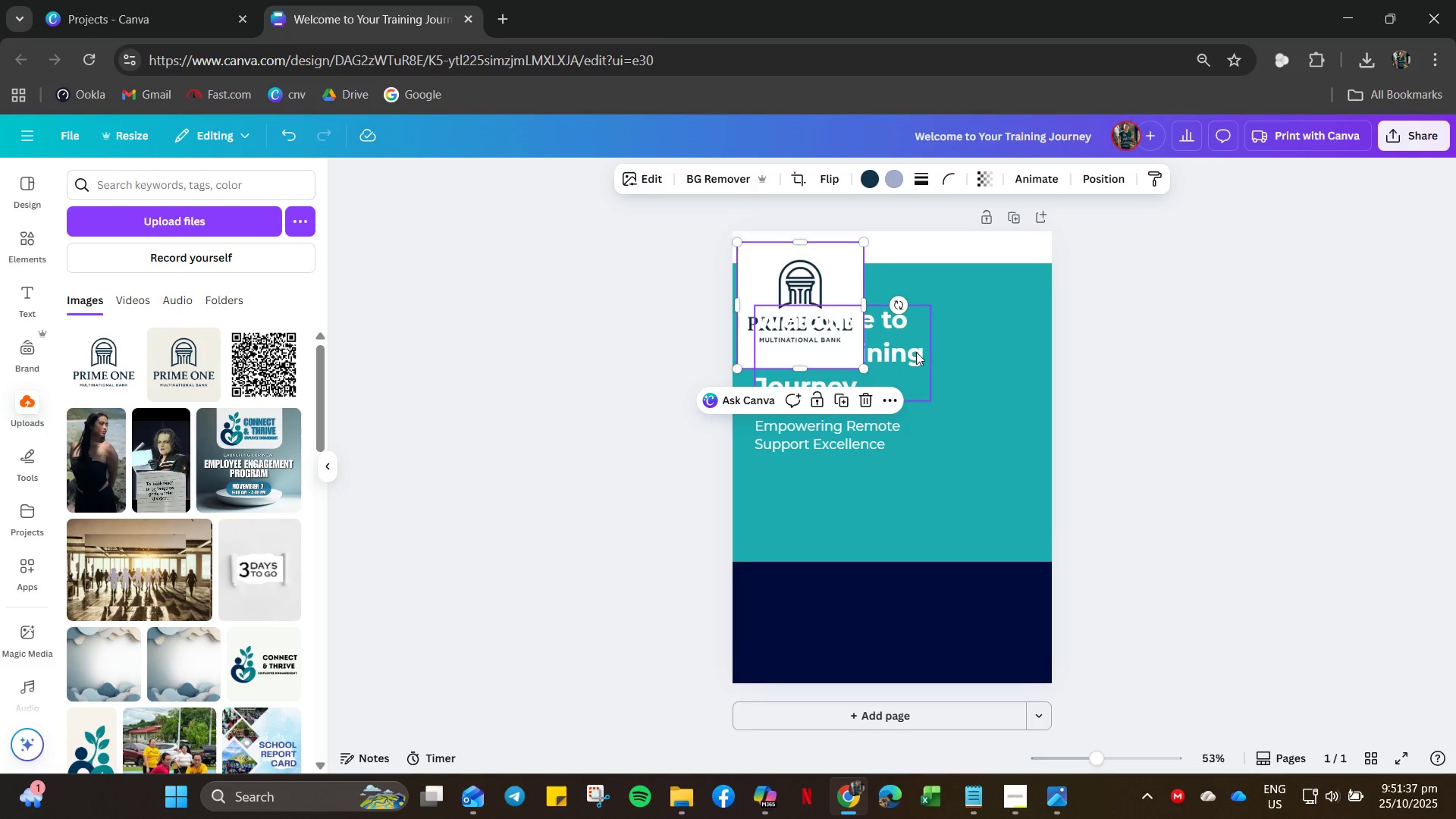 
hold_key(key=ControlLeft, duration=0.52)
scroll: coordinate [645, 289], scroll_direction: up, amount: 11.0
 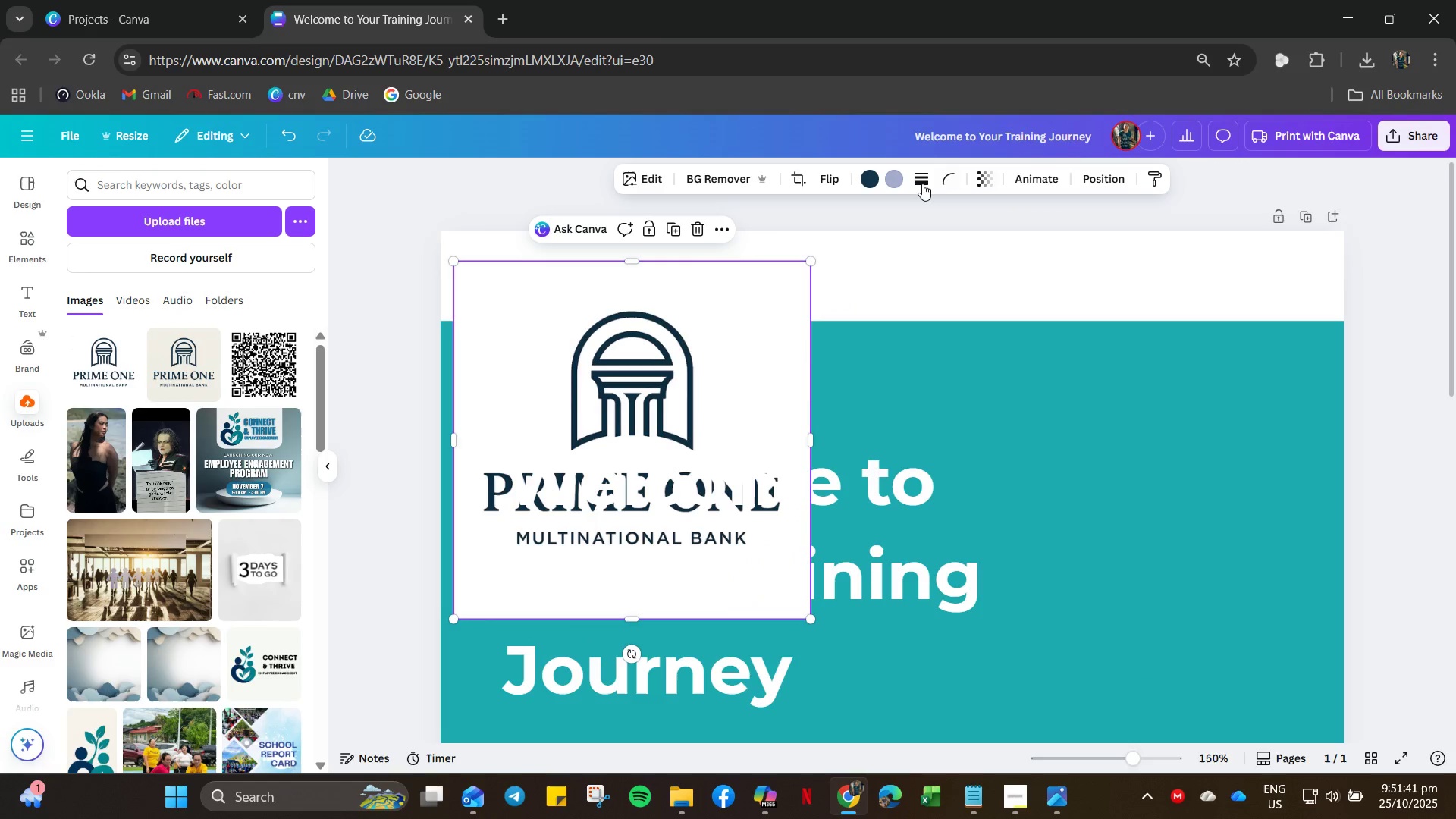 
left_click([799, 184])
 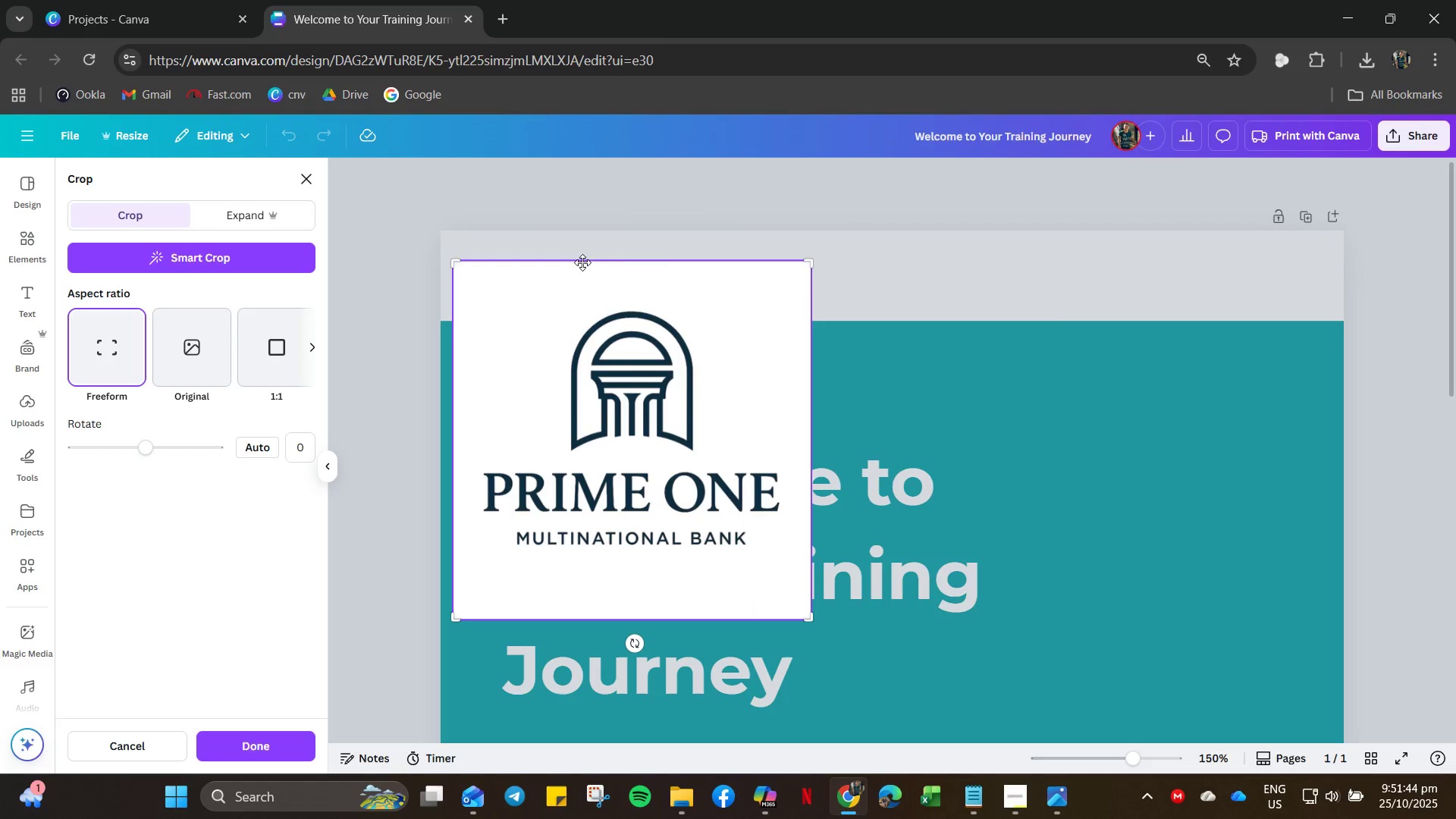 
left_click_drag(start_coordinate=[808, 266], to_coordinate=[781, 310])
 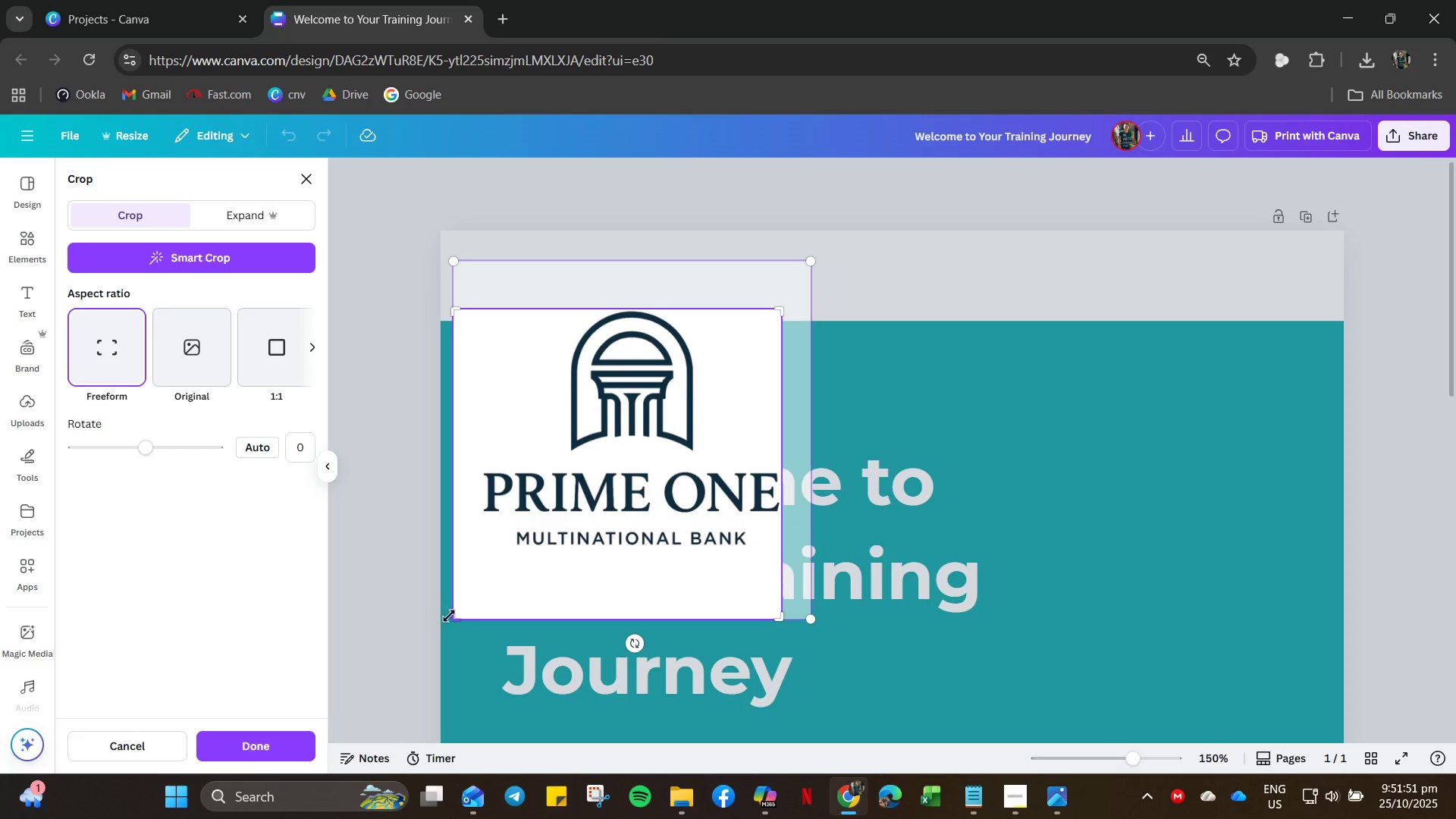 
left_click_drag(start_coordinate=[453, 617], to_coordinate=[482, 551])
 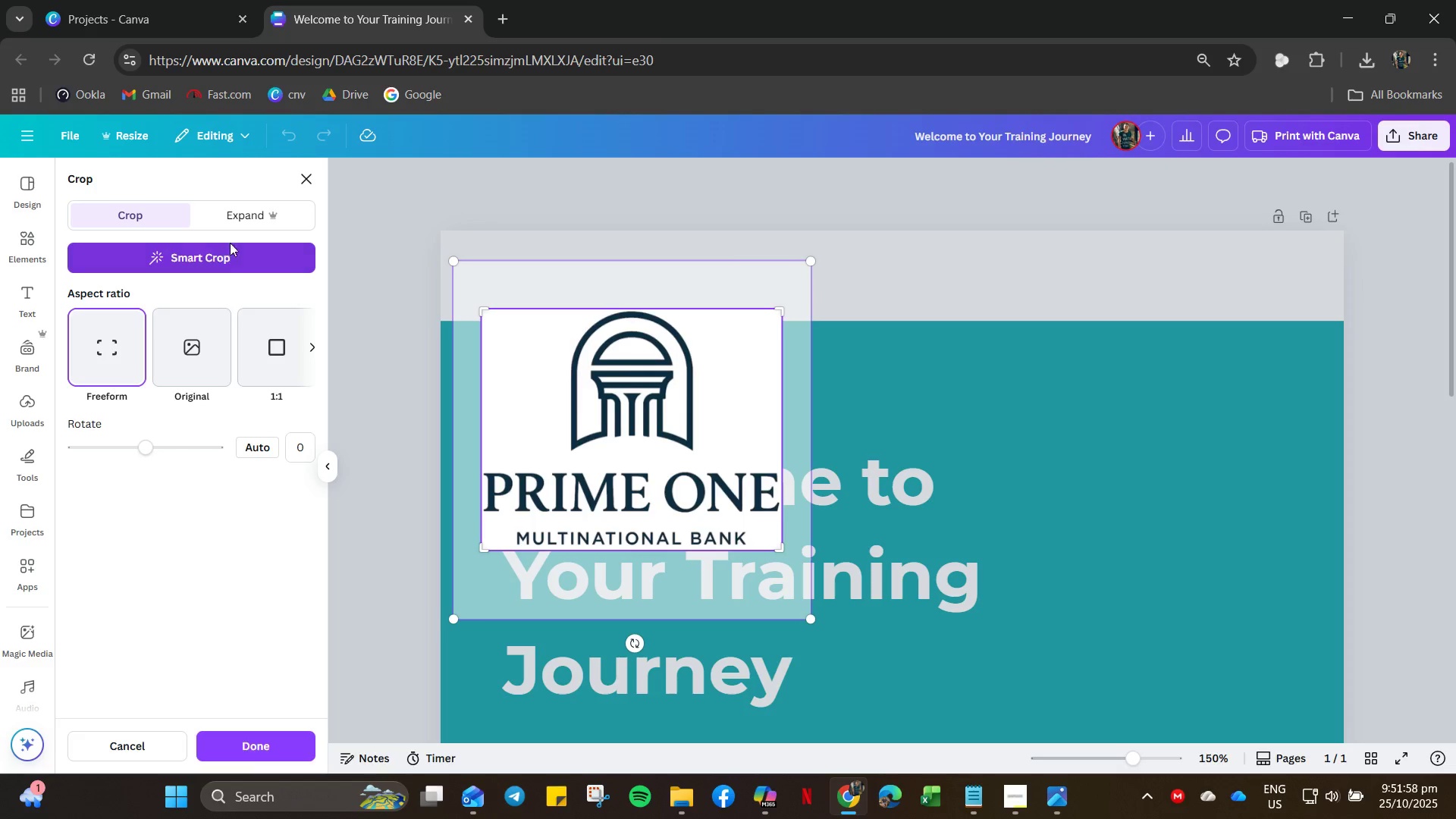 
left_click_drag(start_coordinate=[258, 745], to_coordinate=[260, 741])
 